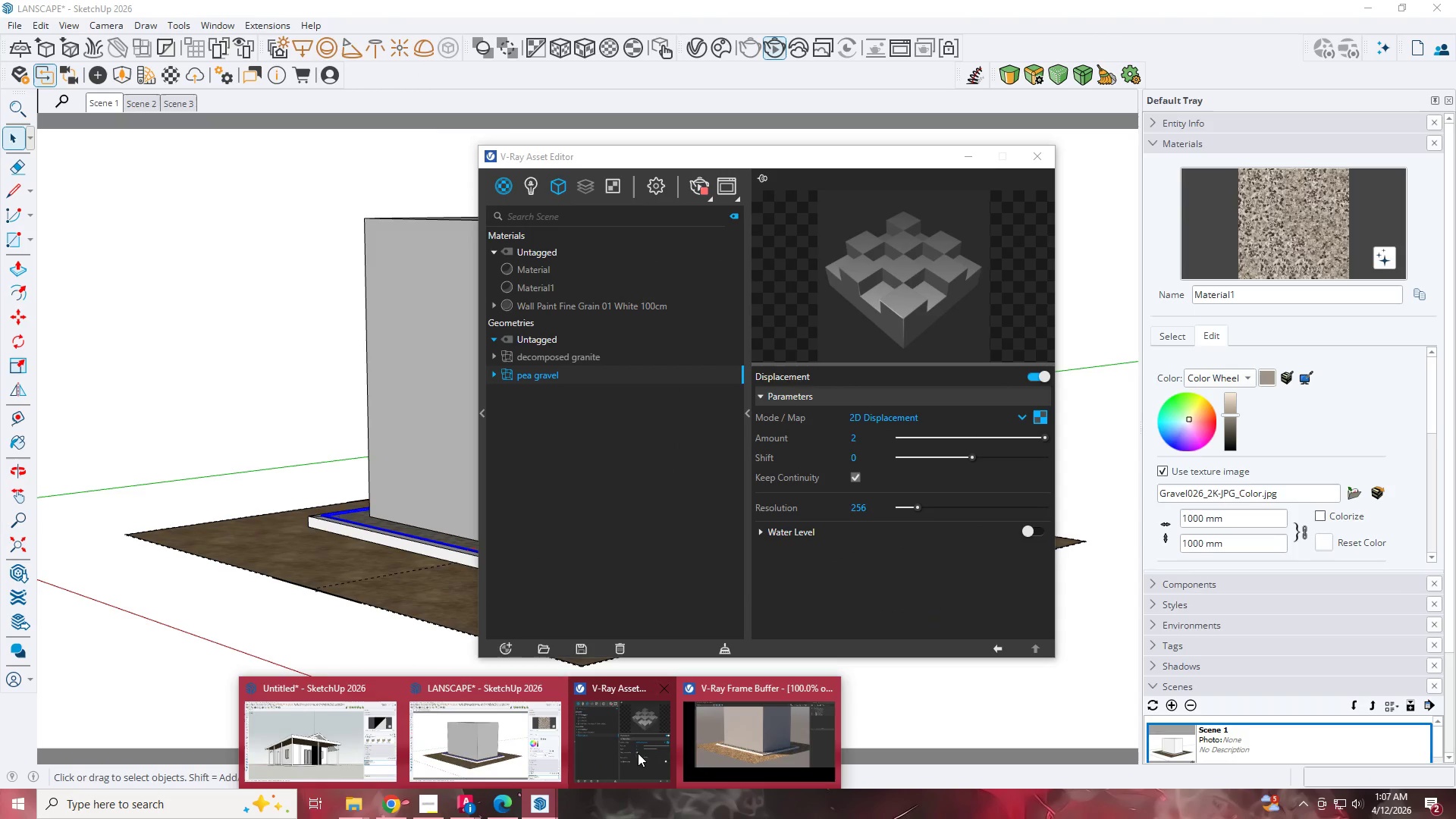 
left_click([720, 750])
 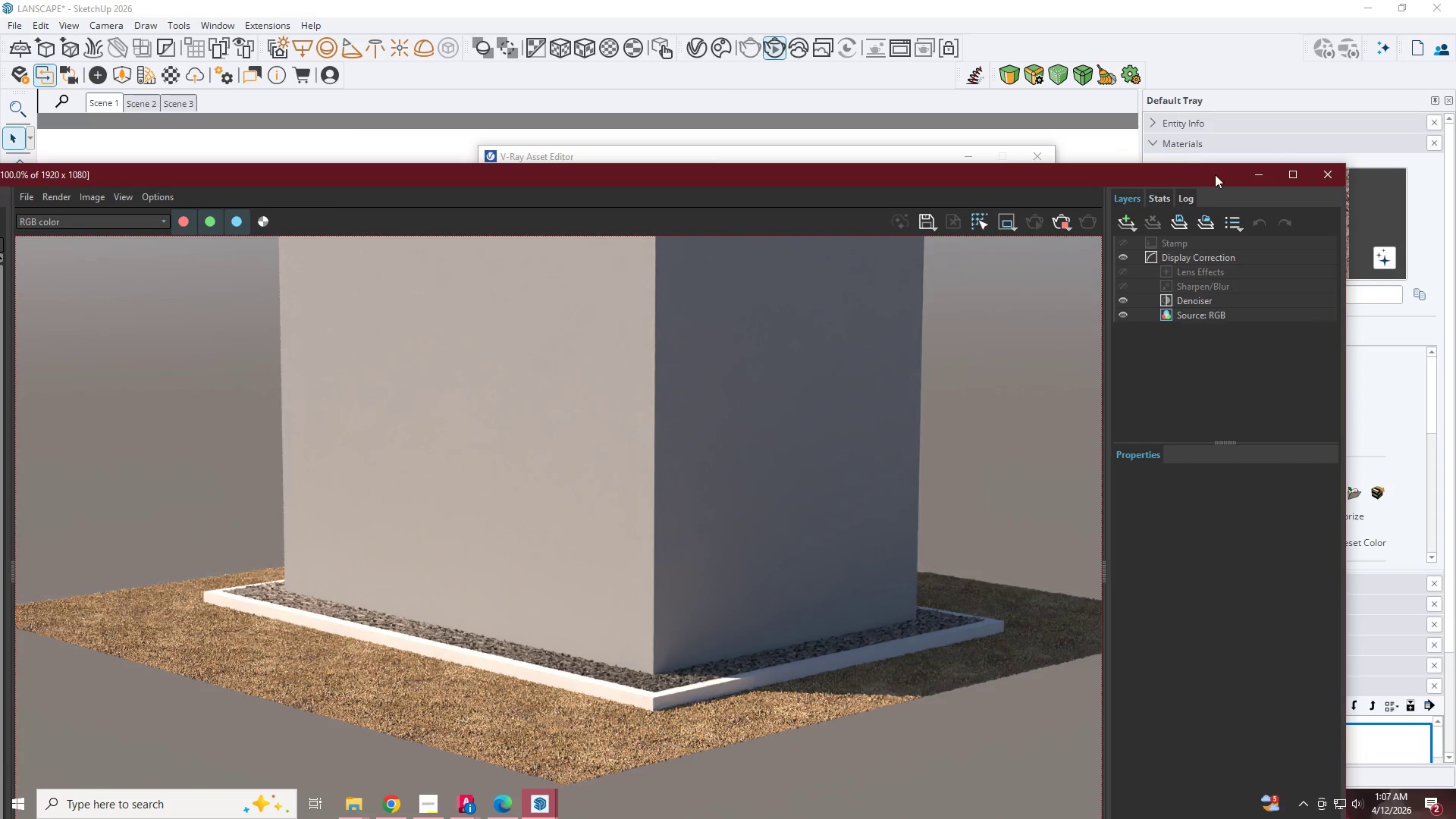 
wait(5.19)
 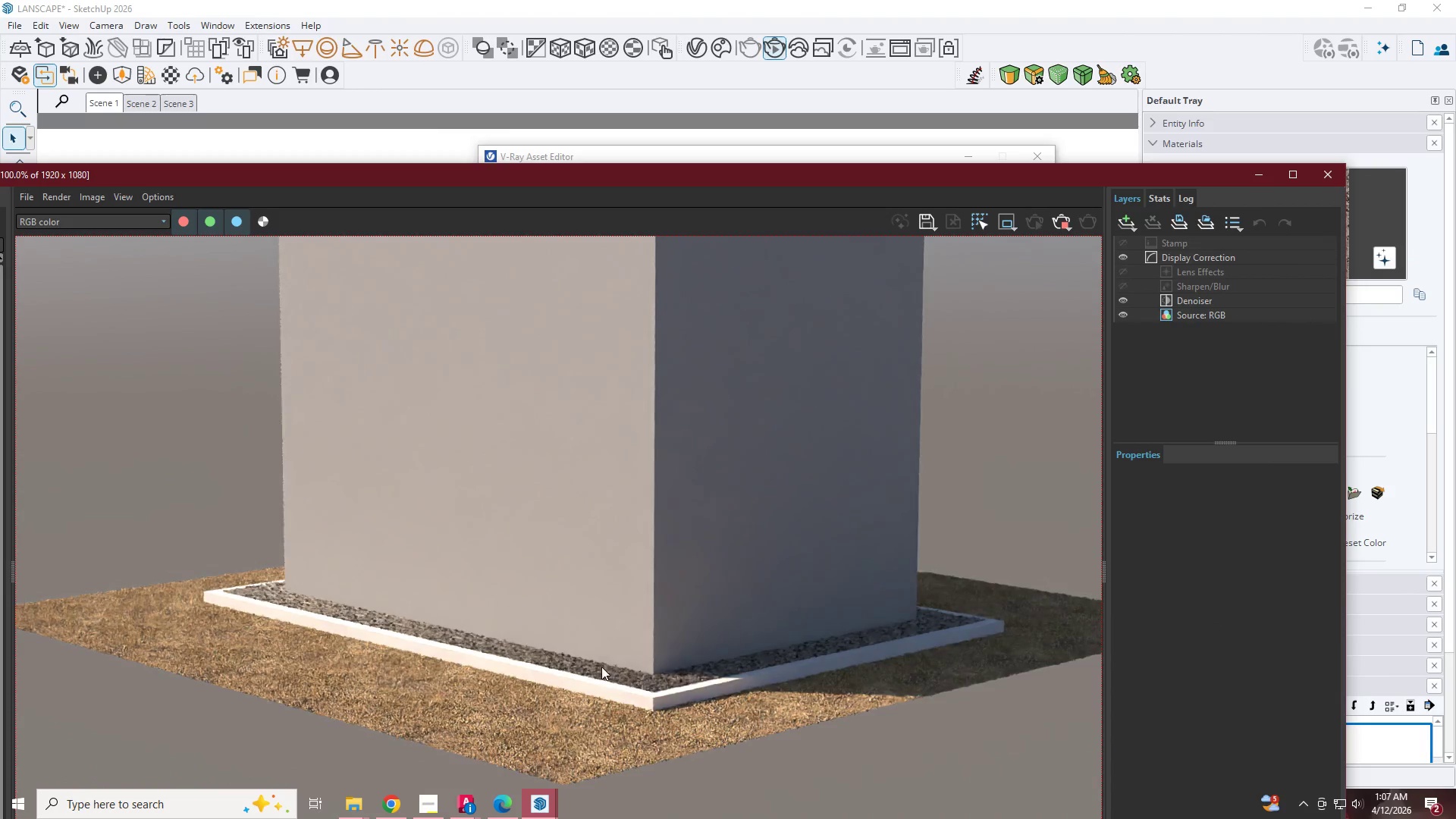 
left_click([1251, 170])
 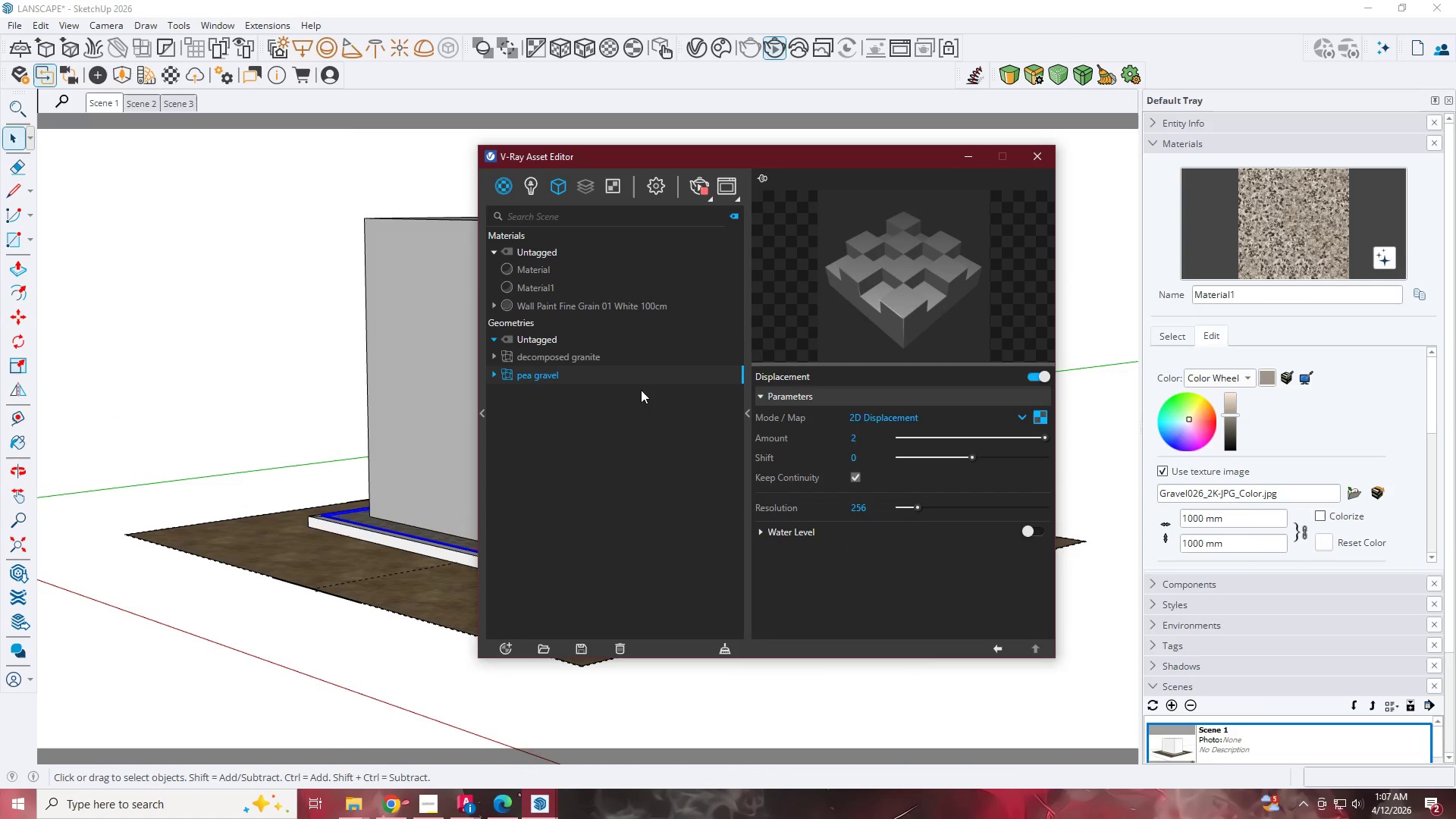 
scroll: coordinate [570, 438], scroll_direction: down, amount: 1.0
 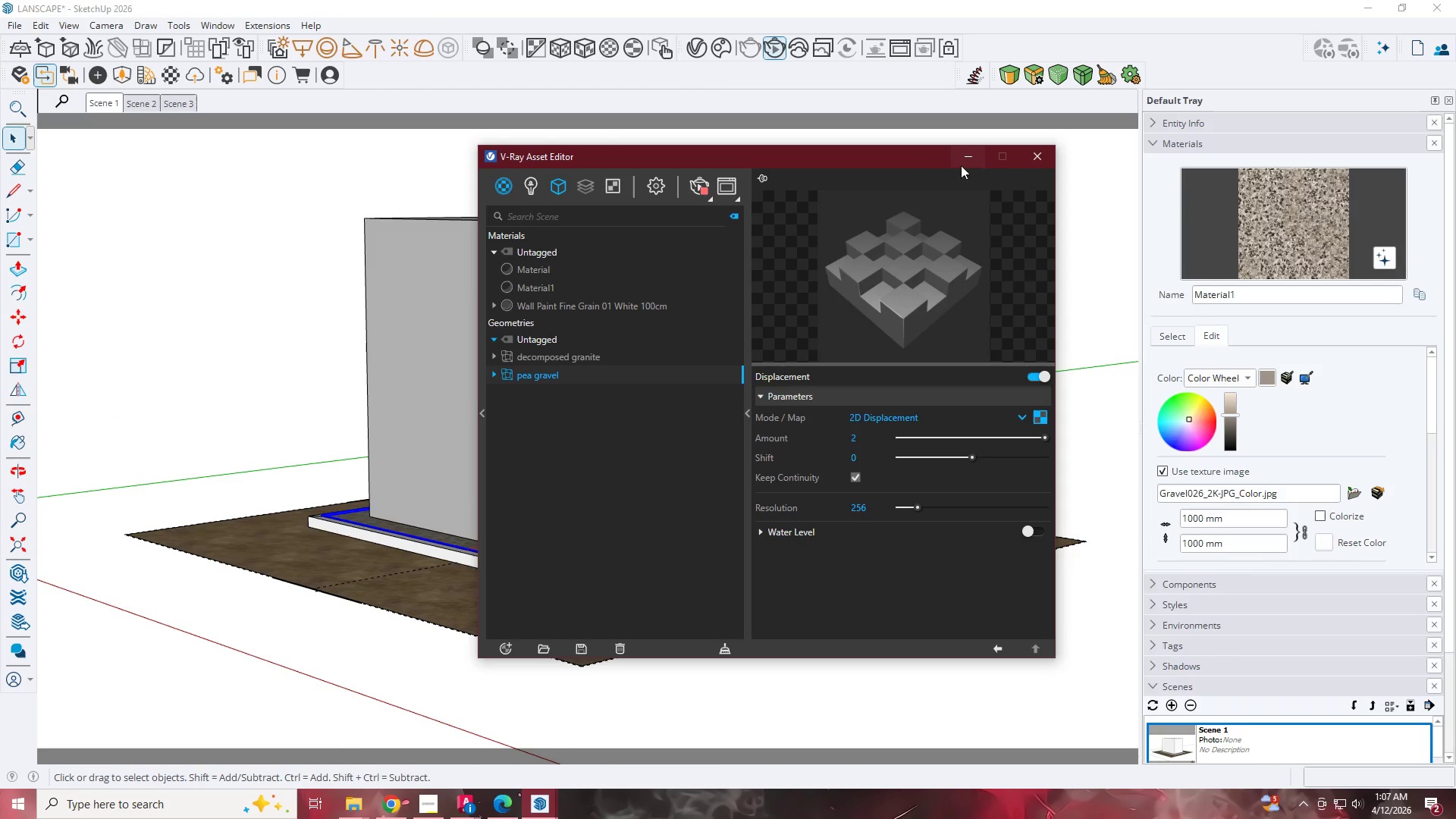 
left_click([979, 151])
 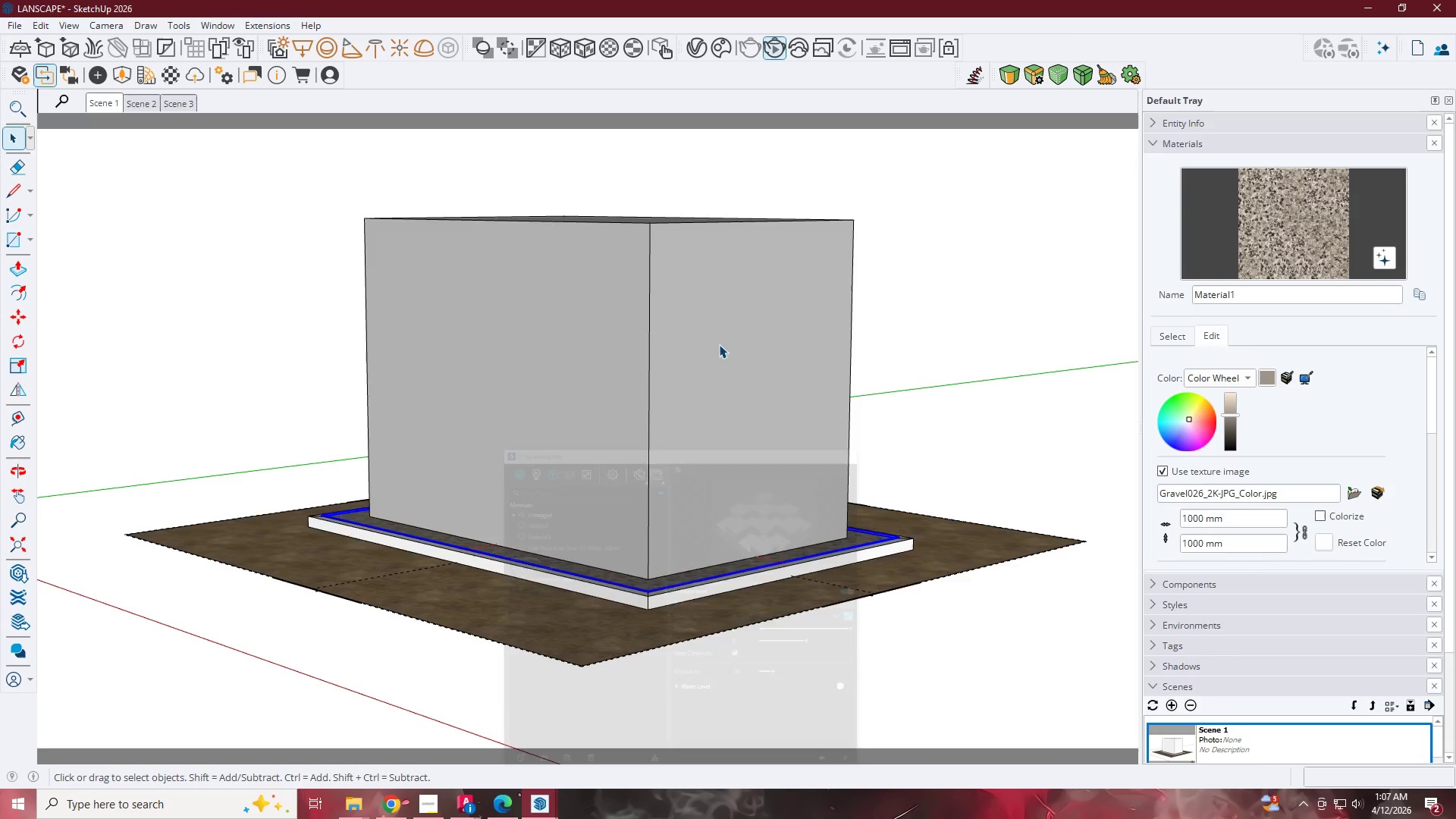 
scroll: coordinate [616, 450], scroll_direction: down, amount: 3.0
 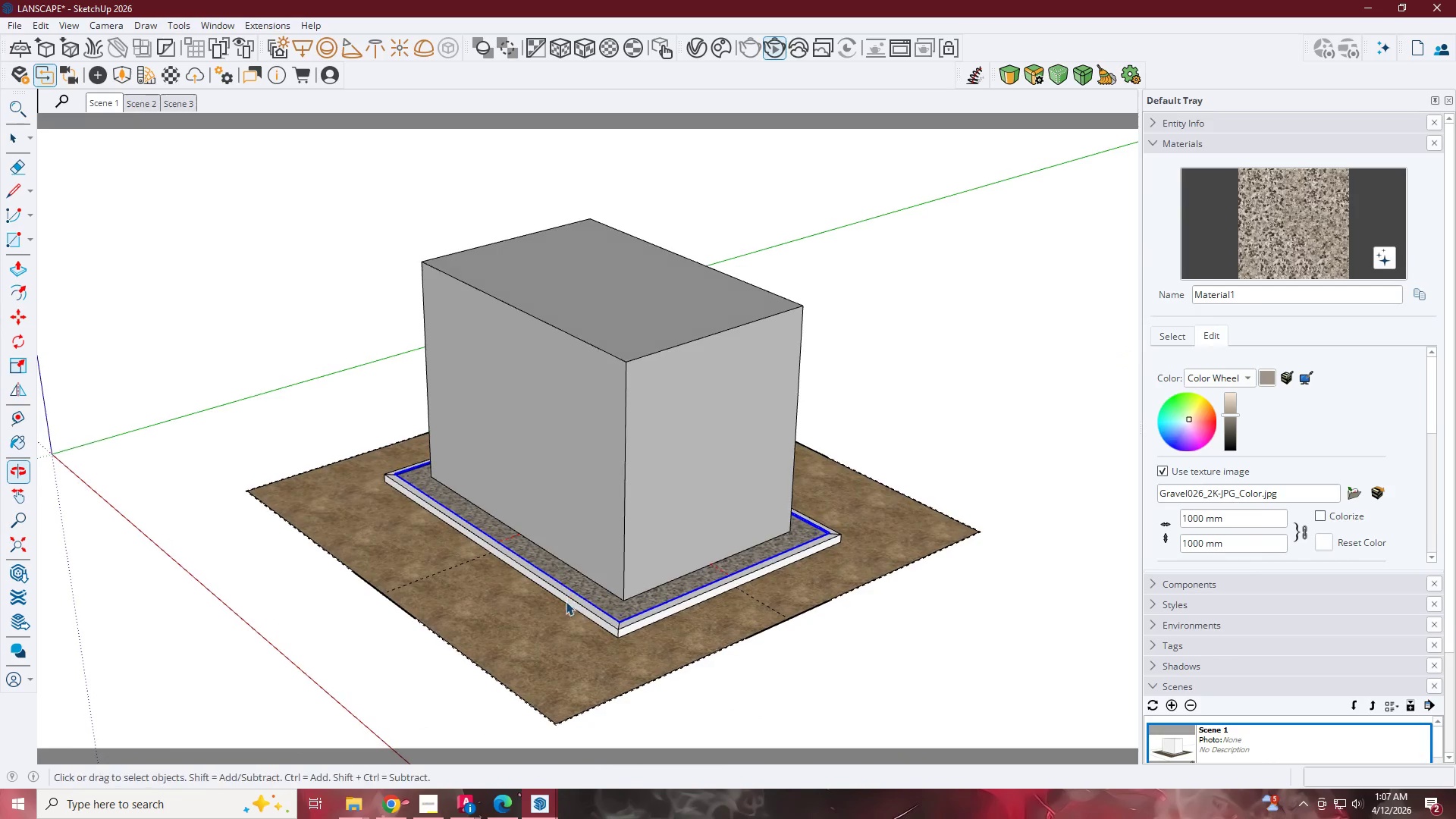 
scroll: coordinate [808, 626], scroll_direction: up, amount: 18.0
 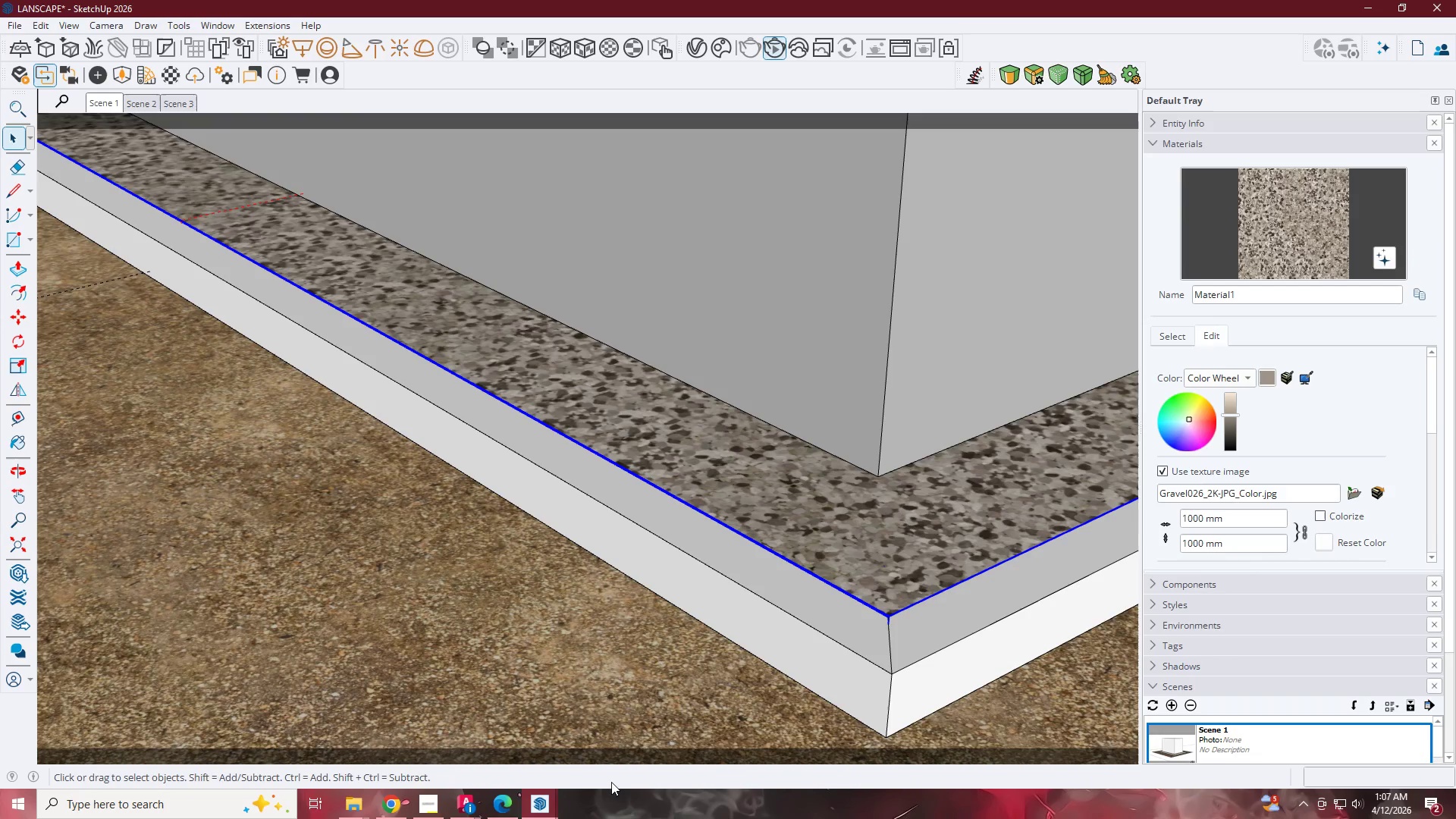 
left_click([544, 804])
 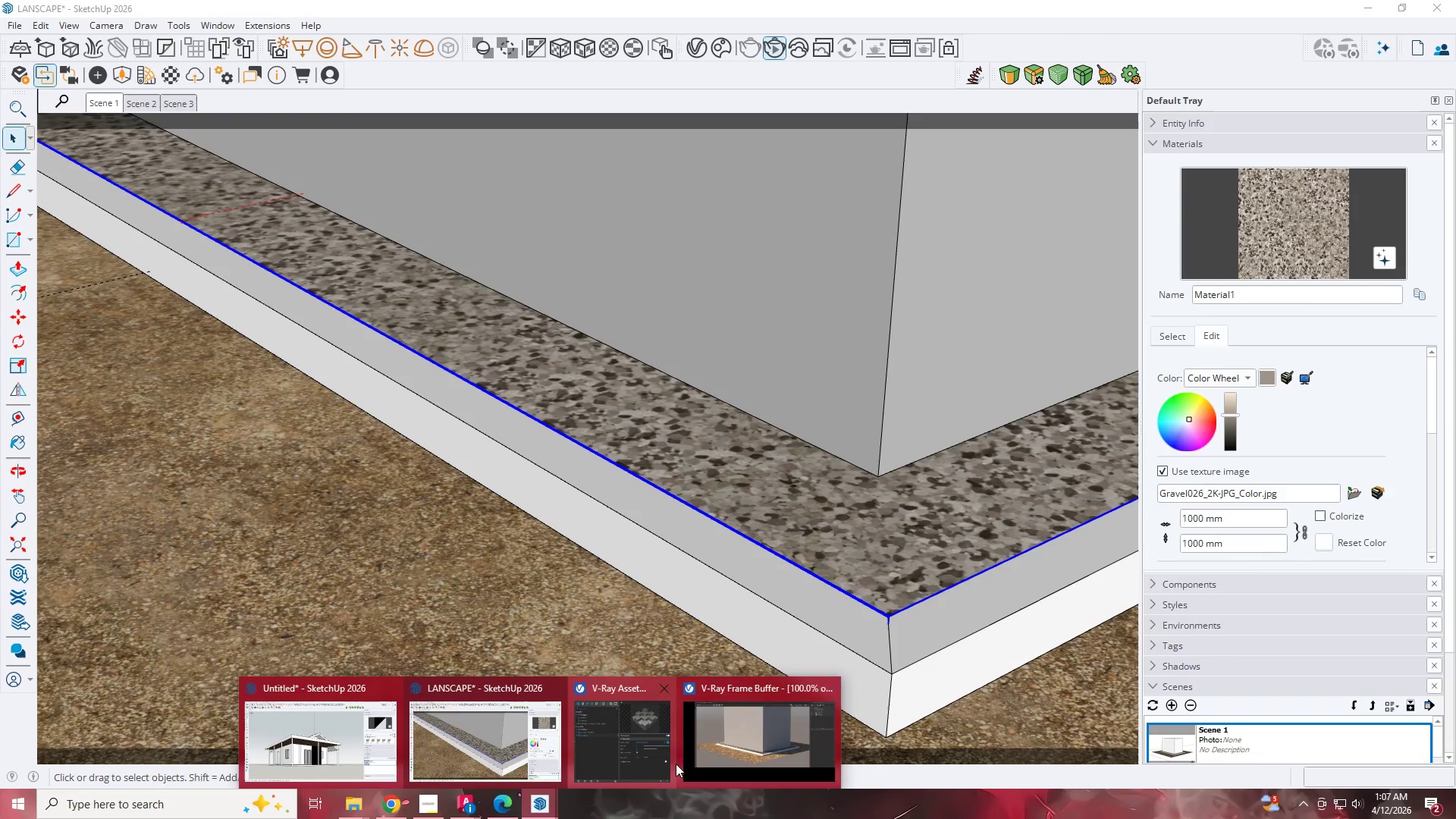 
left_click([753, 752])
 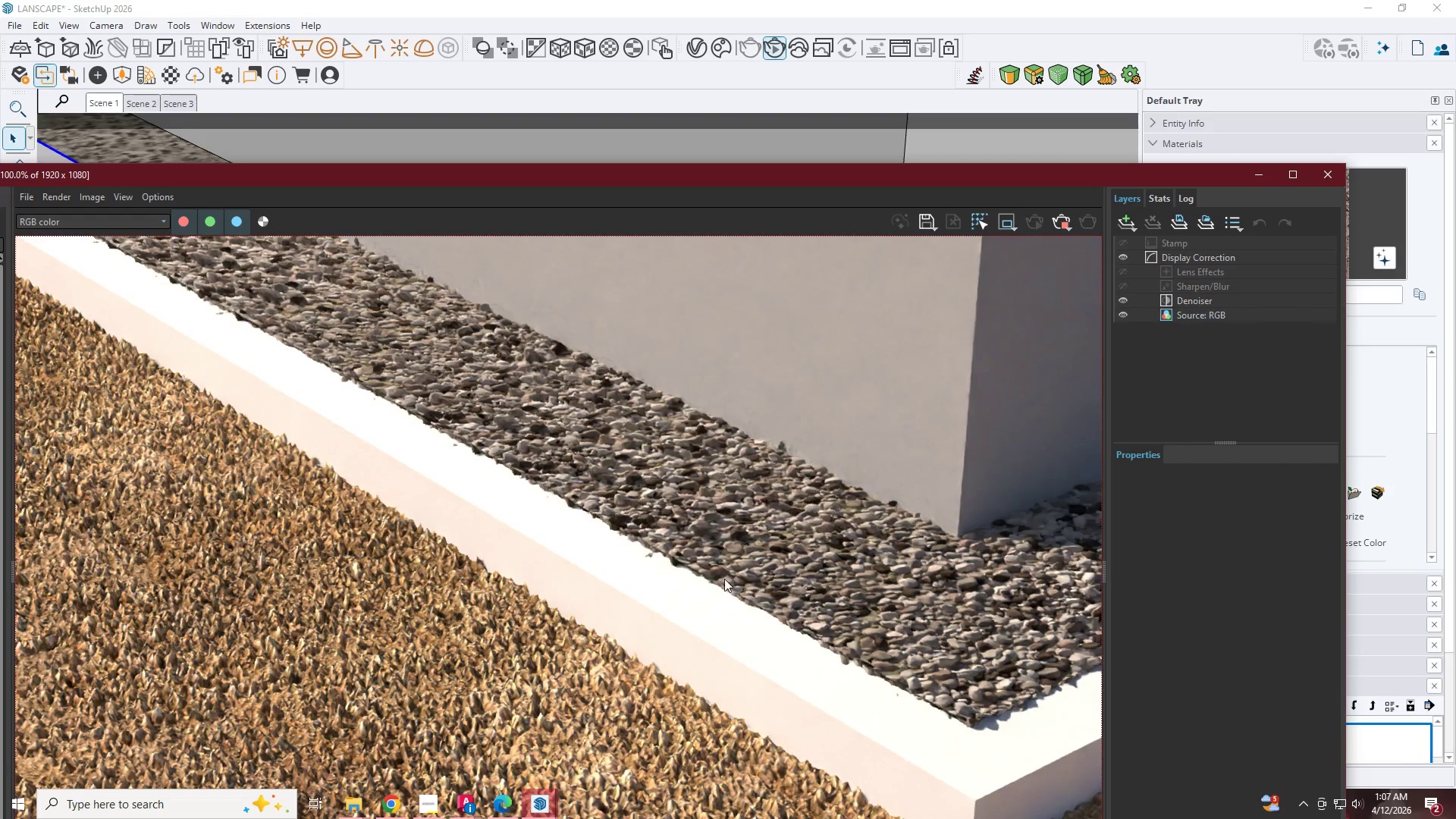 
wait(5.84)
 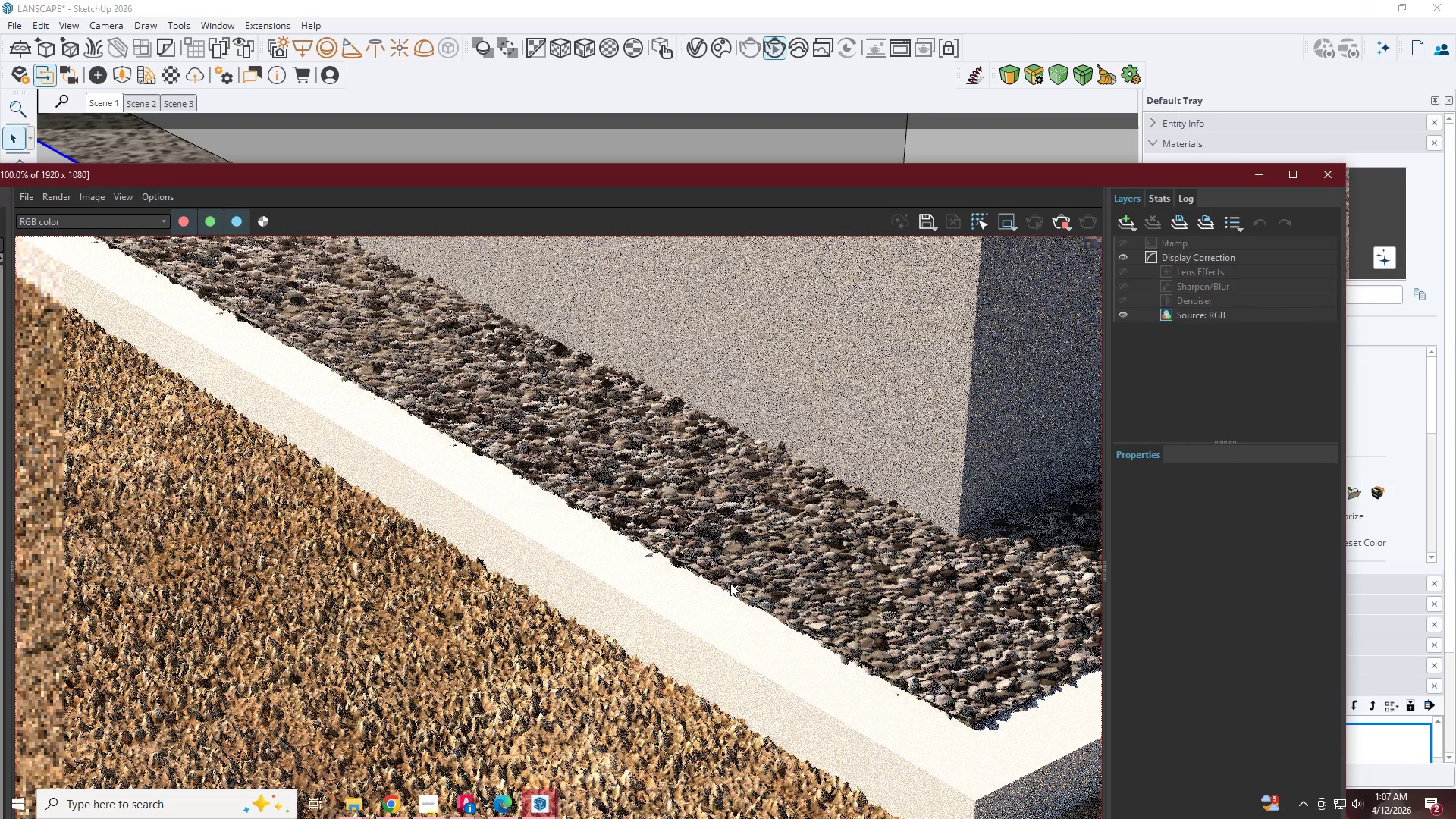 
scroll: coordinate [786, 475], scroll_direction: down, amount: 1.0
 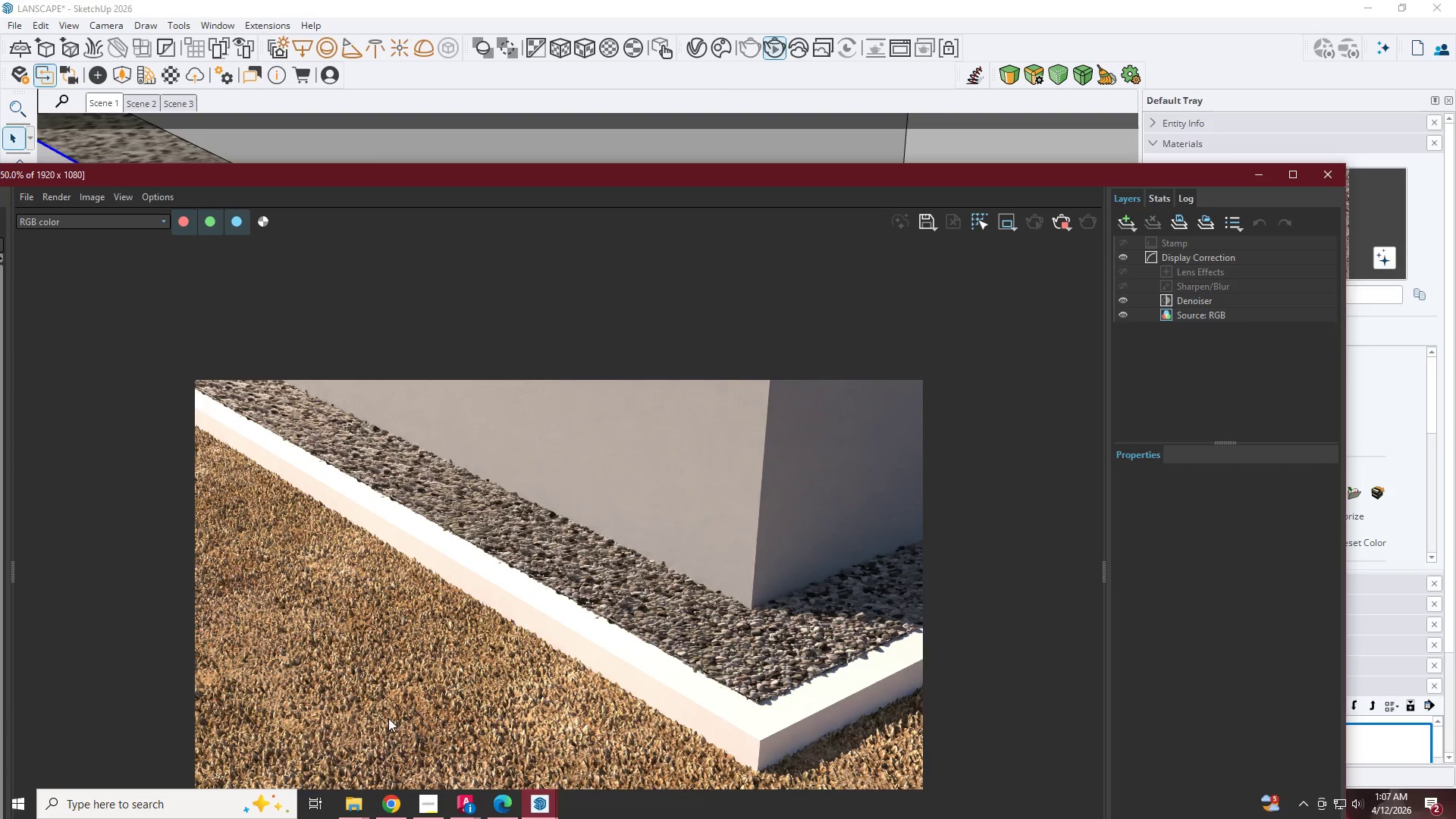 
scroll: coordinate [458, 661], scroll_direction: up, amount: 1.0
 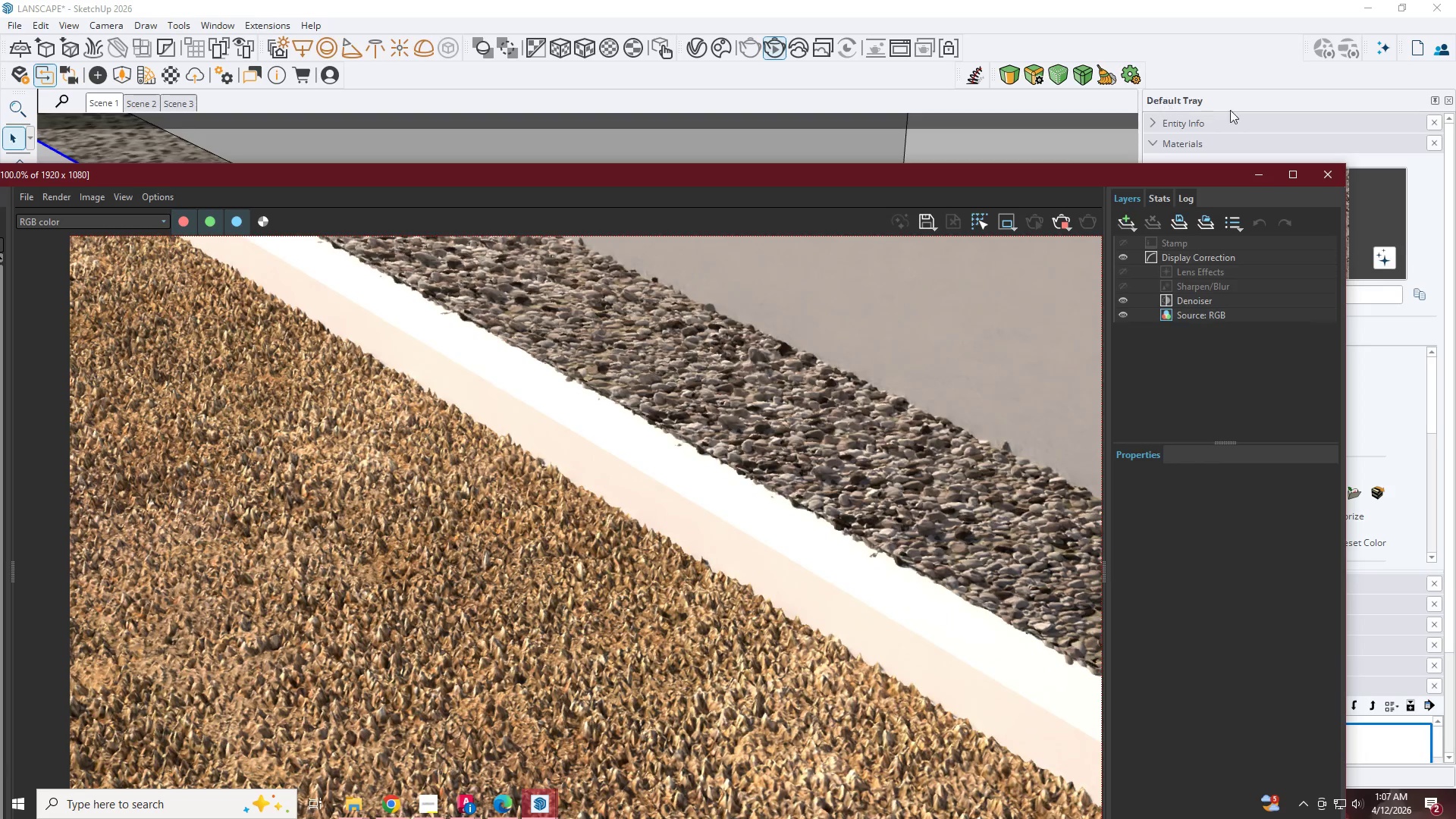 
left_click([1250, 184])
 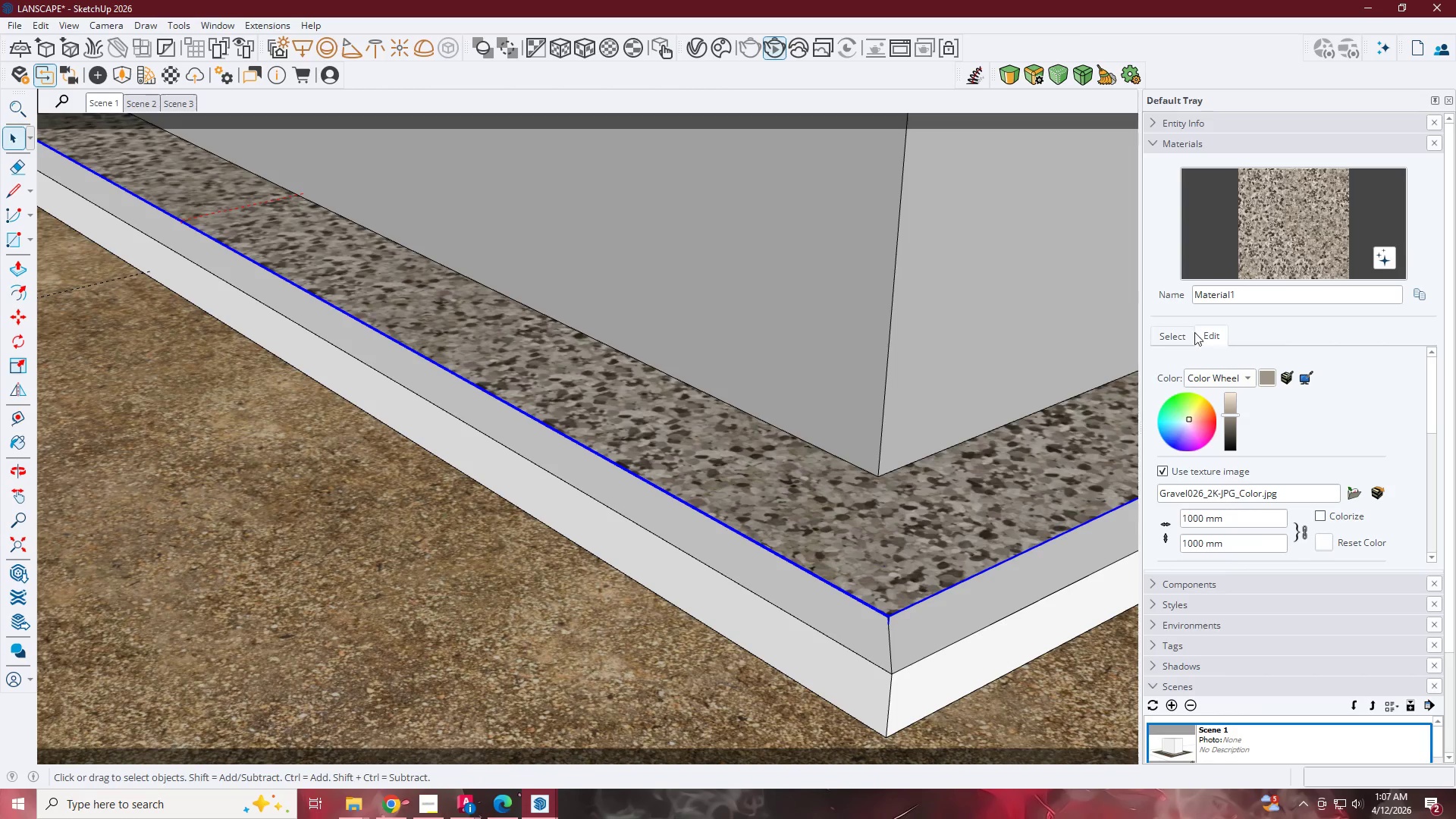 
left_click([1181, 332])
 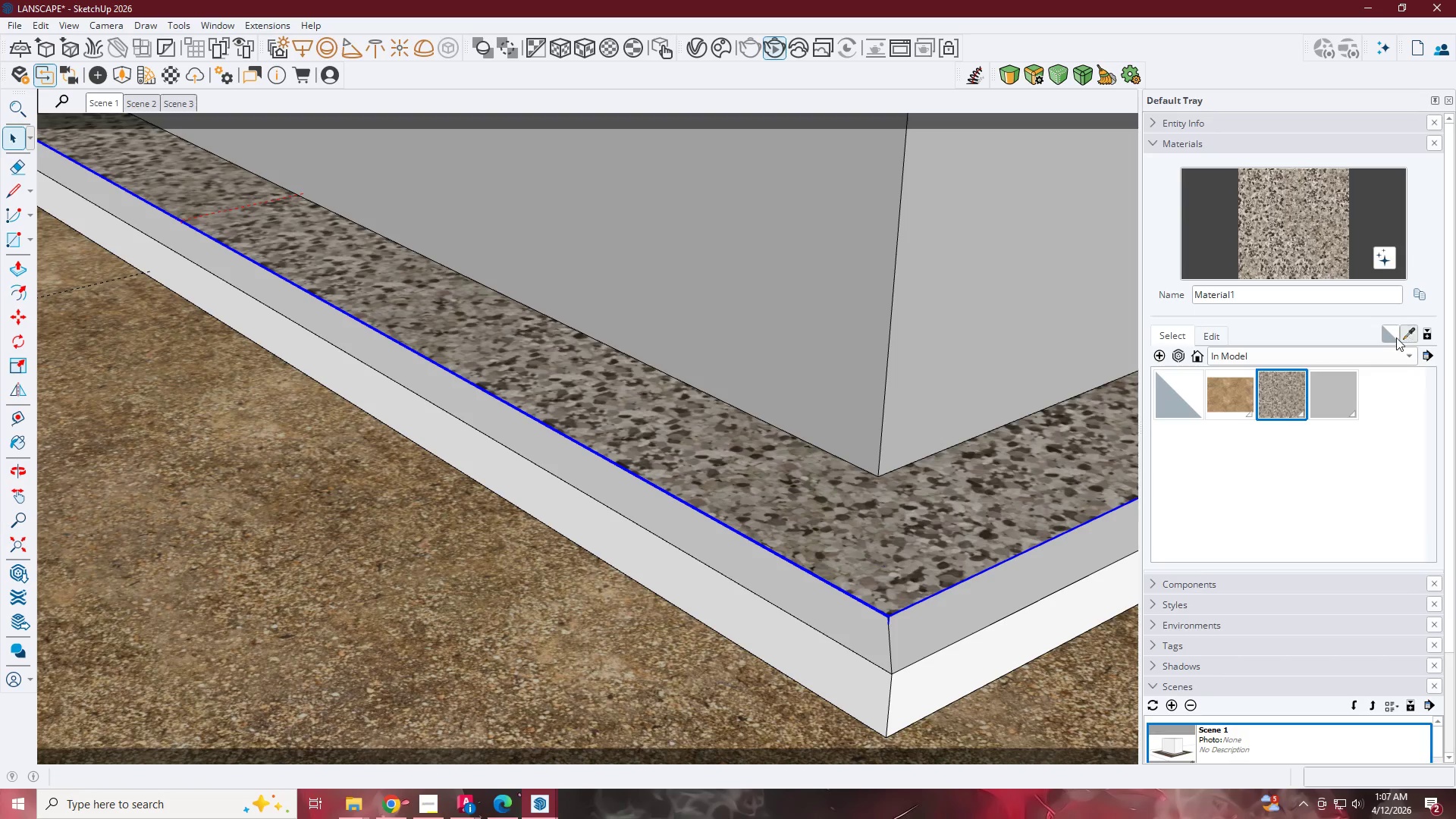 
double_click([413, 571])
 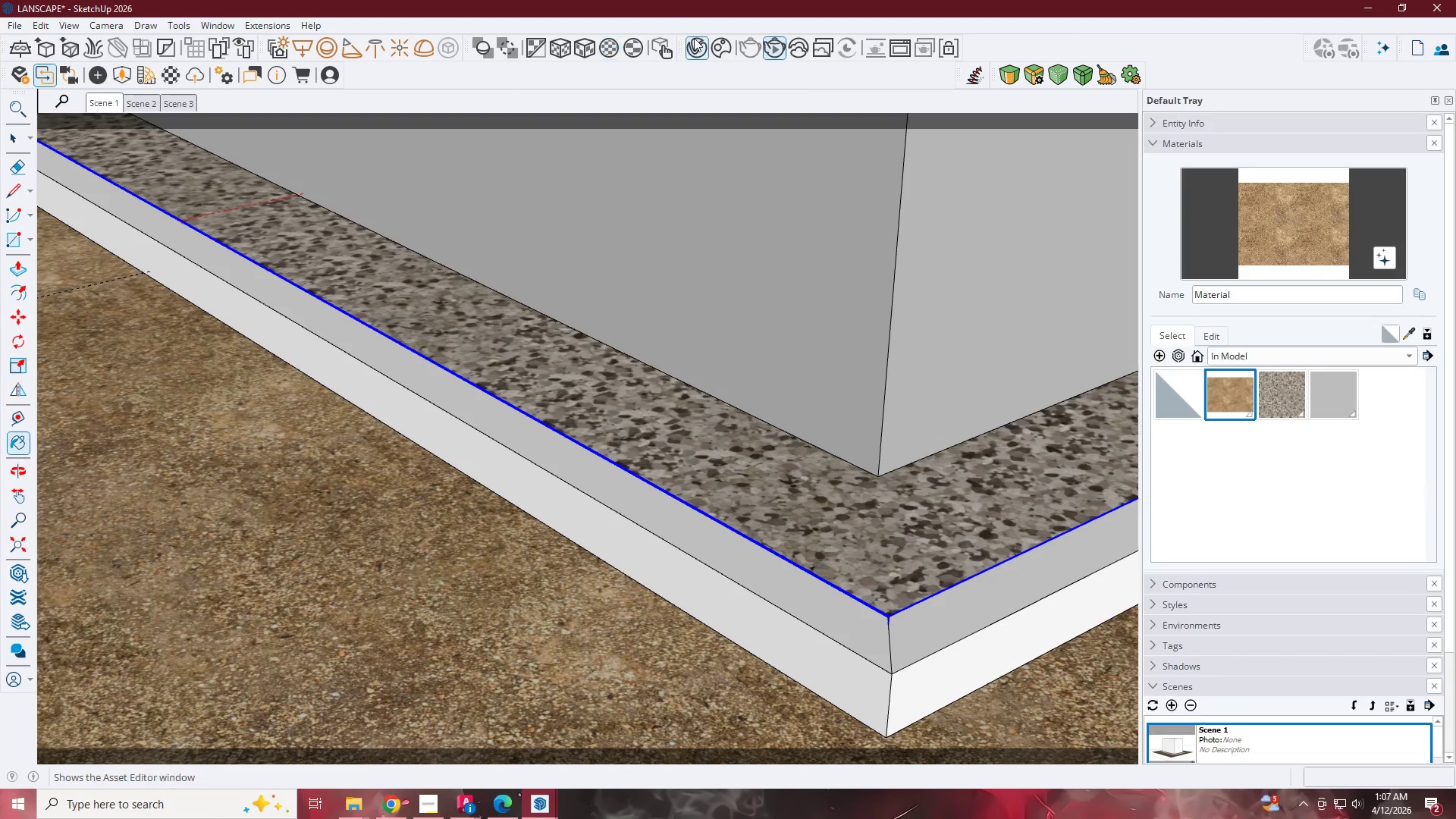 
left_click([723, 38])
 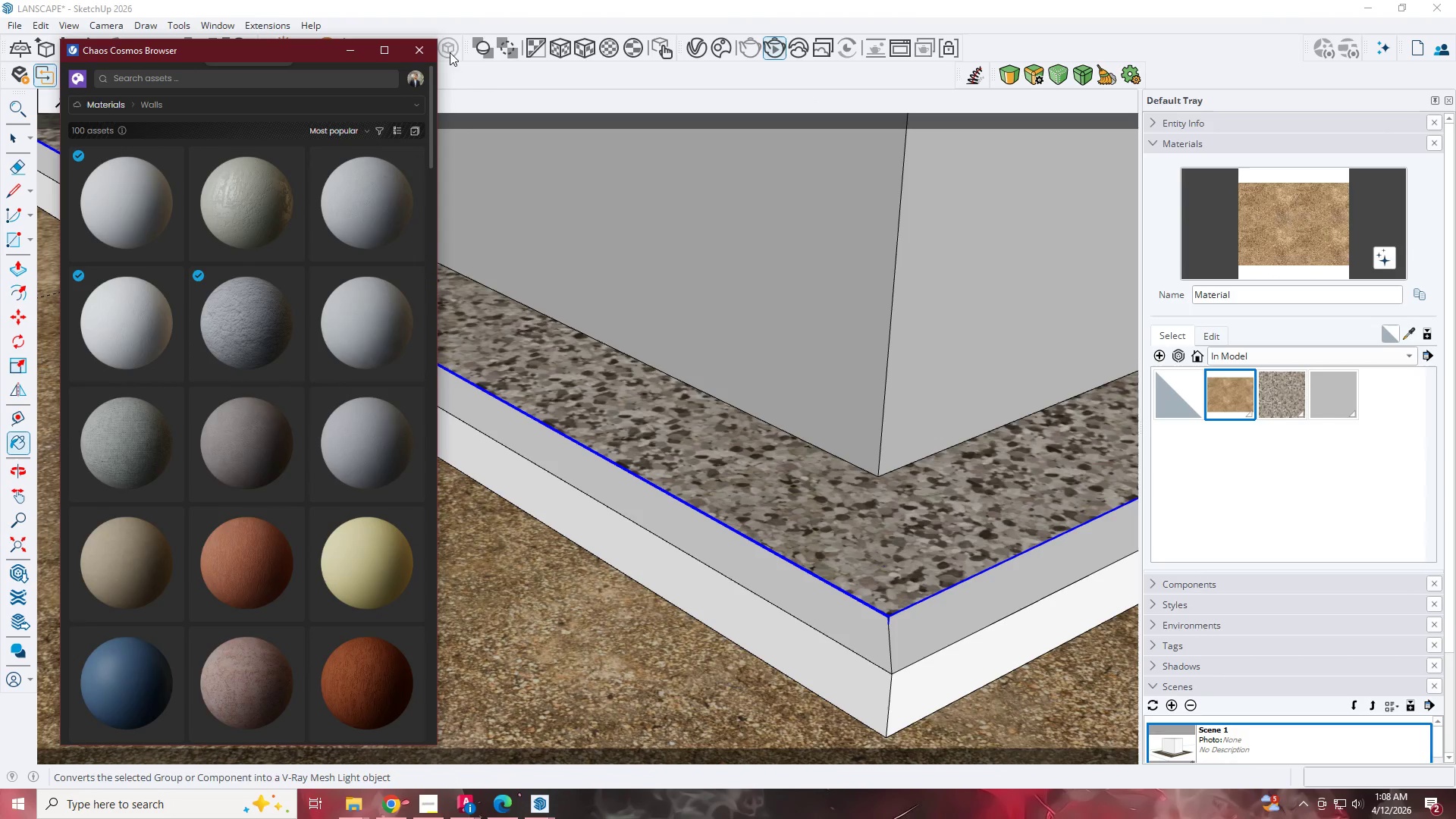 
left_click([427, 49])
 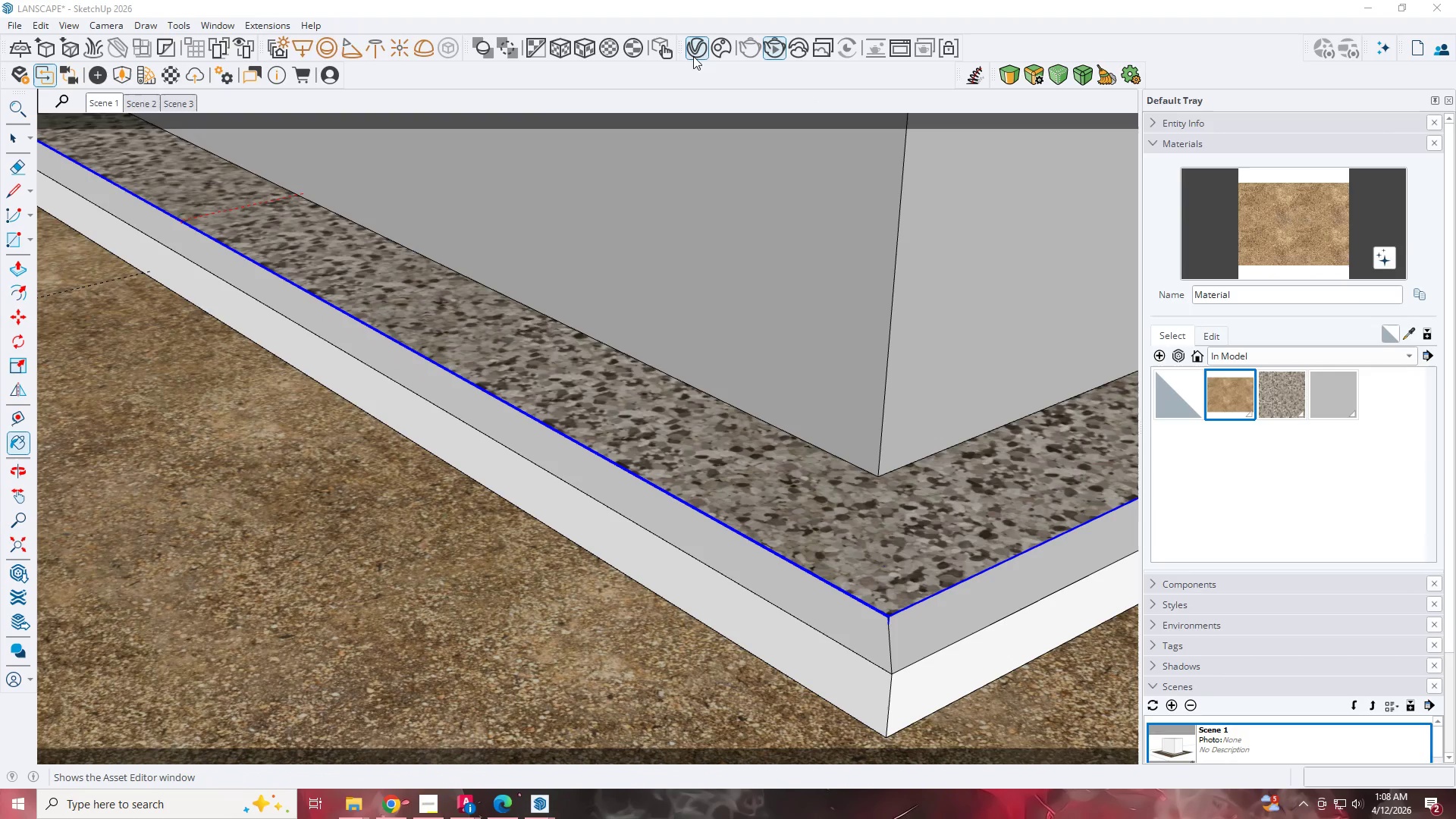 
left_click([700, 55])
 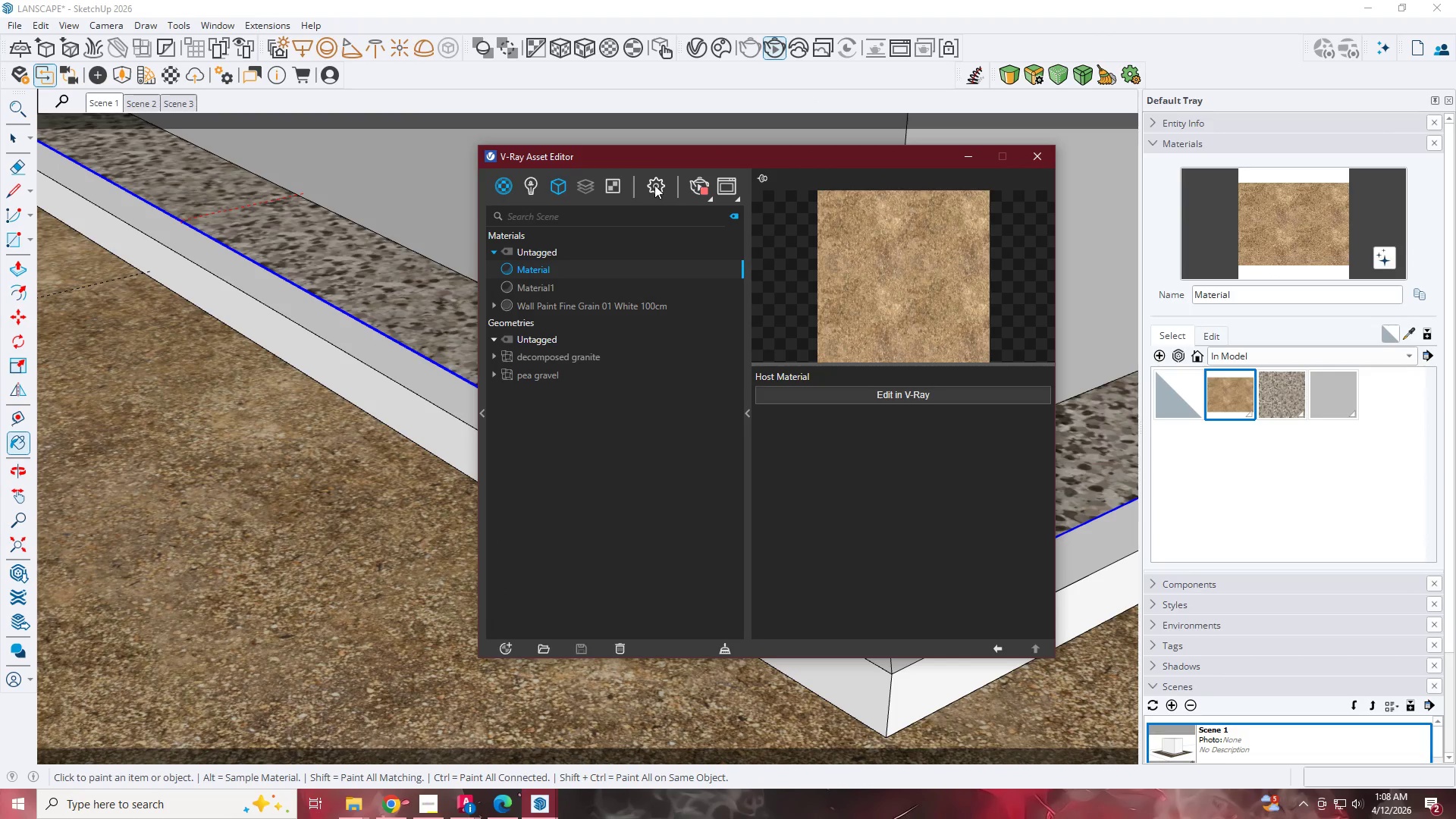 
left_click([564, 357])
 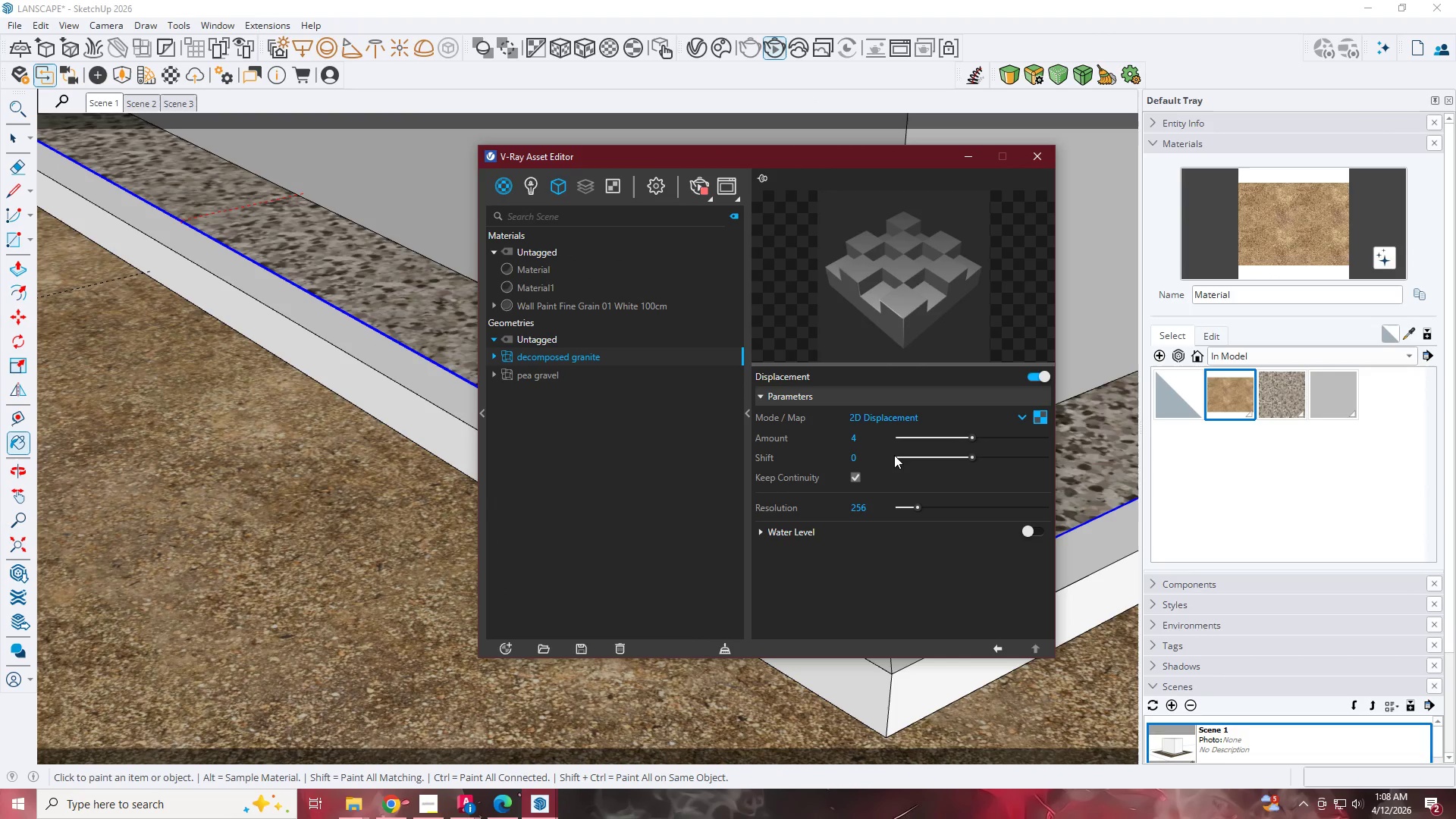 
left_click_drag(start_coordinate=[877, 436], to_coordinate=[806, 442])
 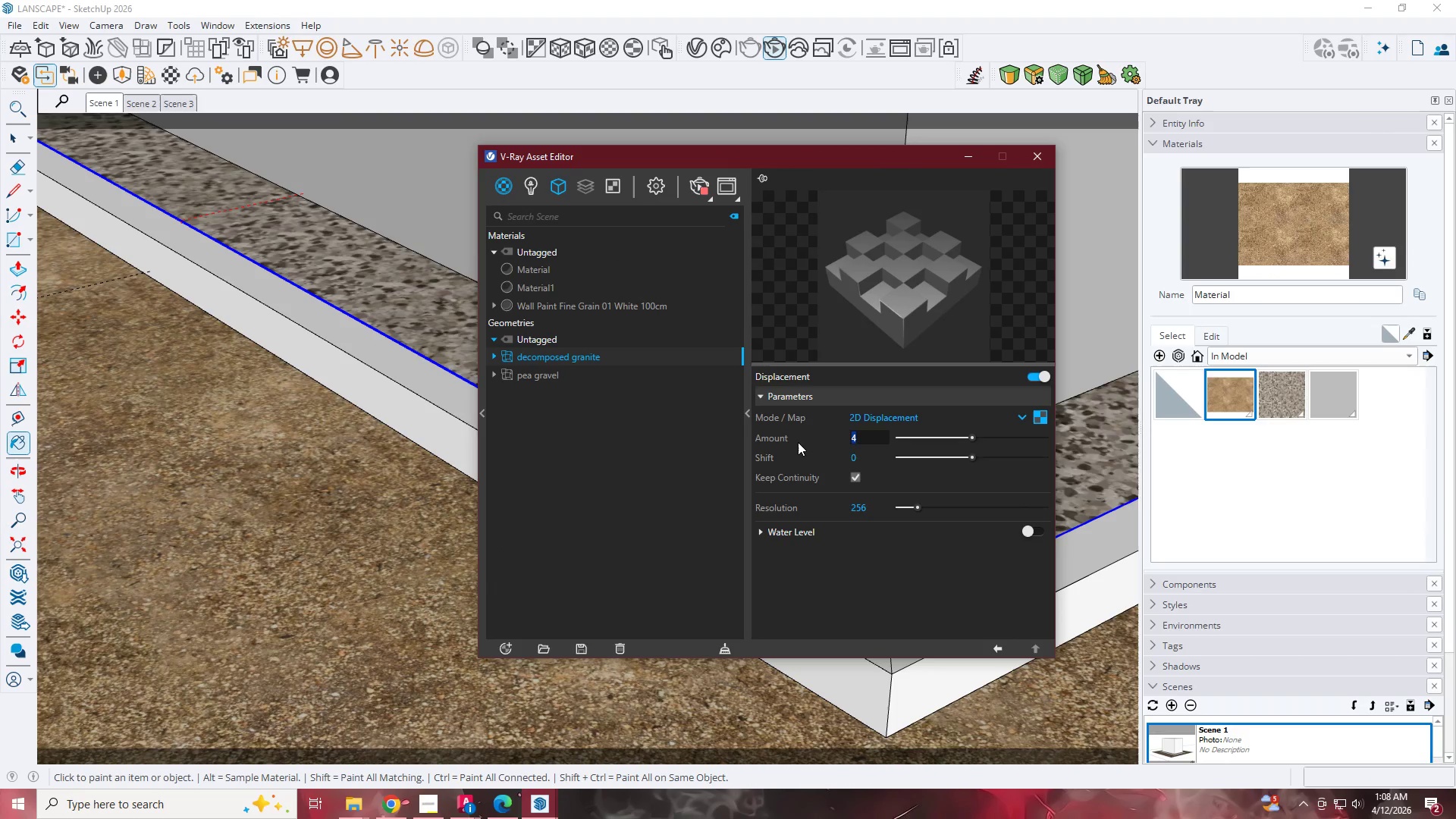 
key(Numpad2)
 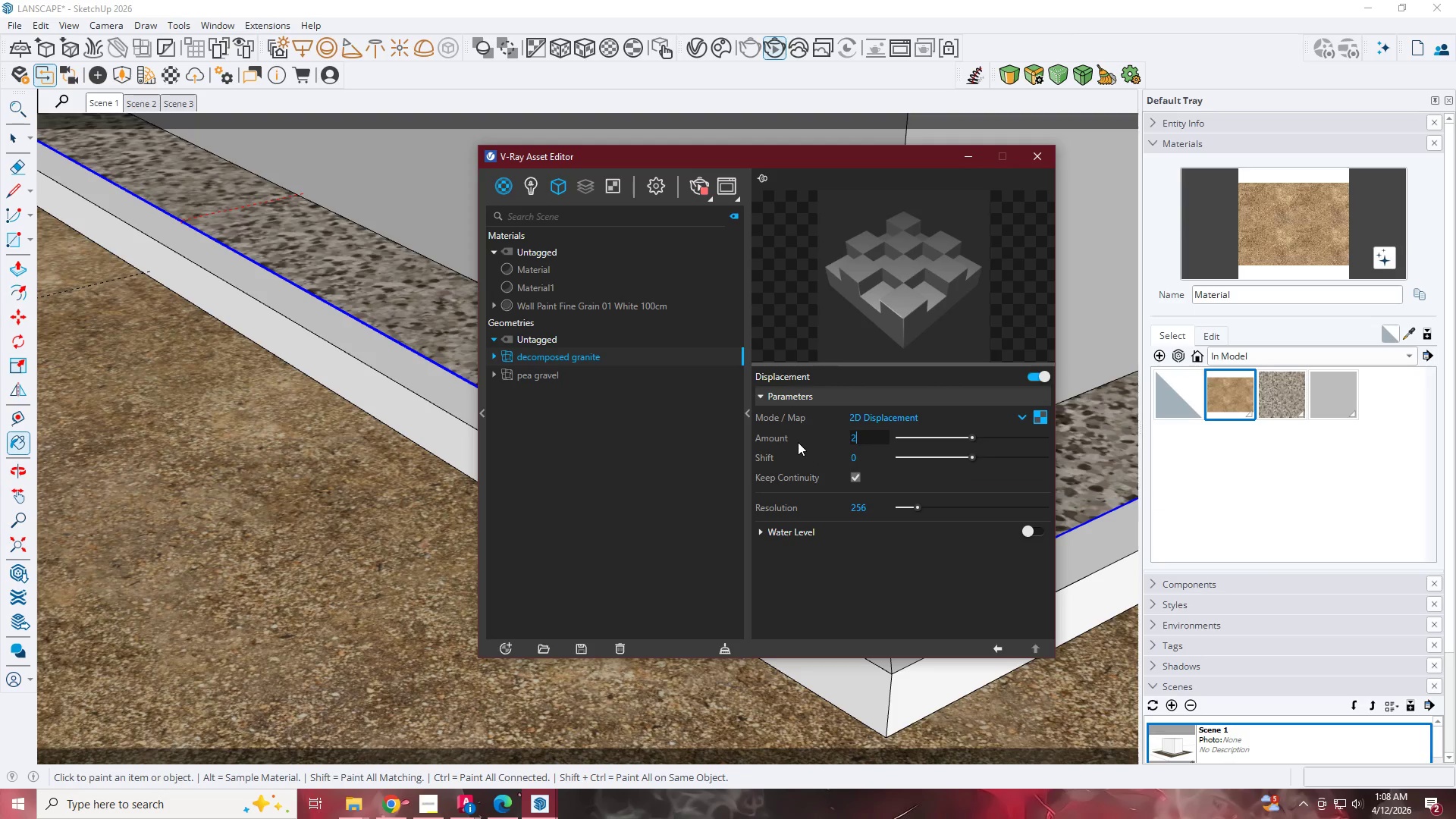 
key(NumpadEnter)
 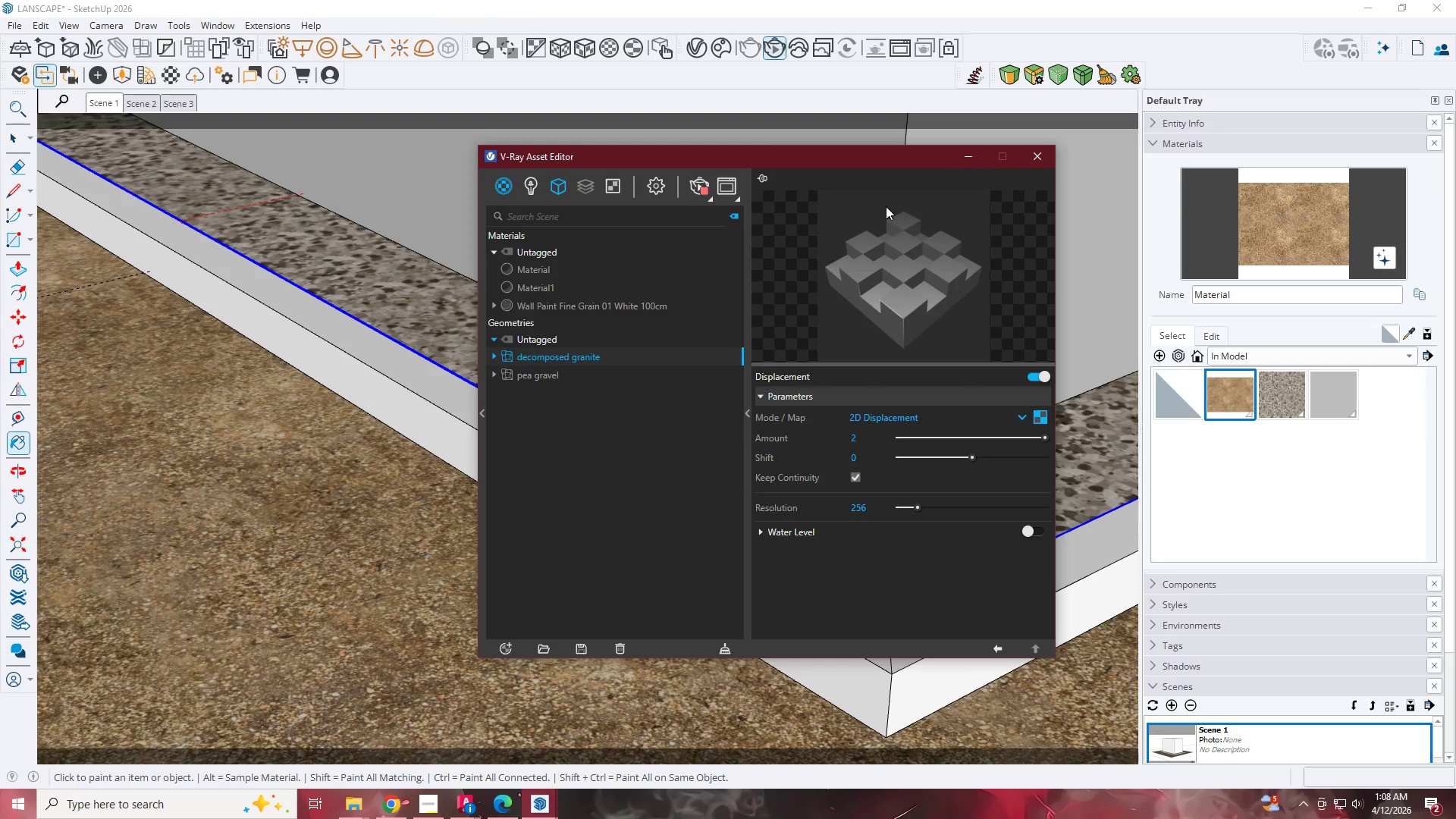 
left_click([971, 155])
 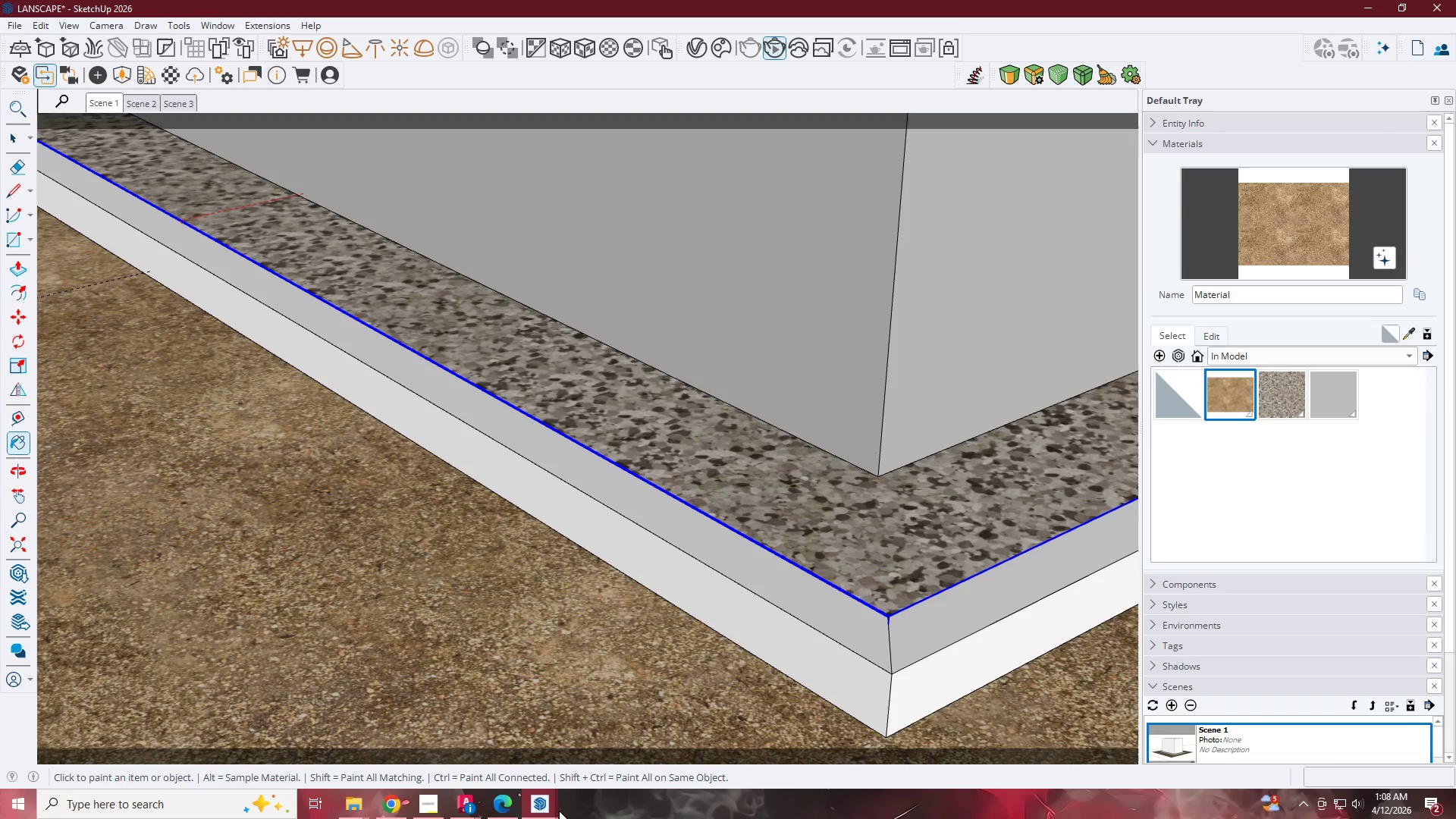 
left_click([535, 798])
 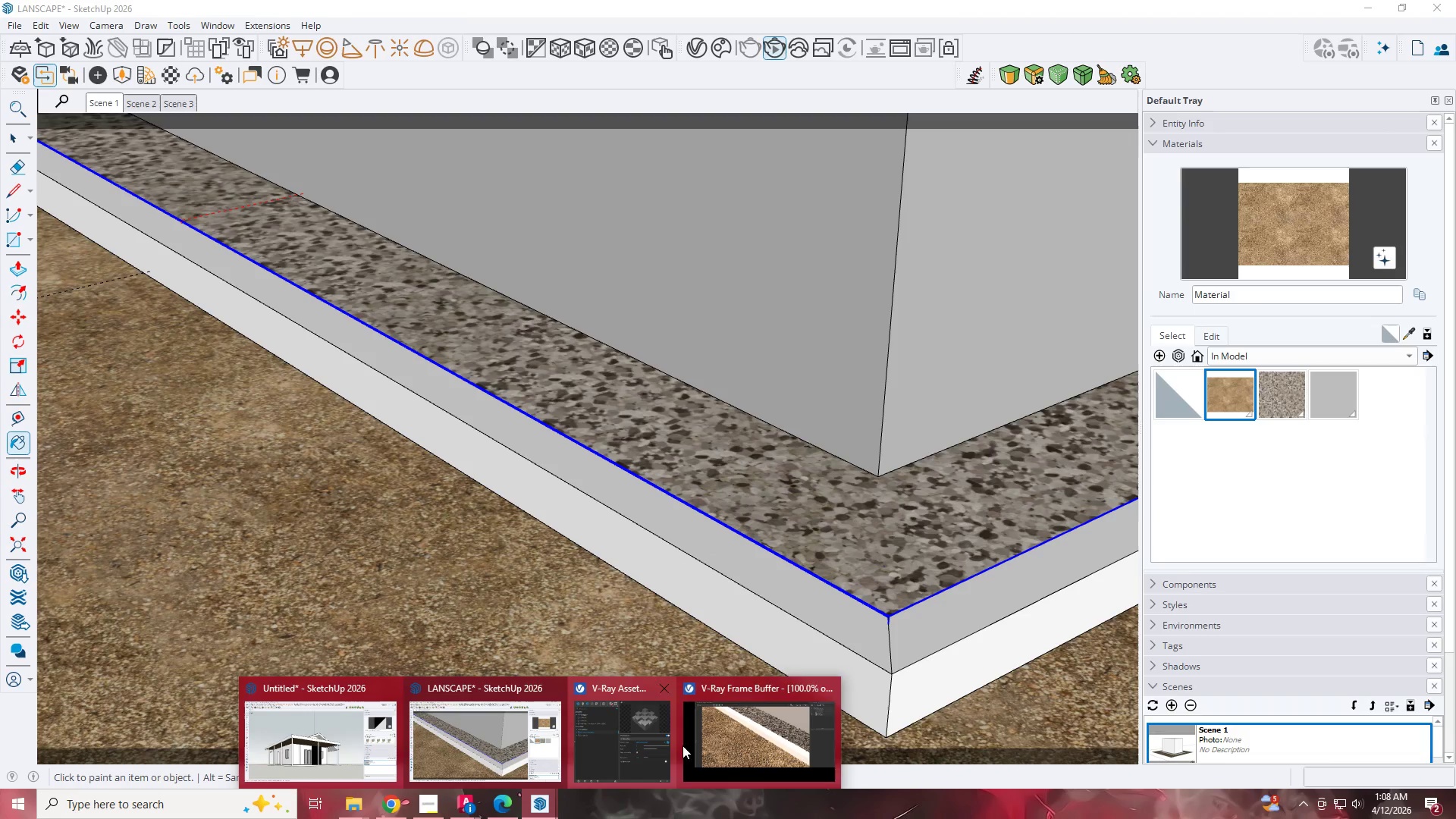 
left_click([716, 740])
 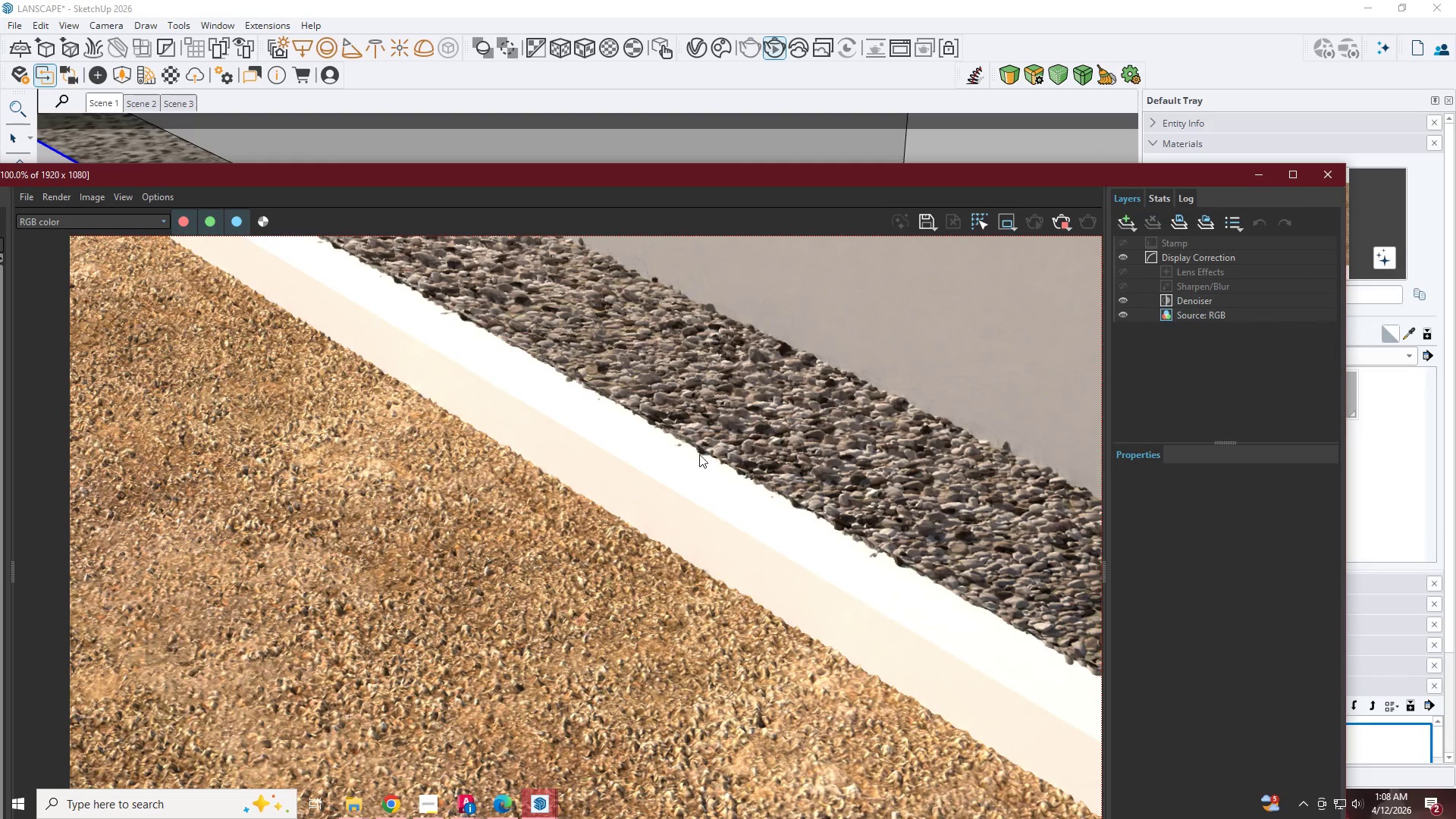 
wait(6.53)
 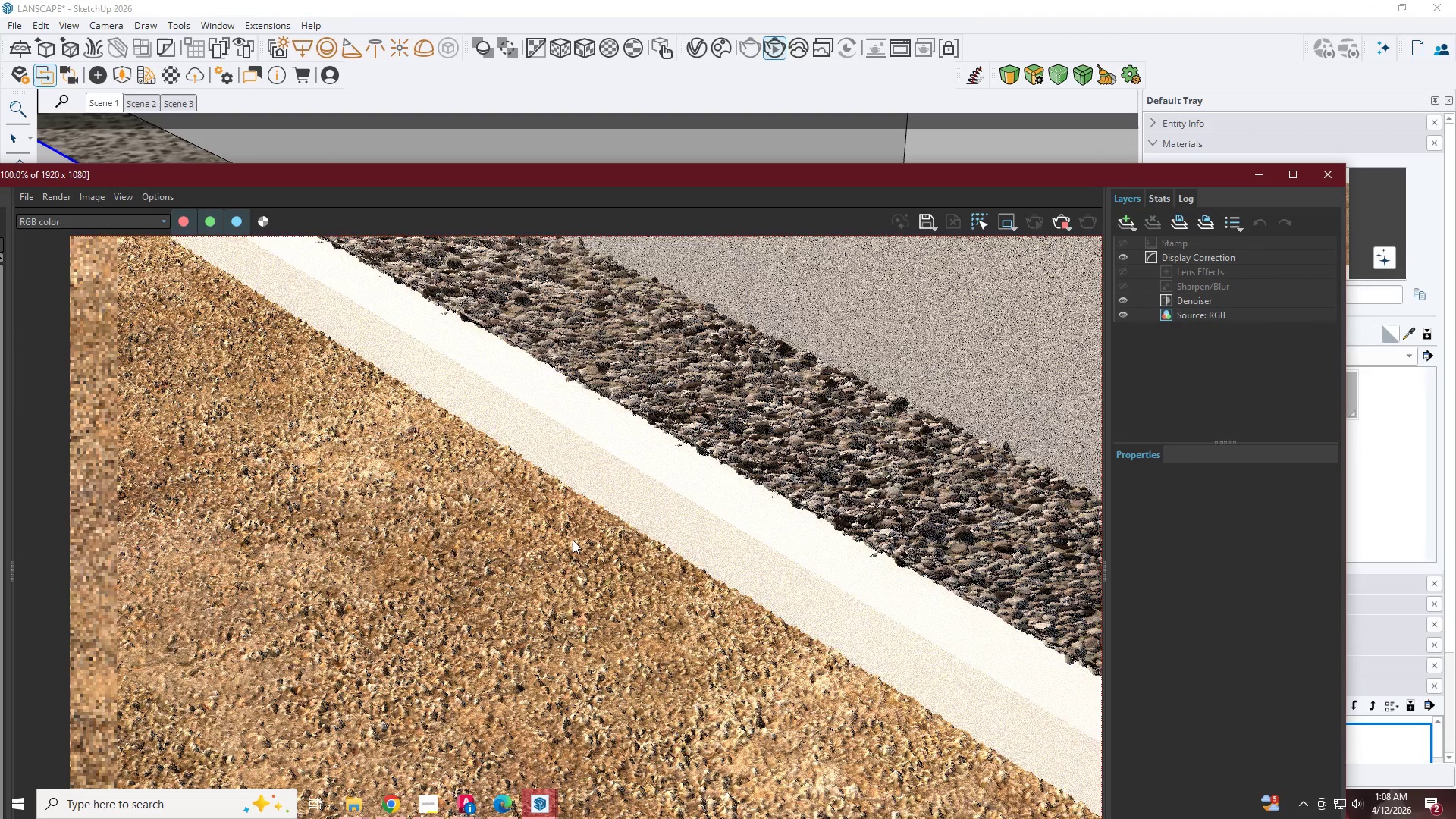 
scroll: coordinate [645, 424], scroll_direction: down, amount: 1.0
 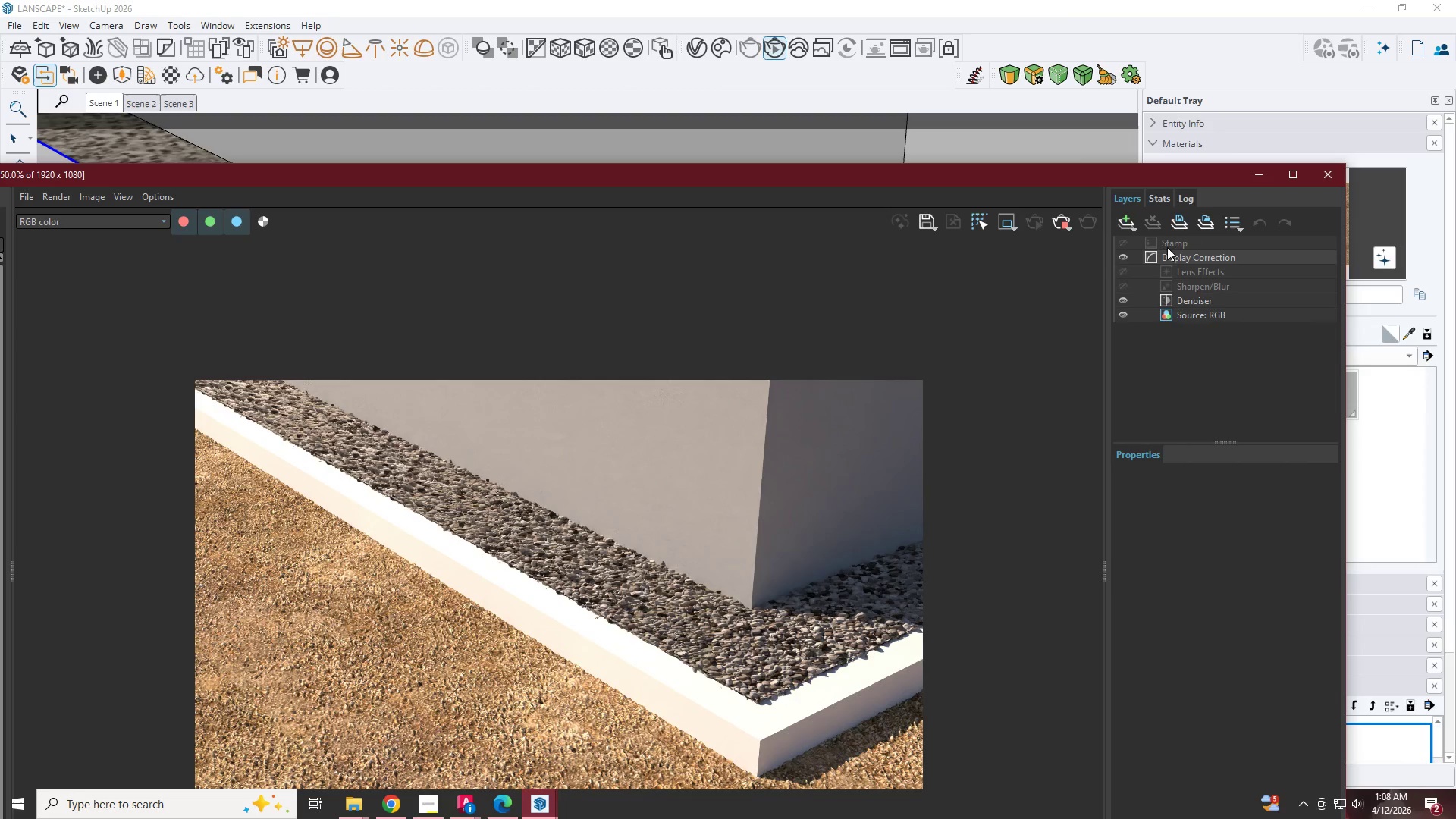 
left_click([1257, 174])
 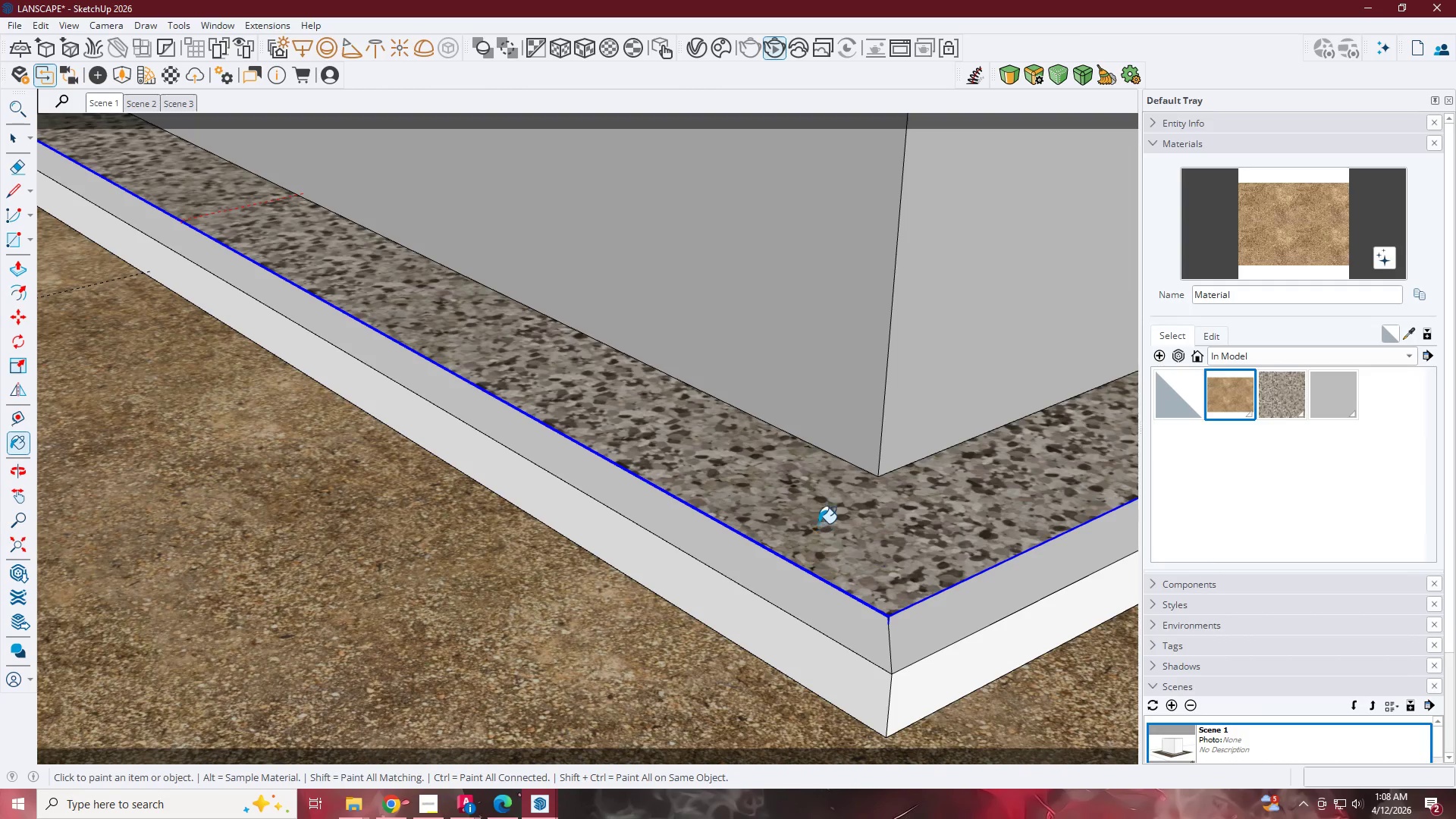 
key(Space)
 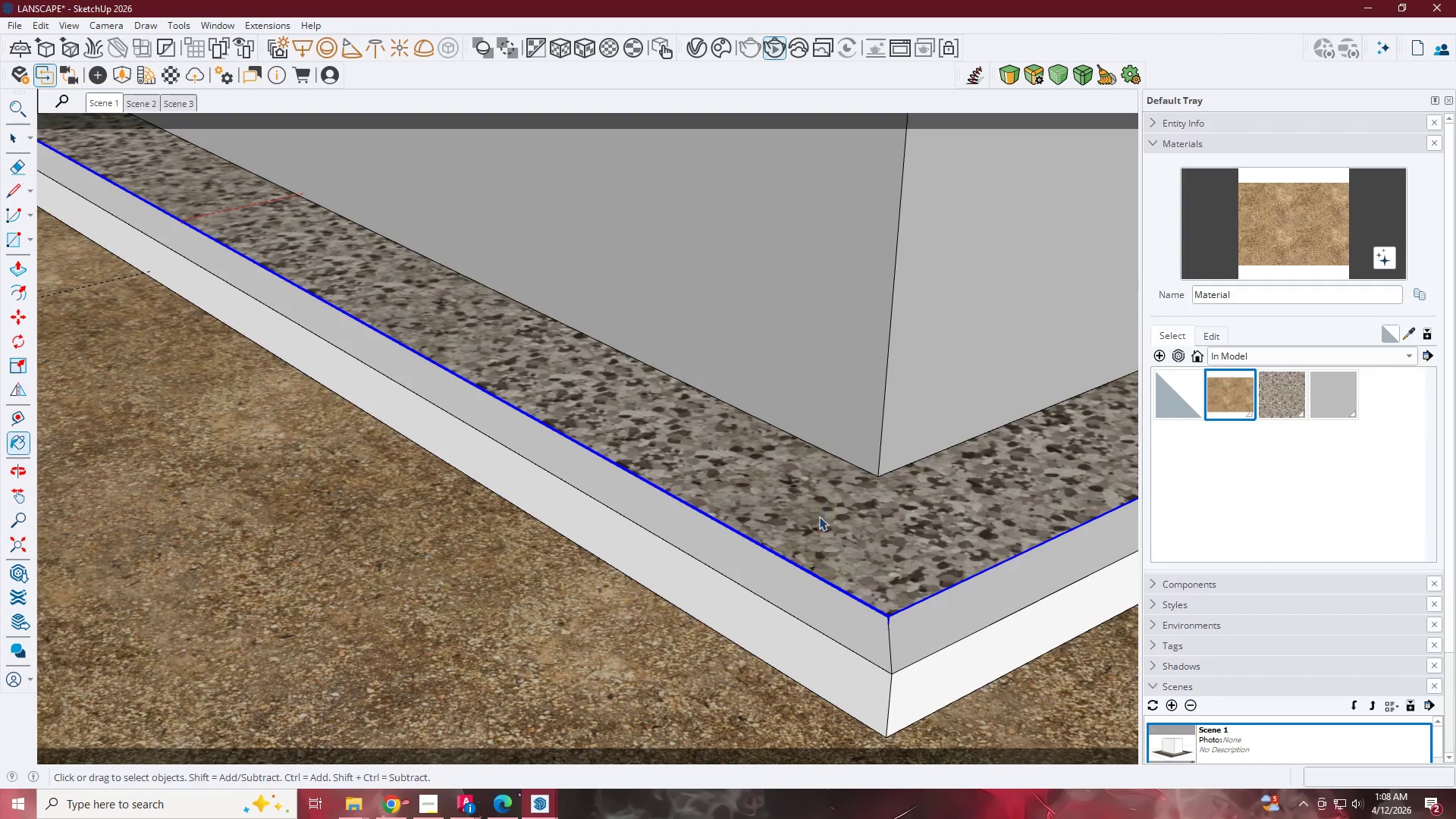 
key(Escape)
 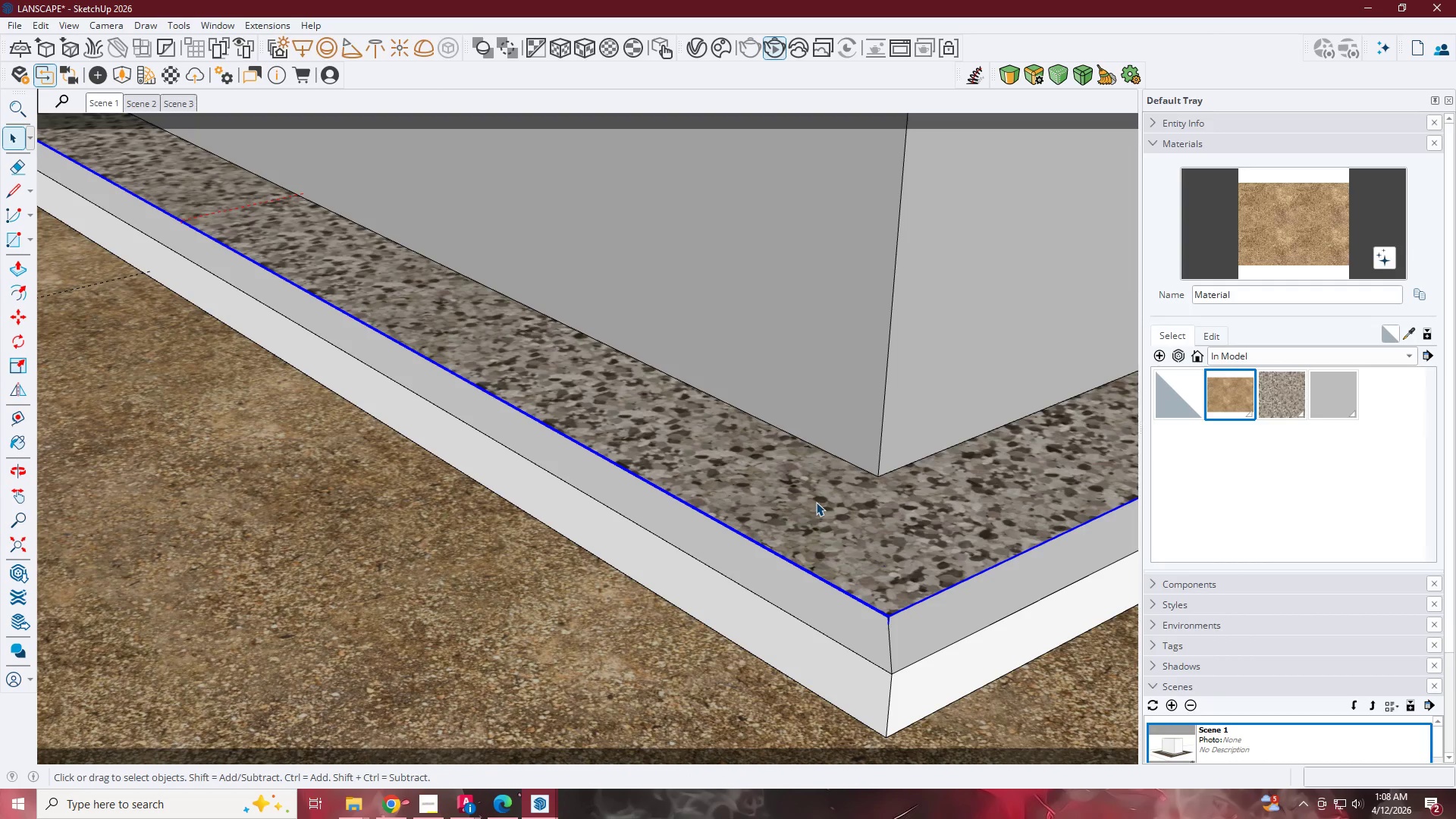 
double_click([792, 496])
 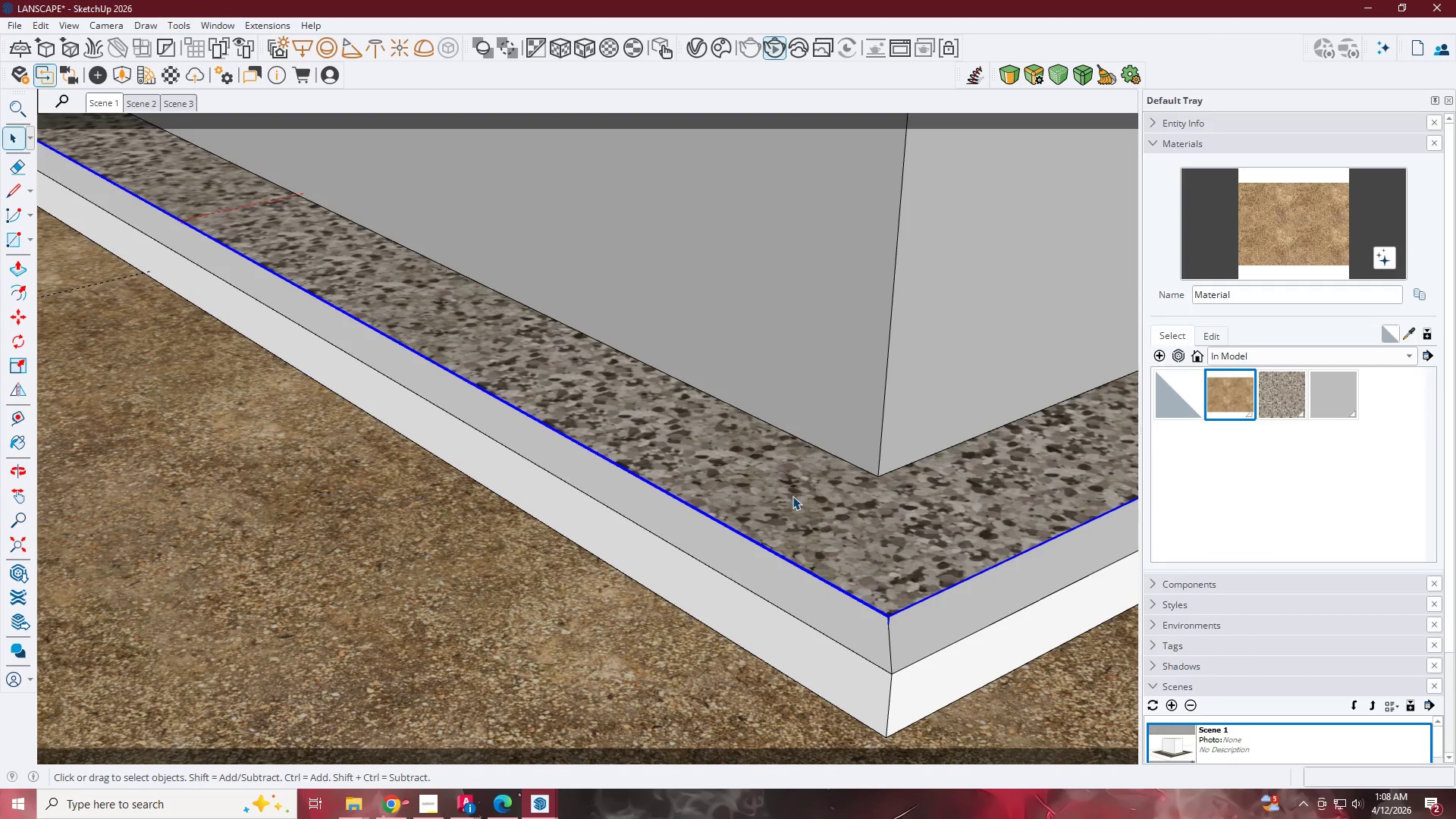 
triple_click([792, 496])
 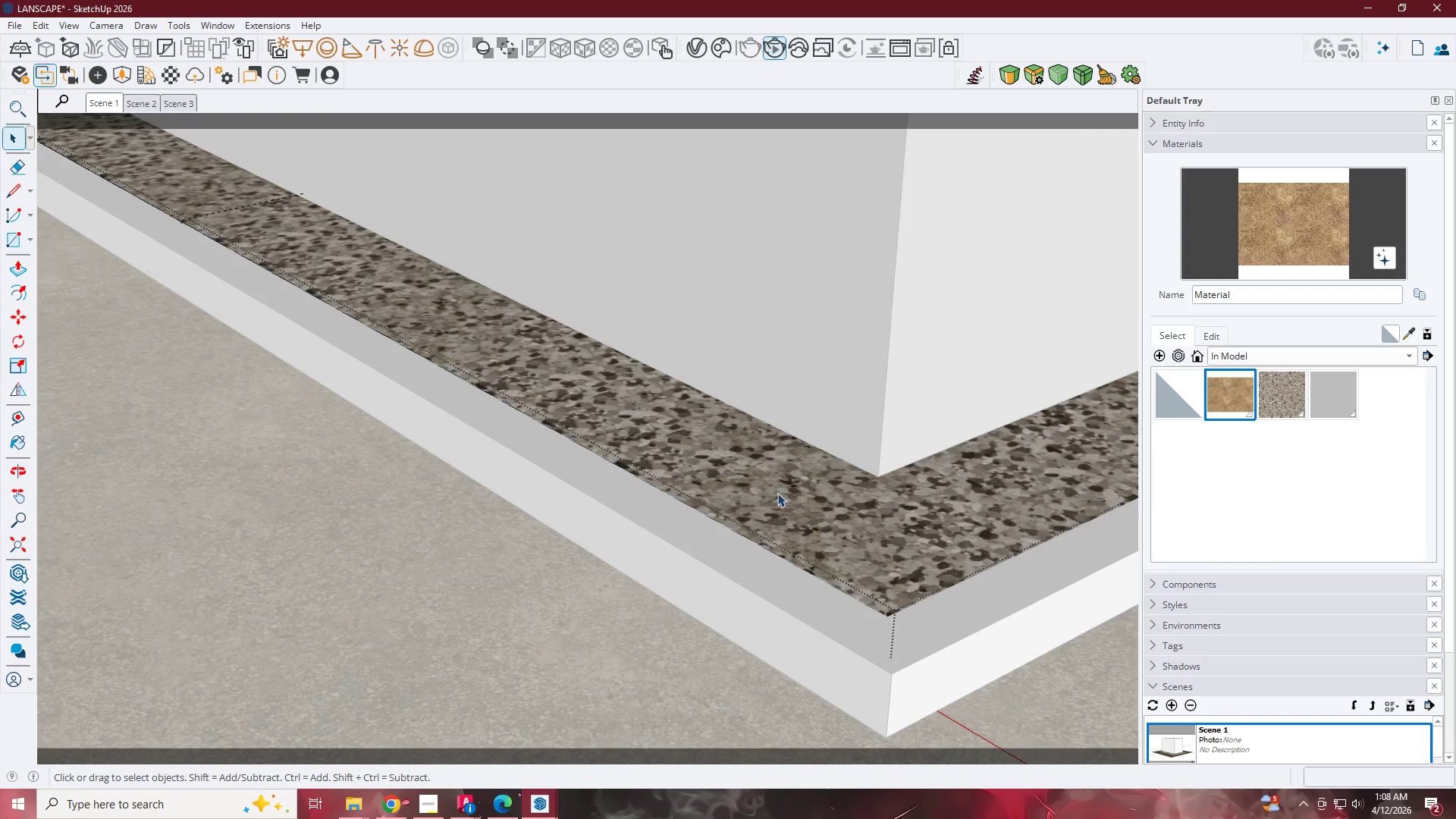 
key(P)
 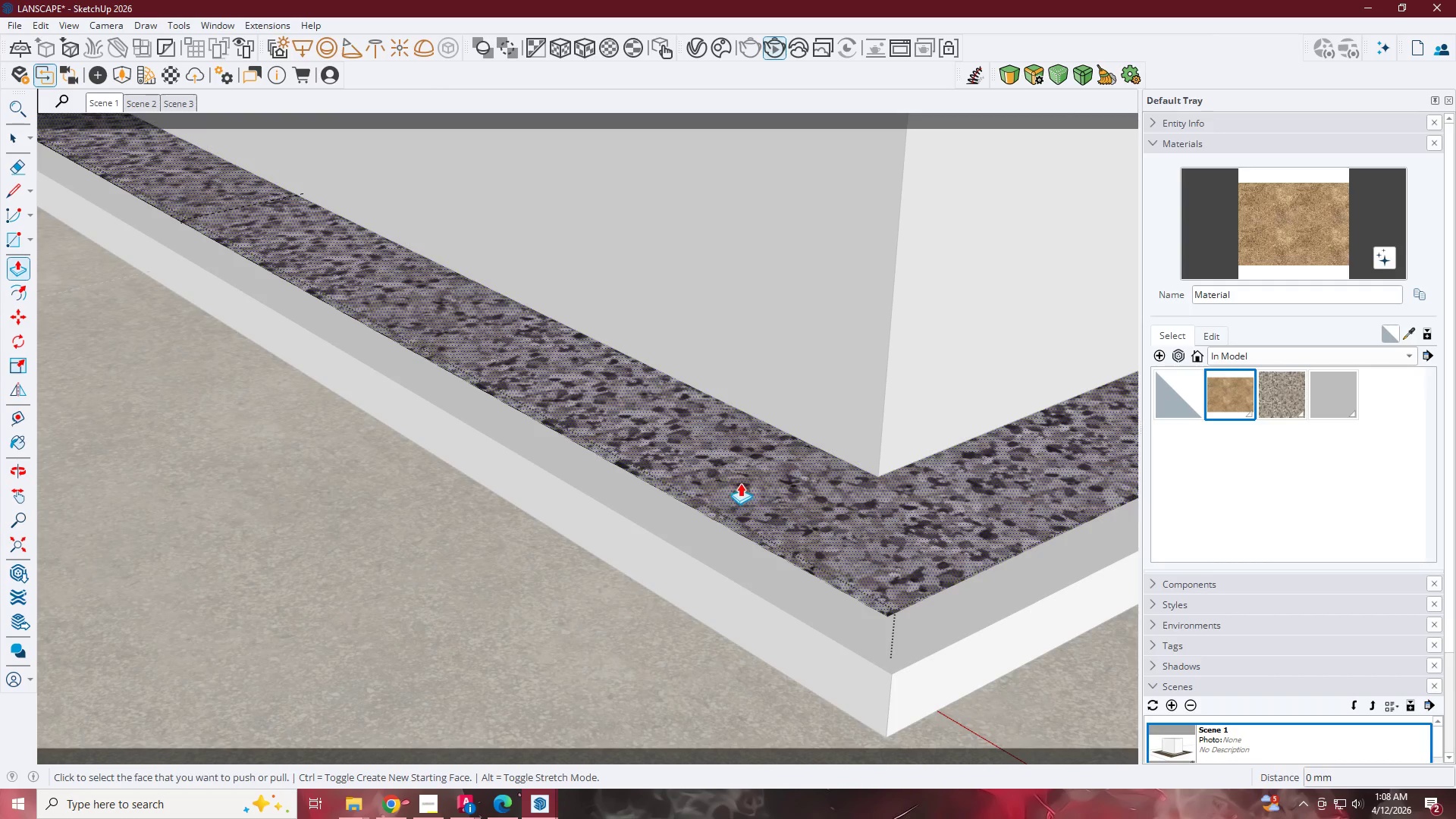 
left_click([740, 483])
 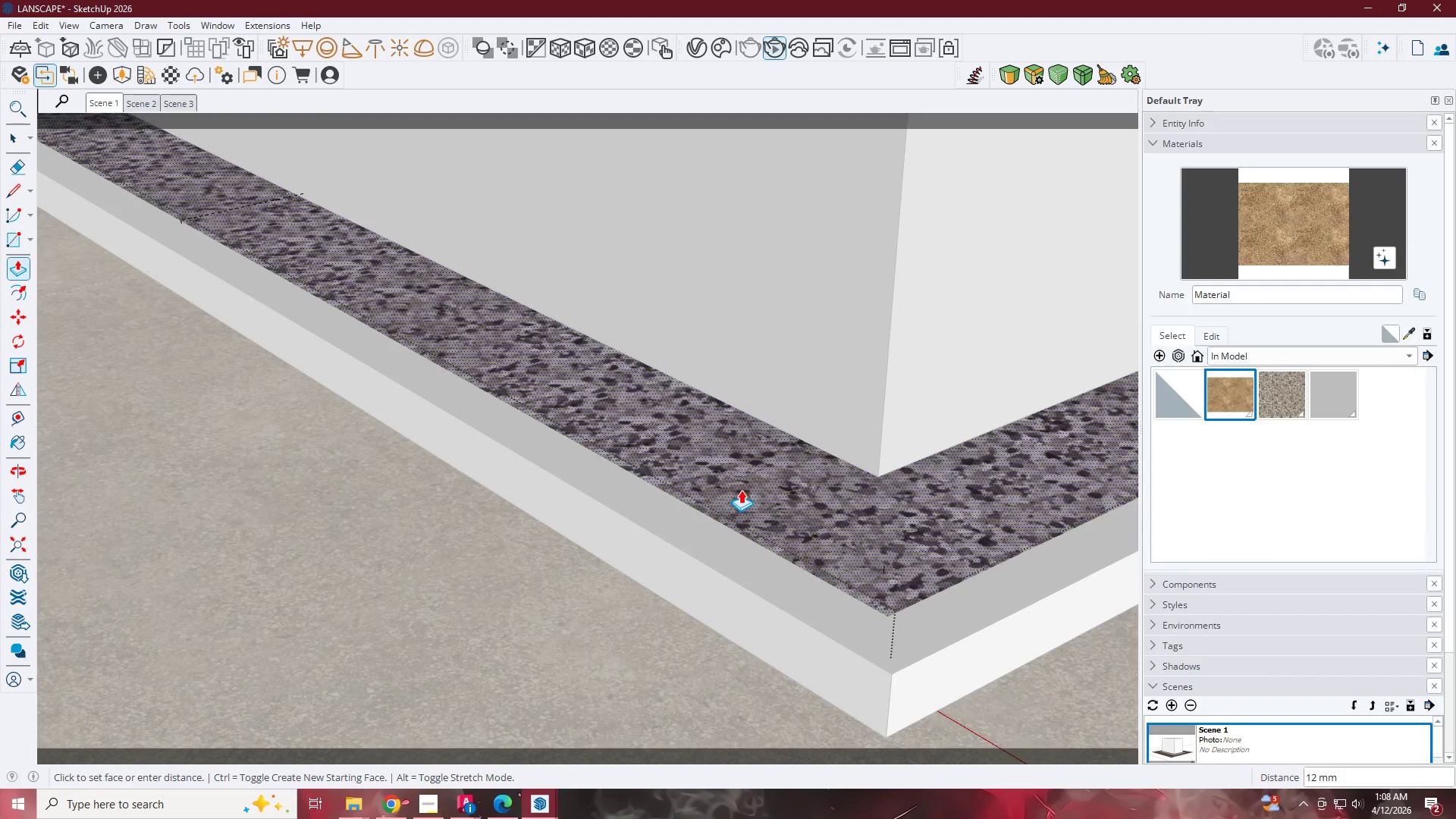 
key(Space)
 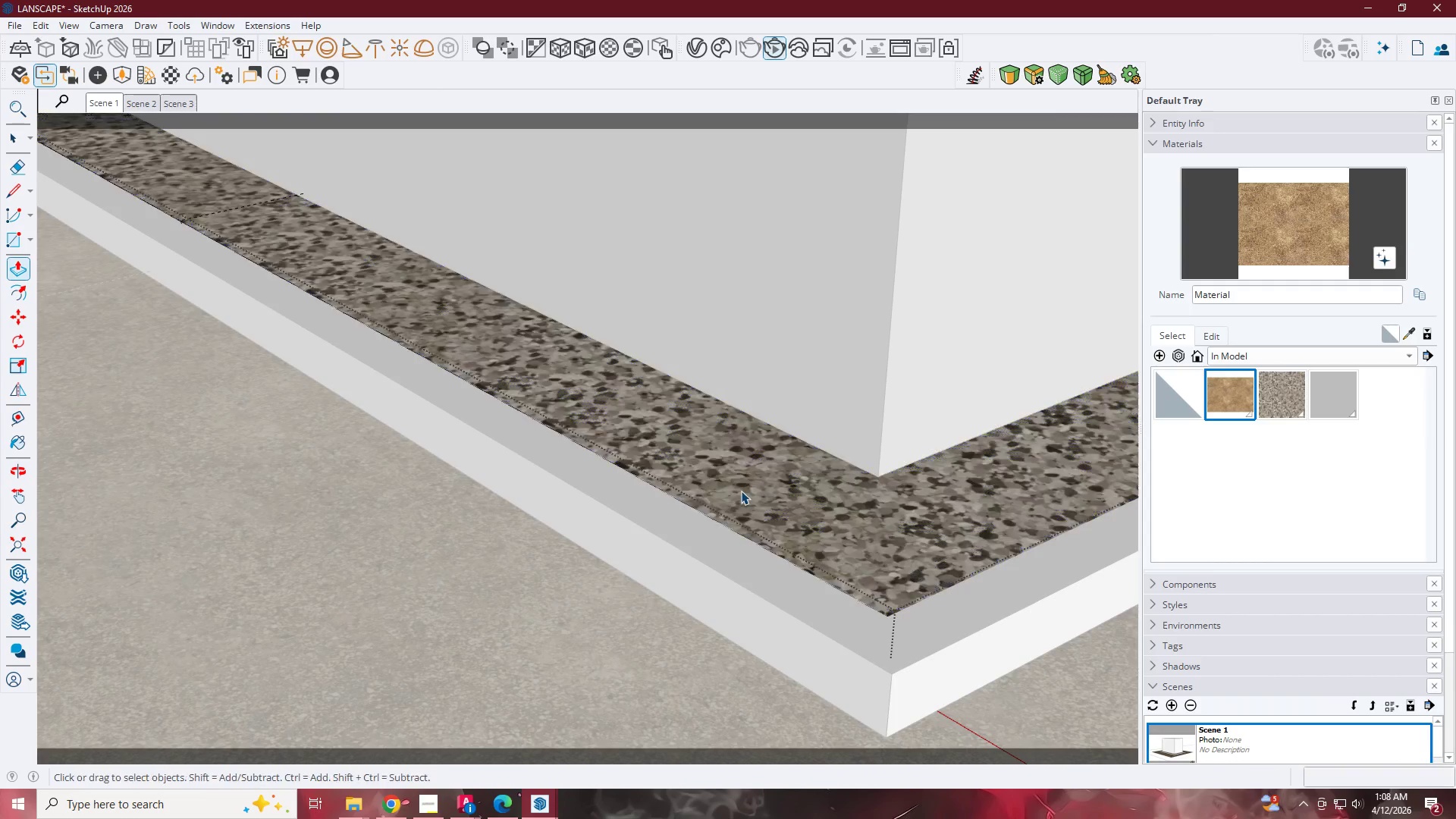 
key(Escape)
 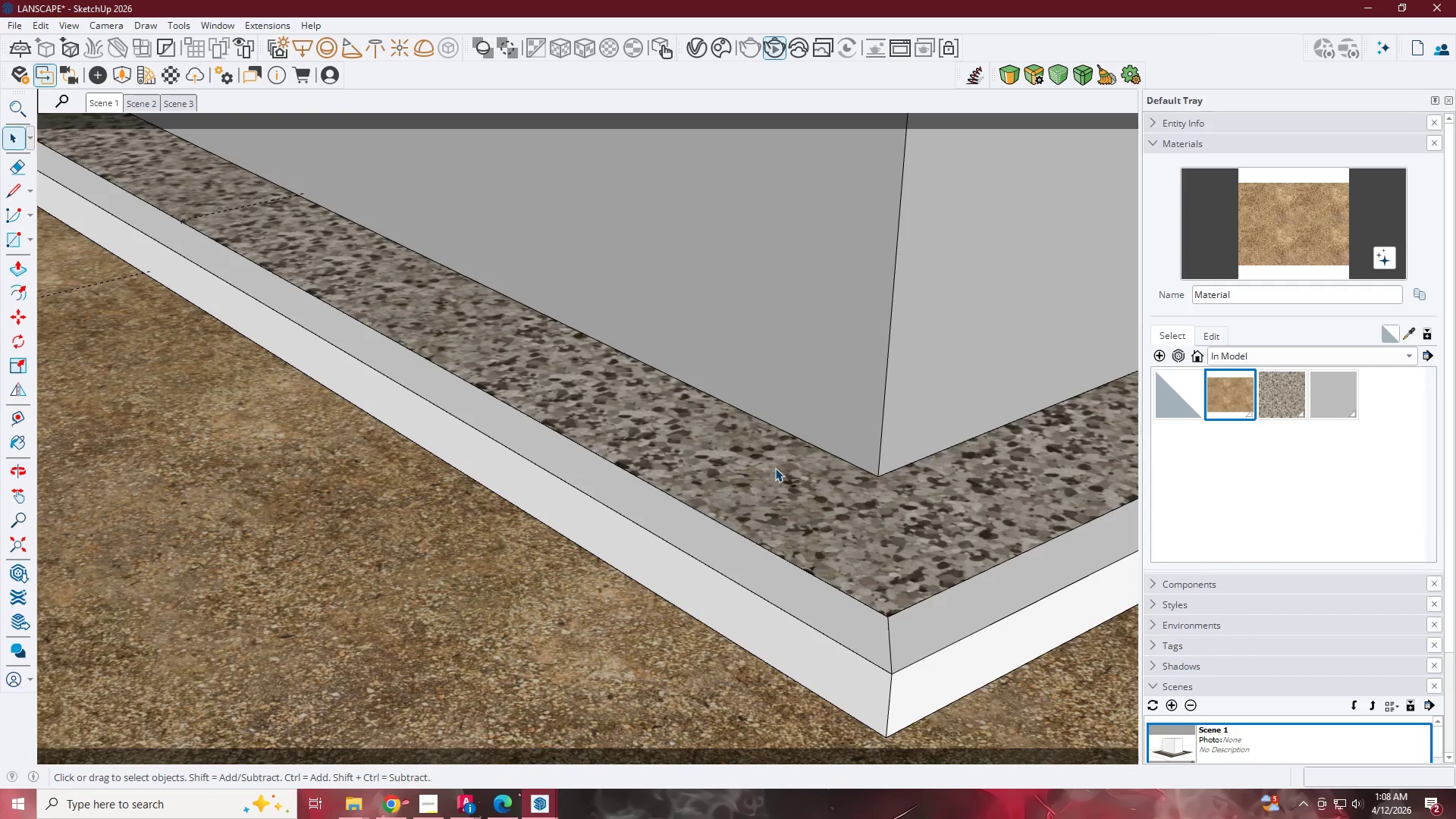 
scroll: coordinate [775, 468], scroll_direction: down, amount: 5.0
 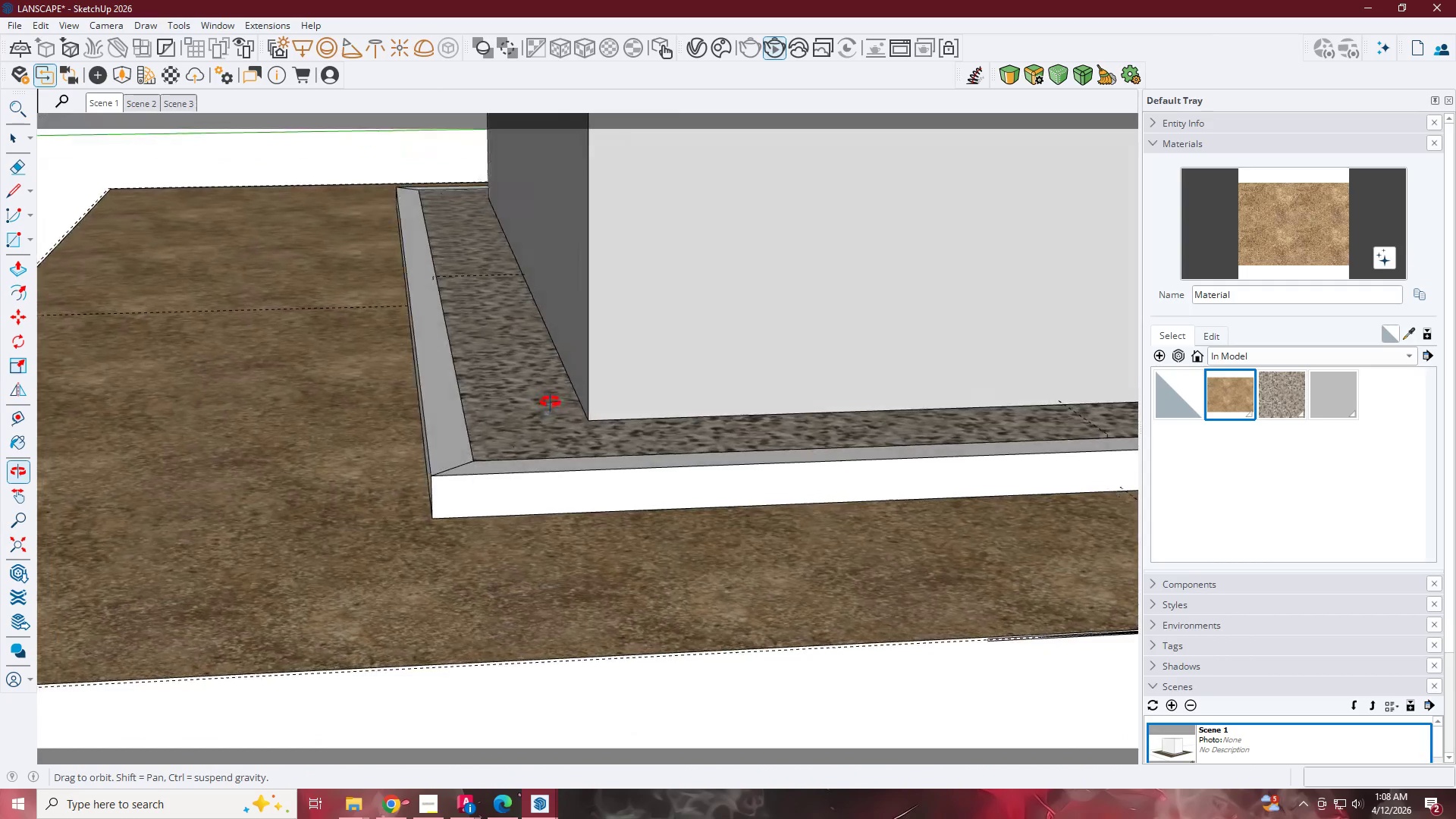 
double_click([477, 435])
 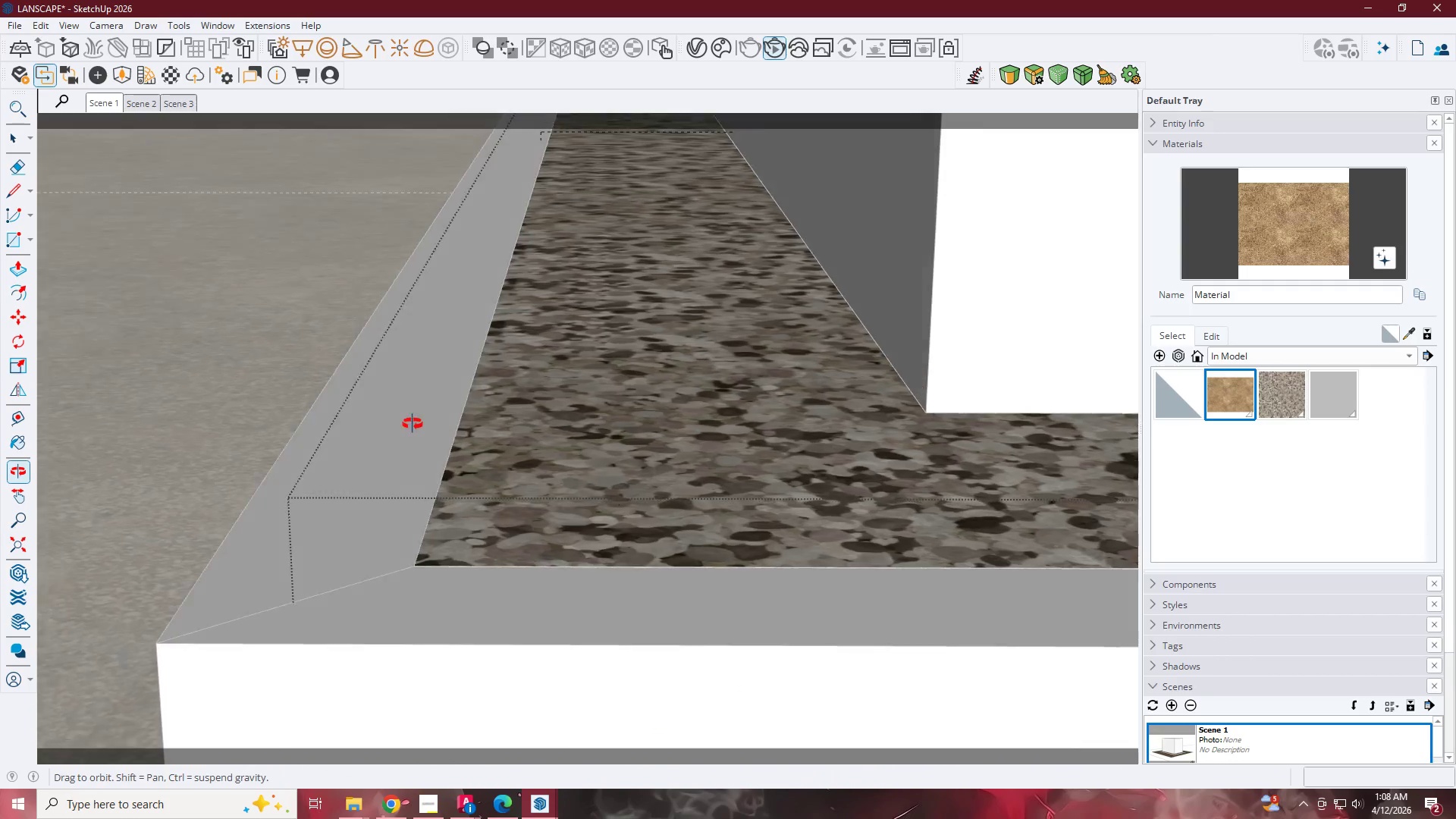 
scroll: coordinate [477, 435], scroll_direction: up, amount: 13.0
 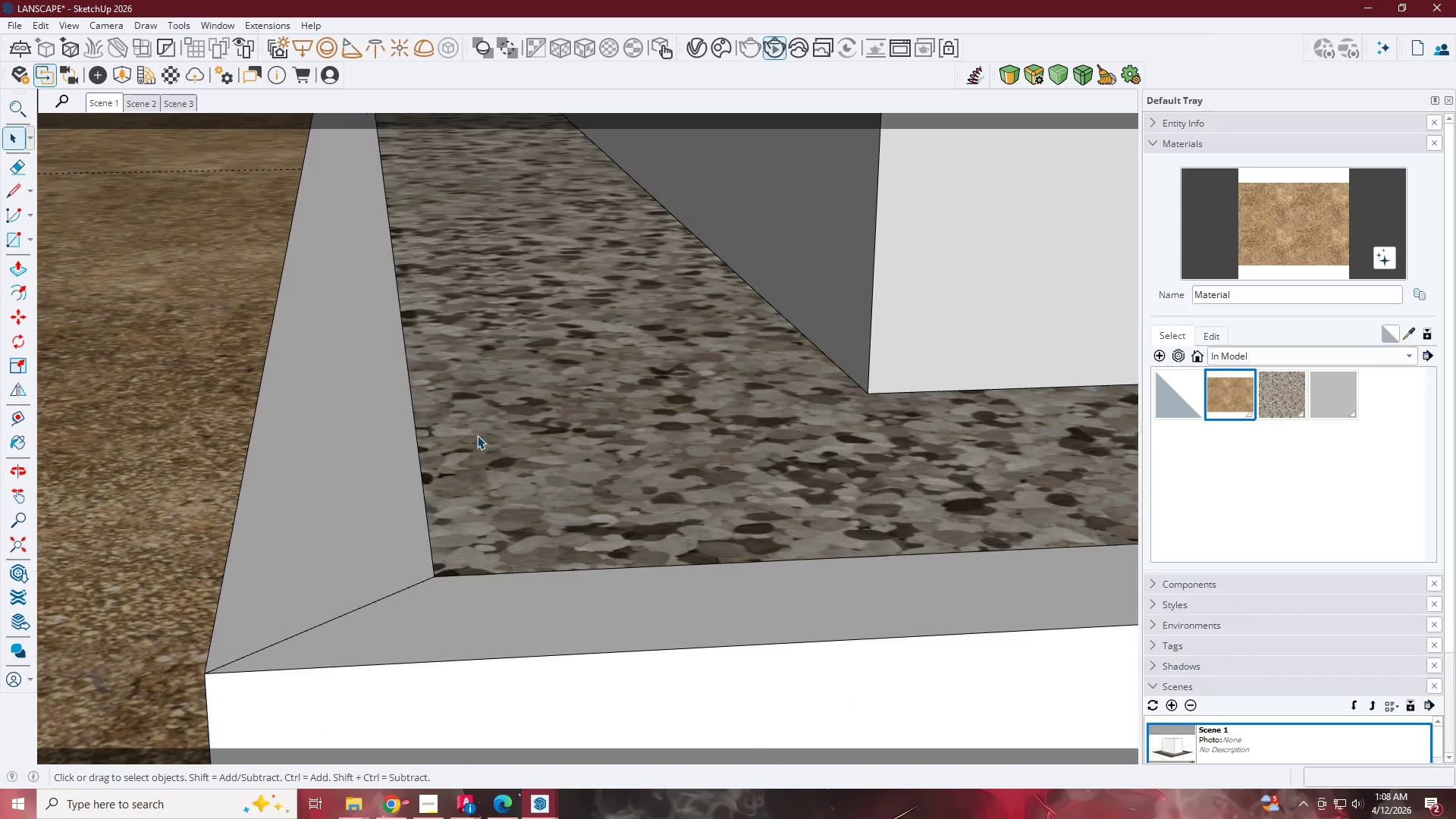 
key(BracketLeft)
 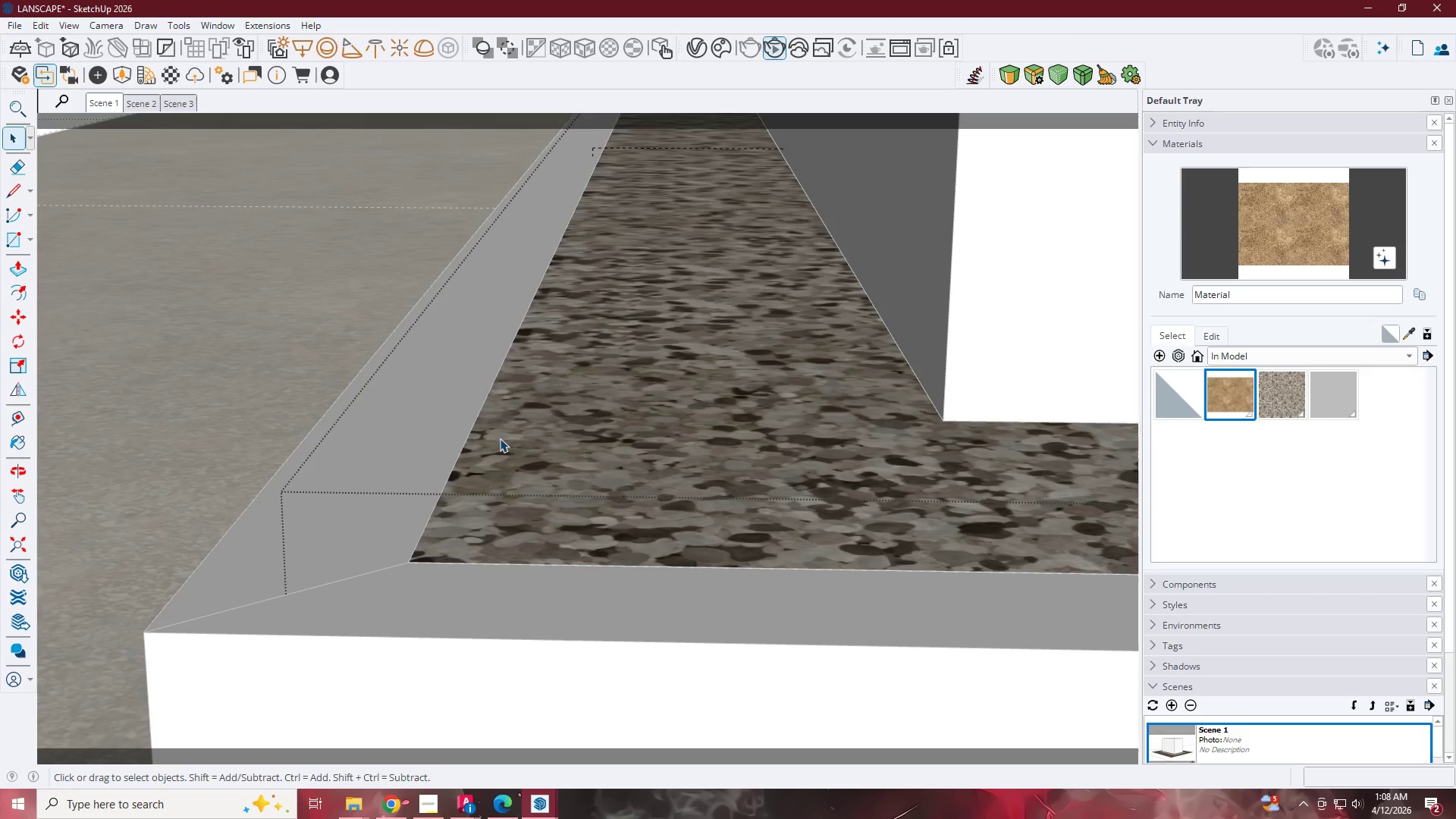 
key(P)
 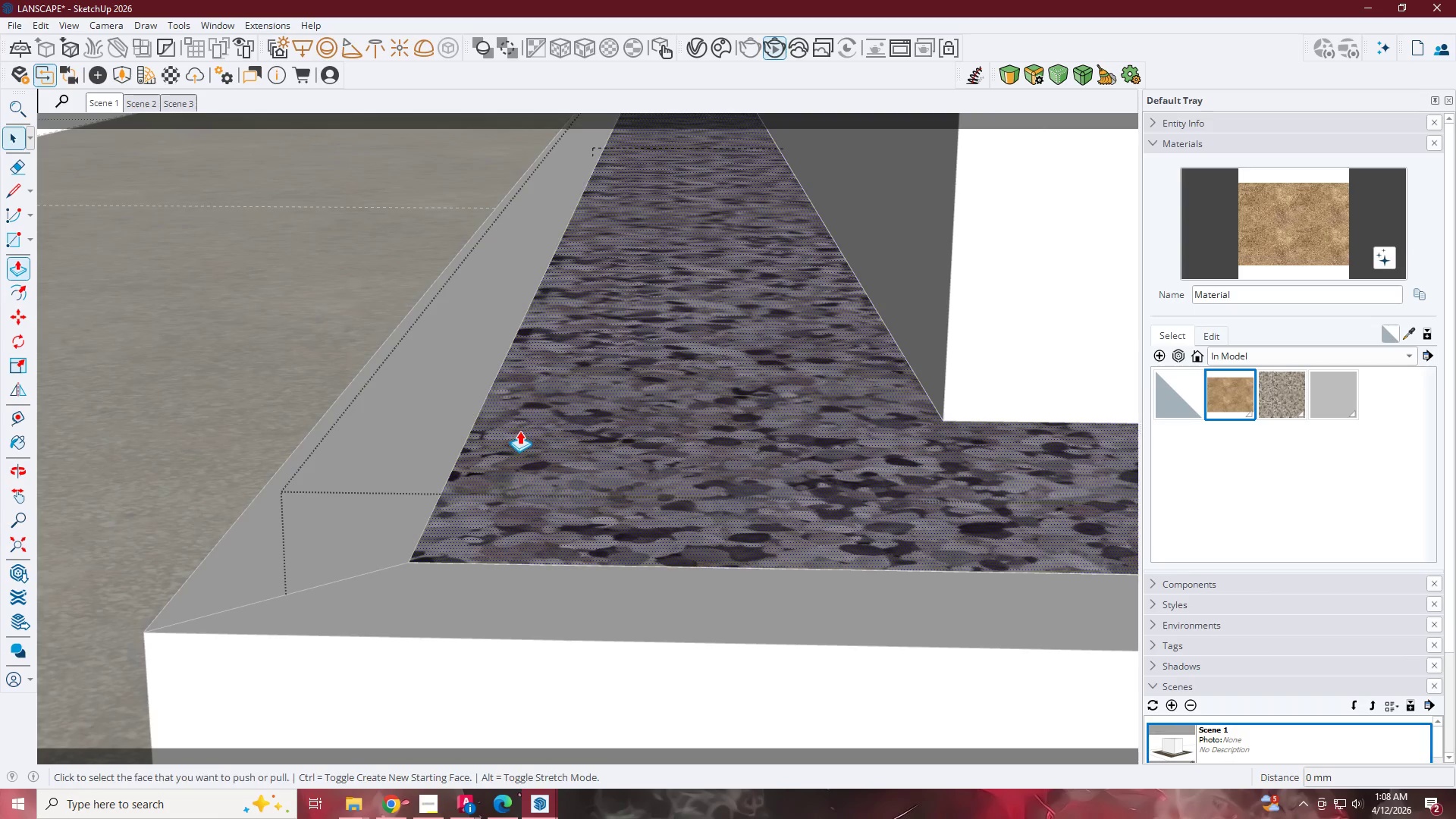 
left_click([519, 431])
 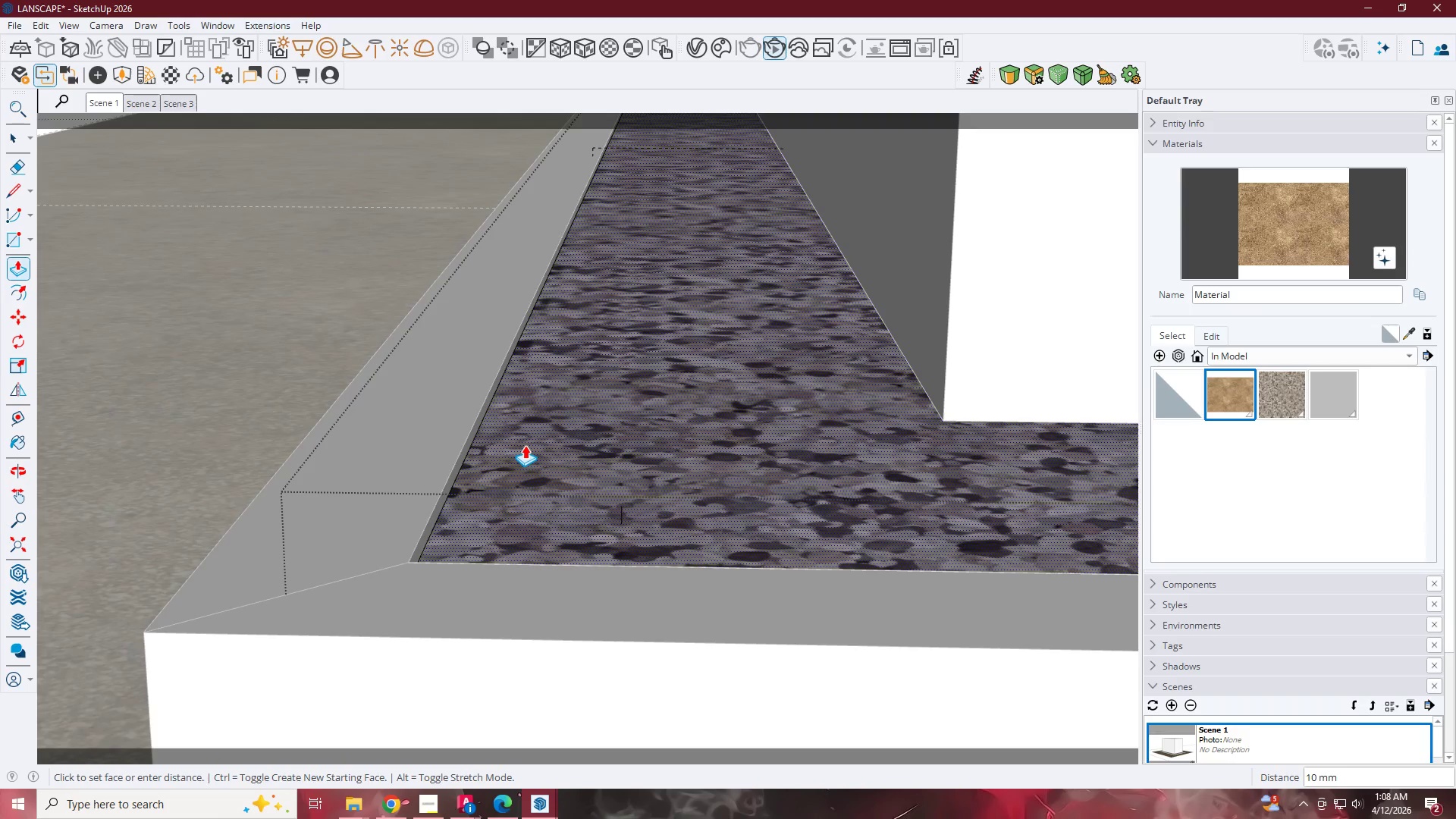 
key(Numpad5)
 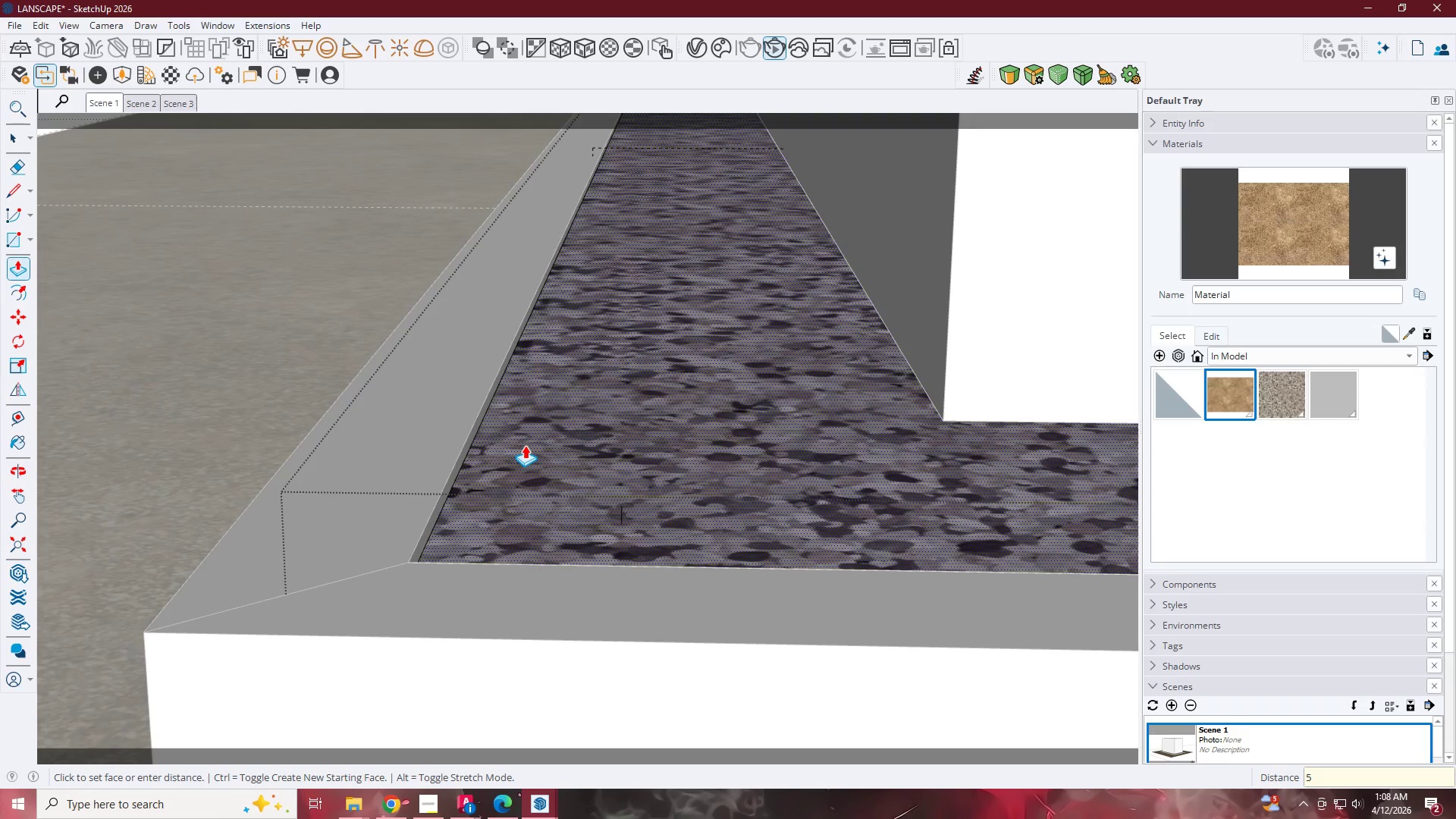 
key(NumpadEnter)
 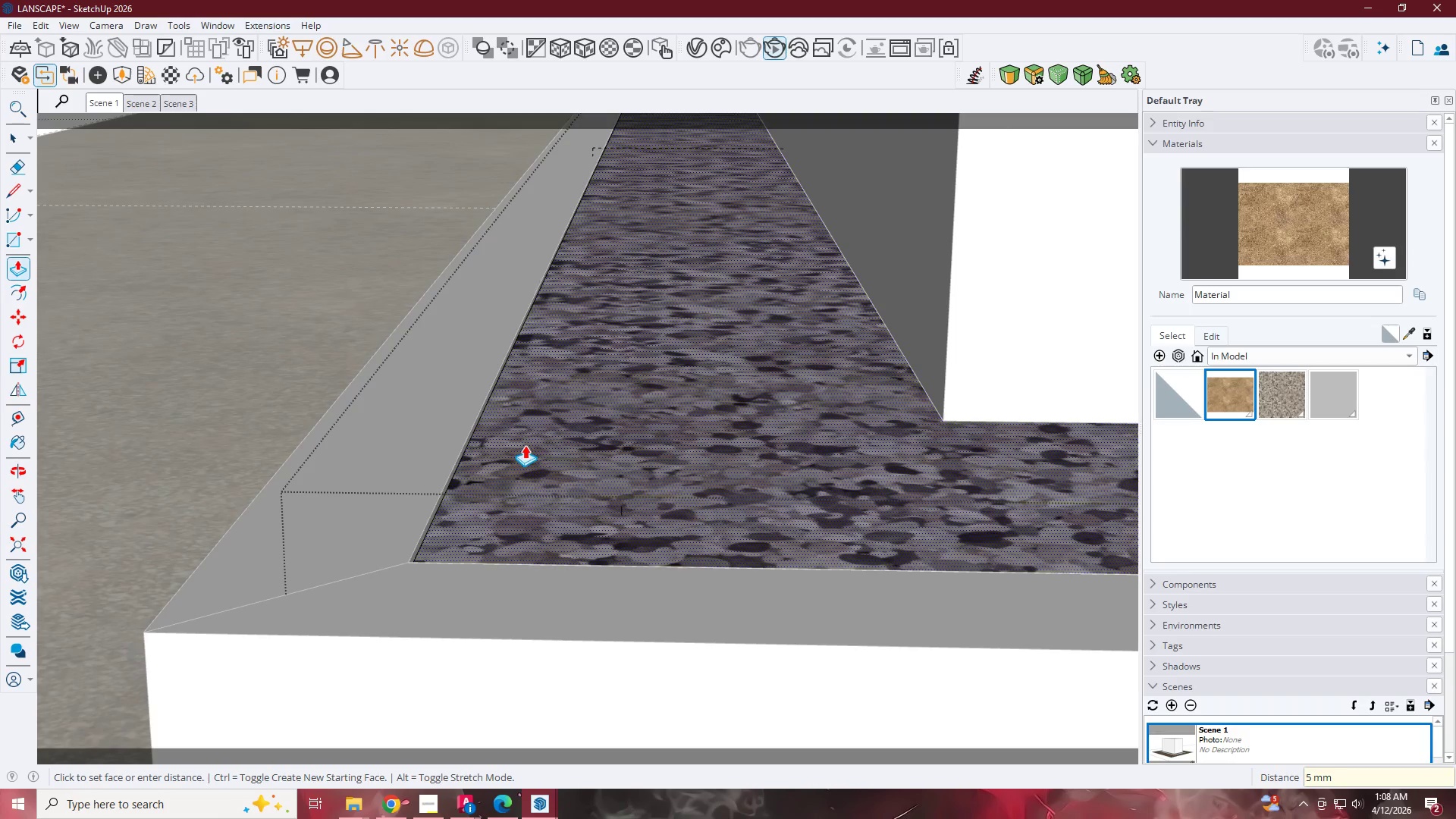 
key(Space)
 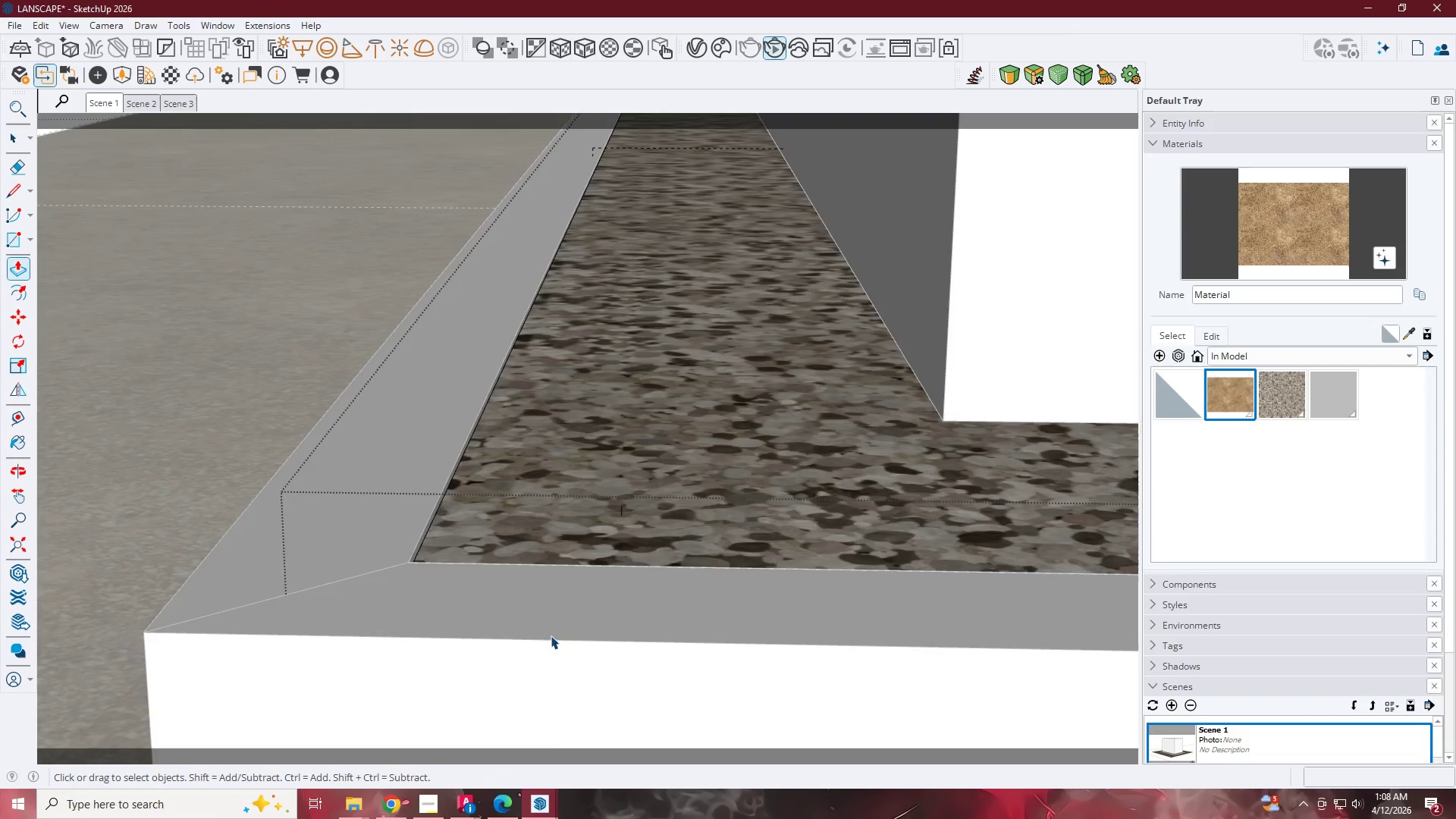 
key(Escape)
 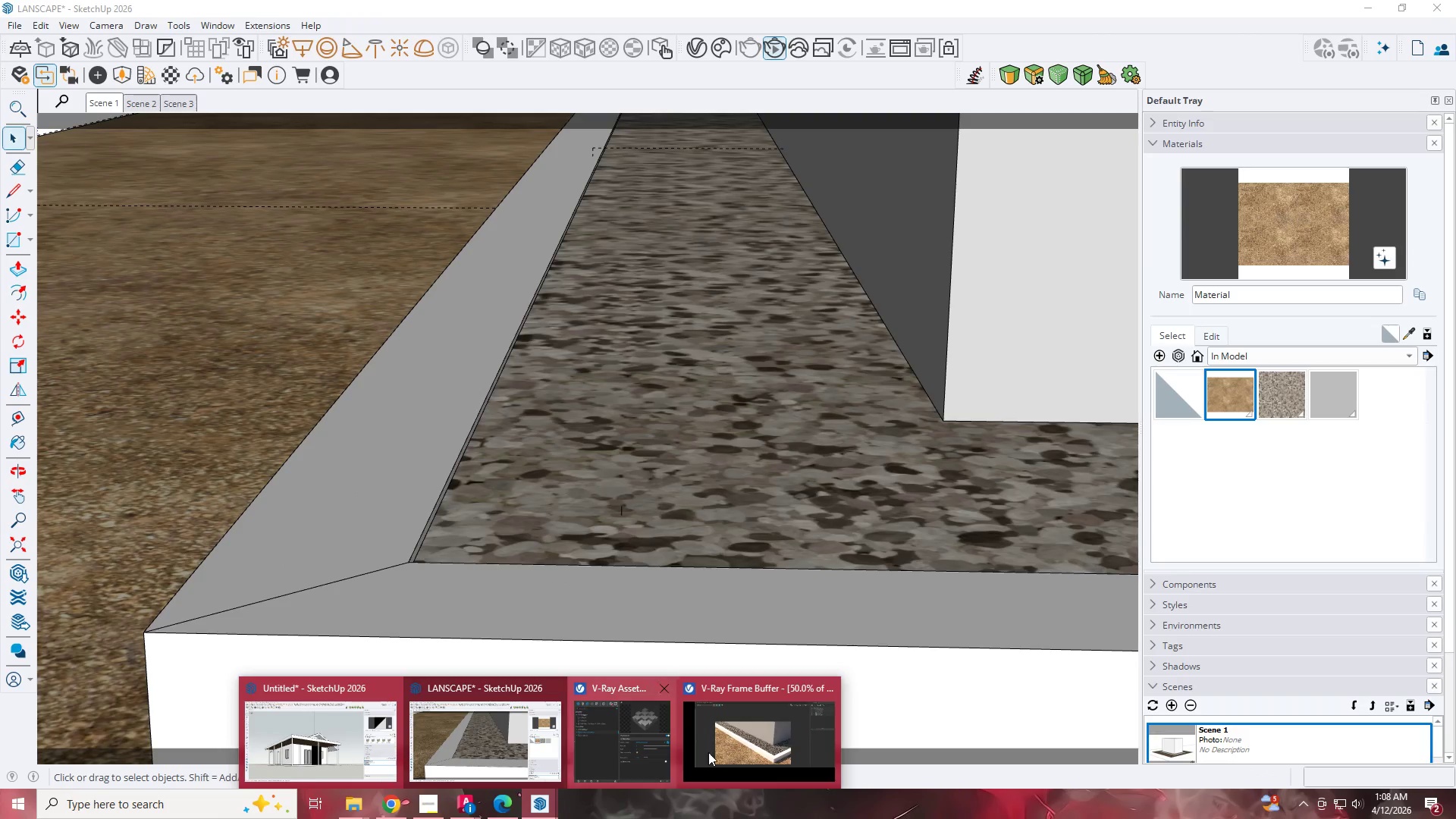 
left_click([775, 745])
 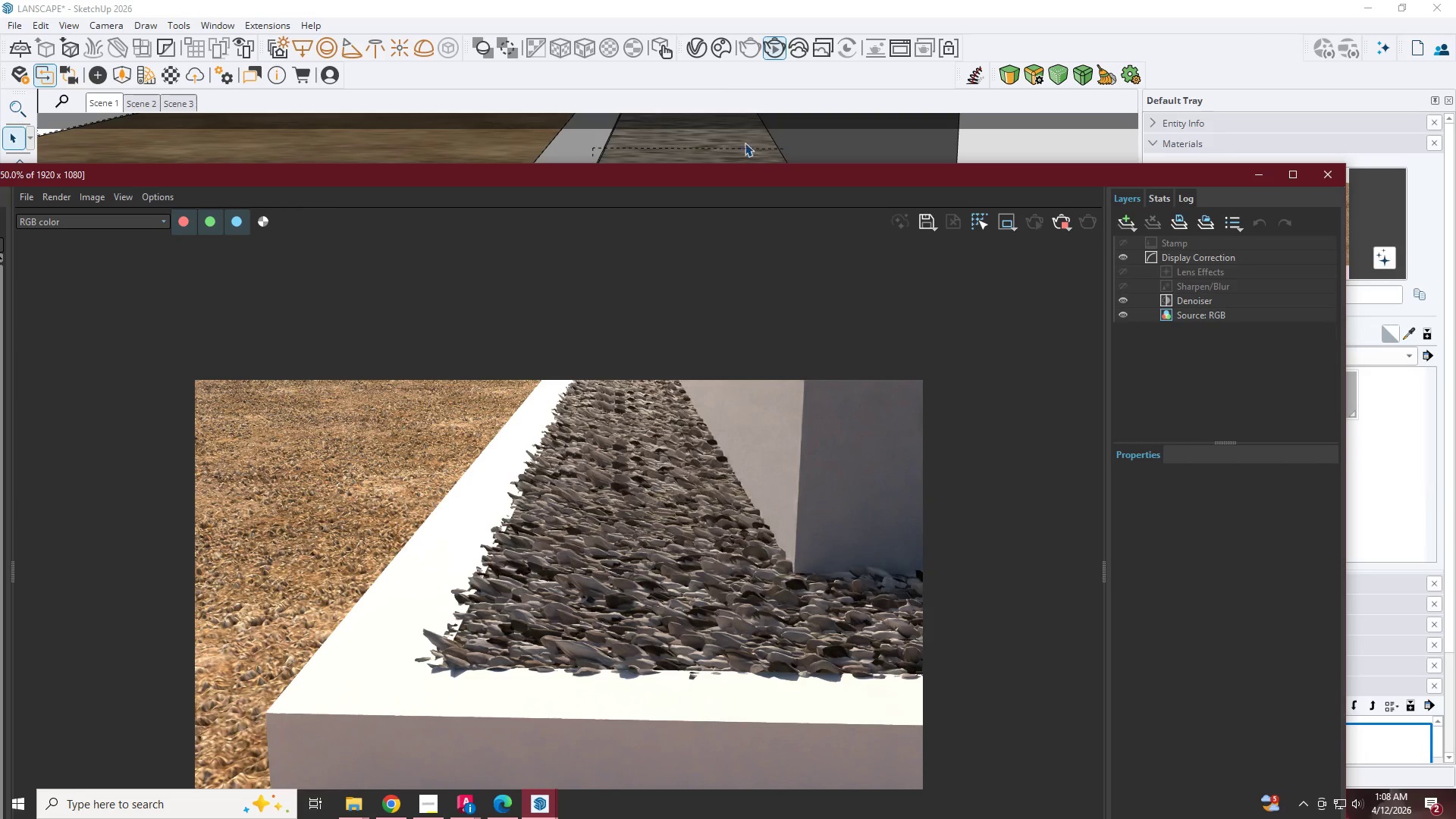 
wait(5.42)
 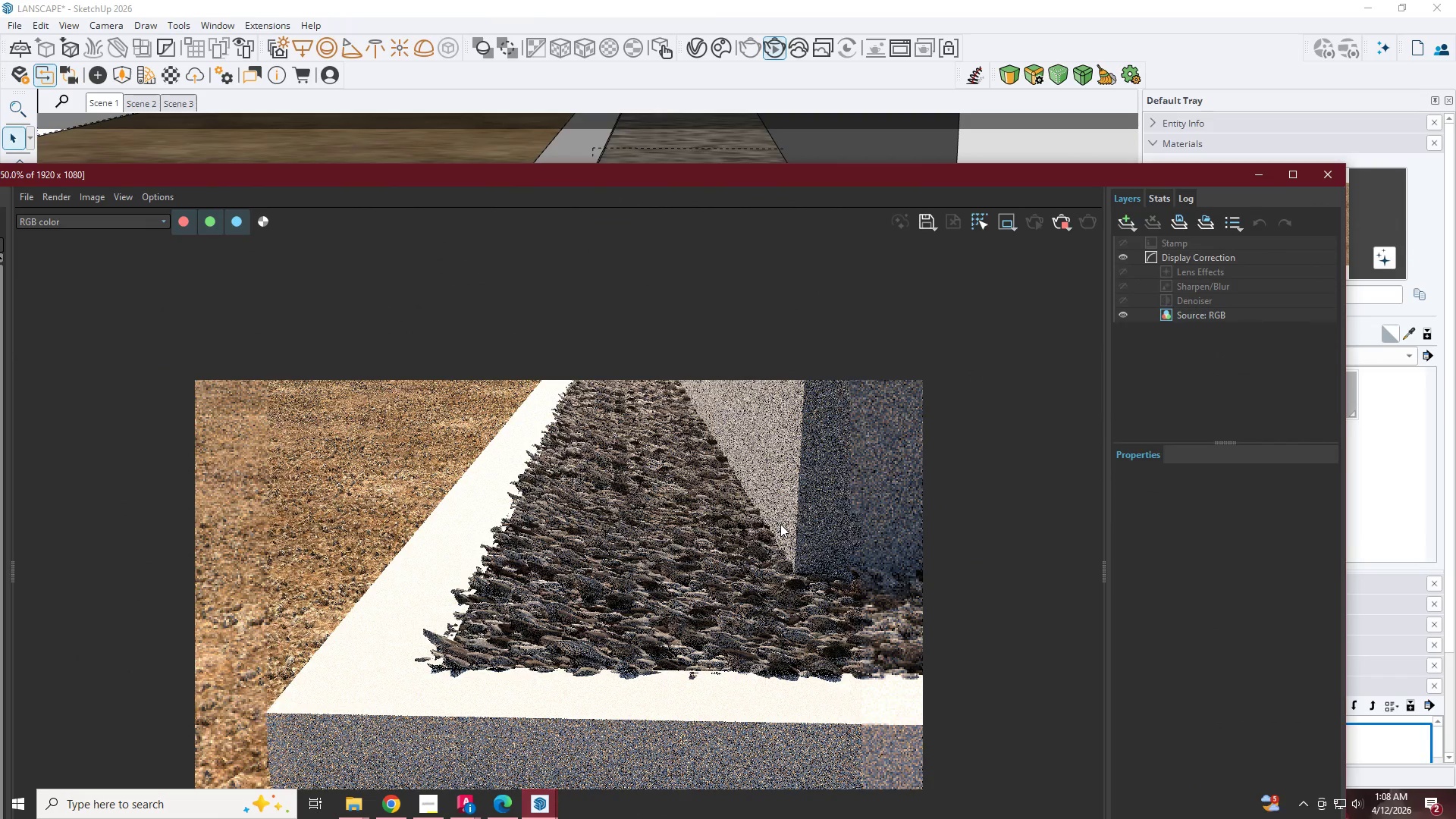 
left_click([698, 48])
 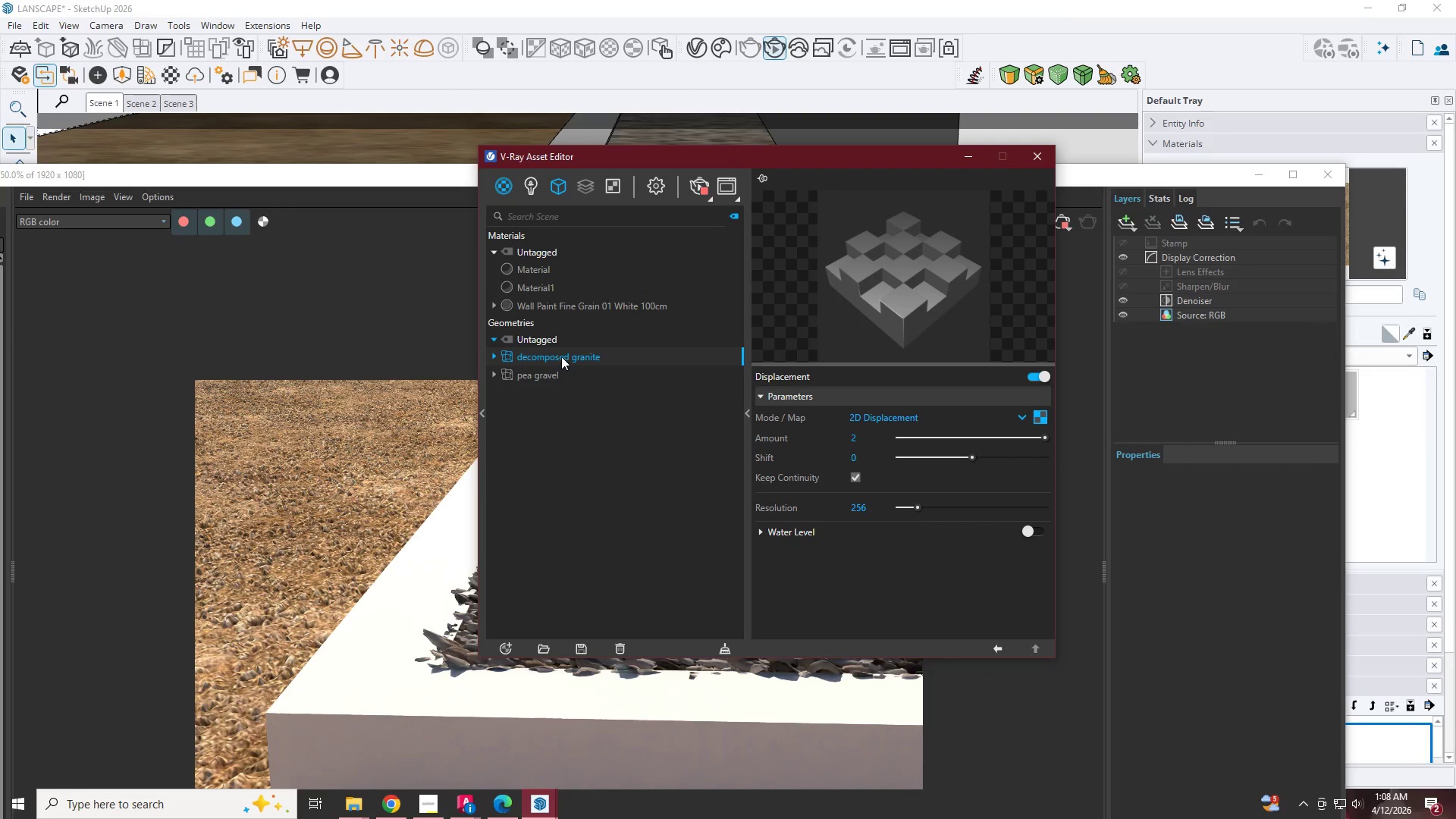 
left_click([916, 415])
 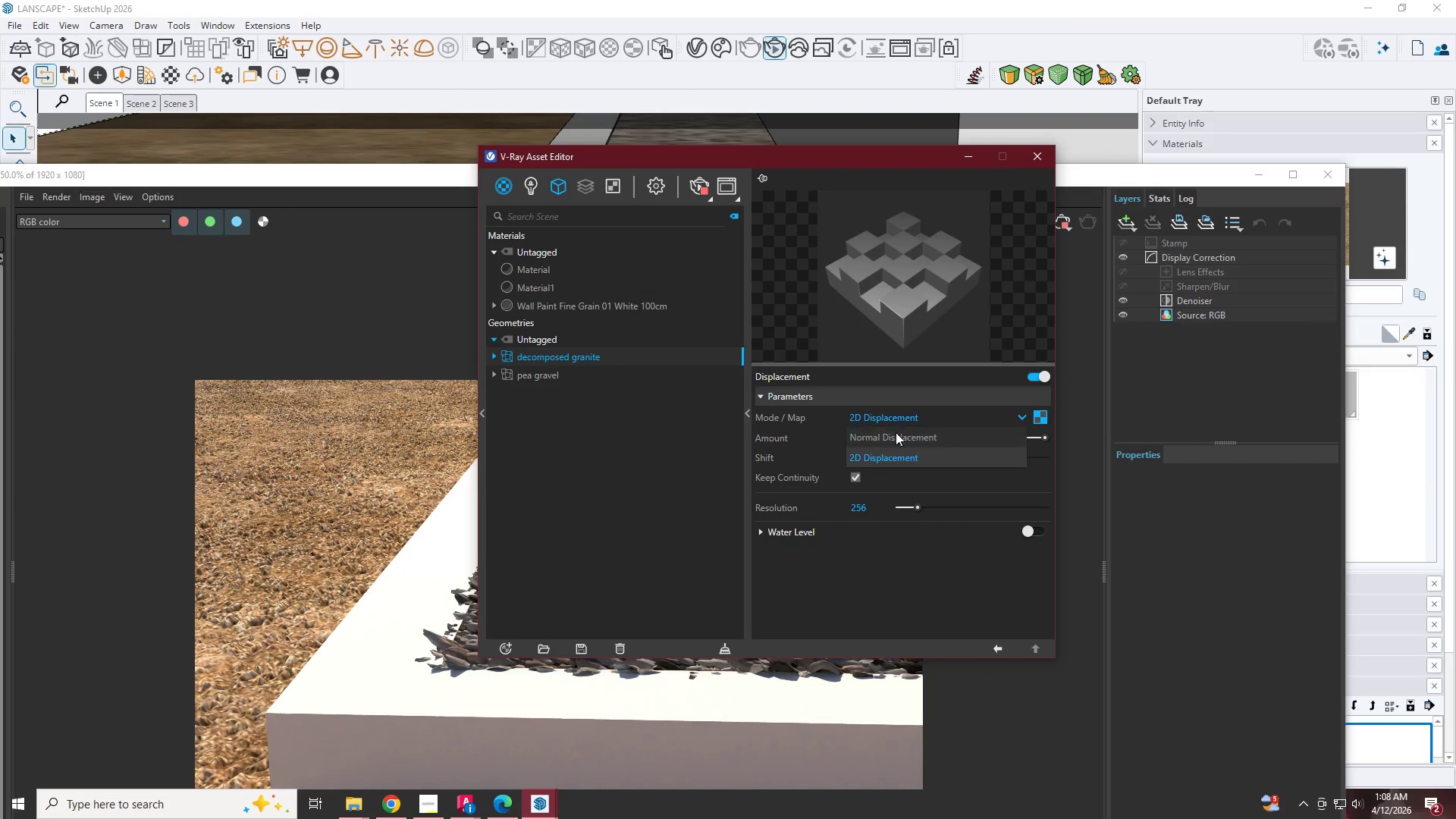 
left_click([895, 435])
 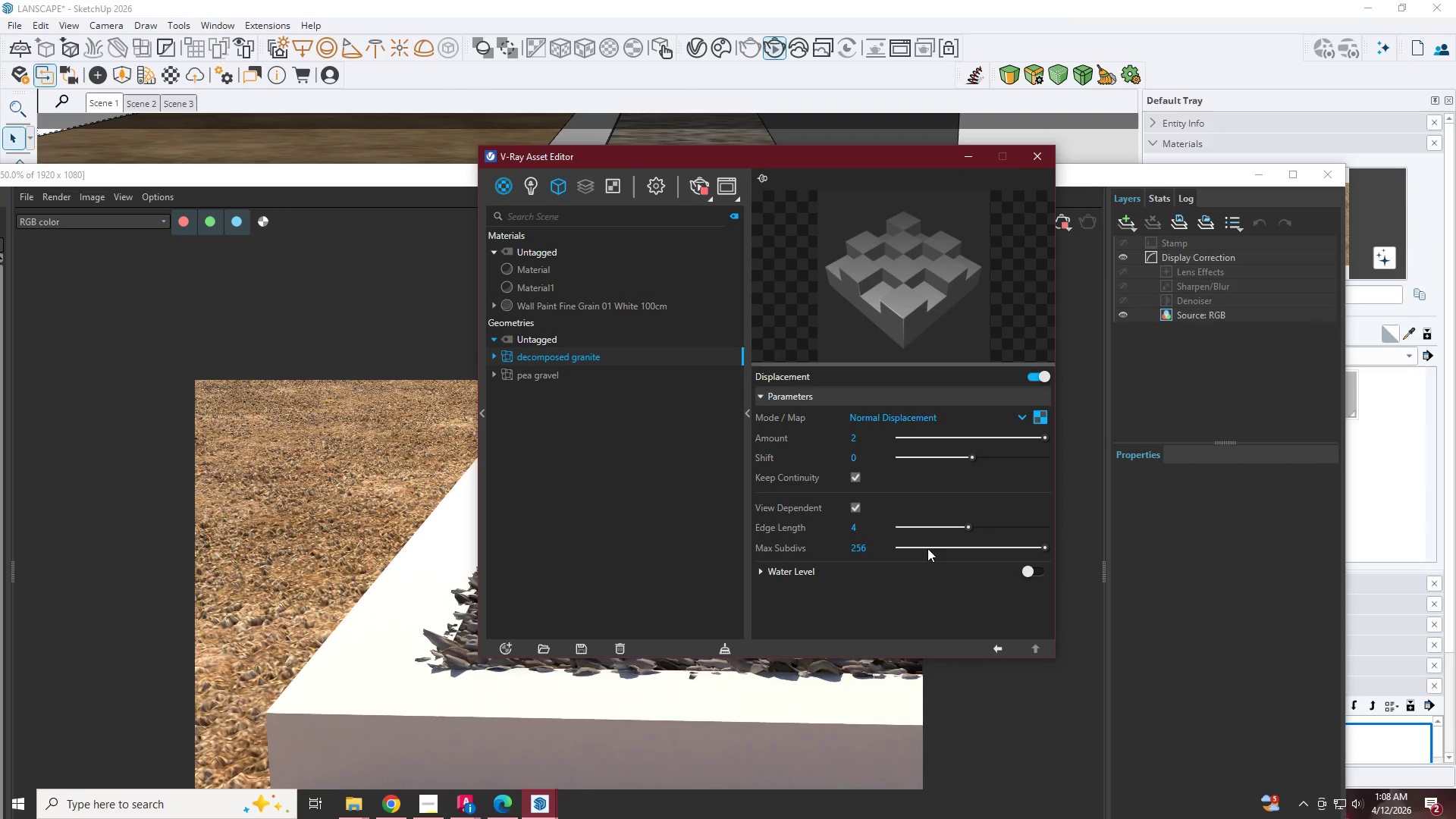 
left_click_drag(start_coordinate=[871, 160], to_coordinate=[1025, 122])
 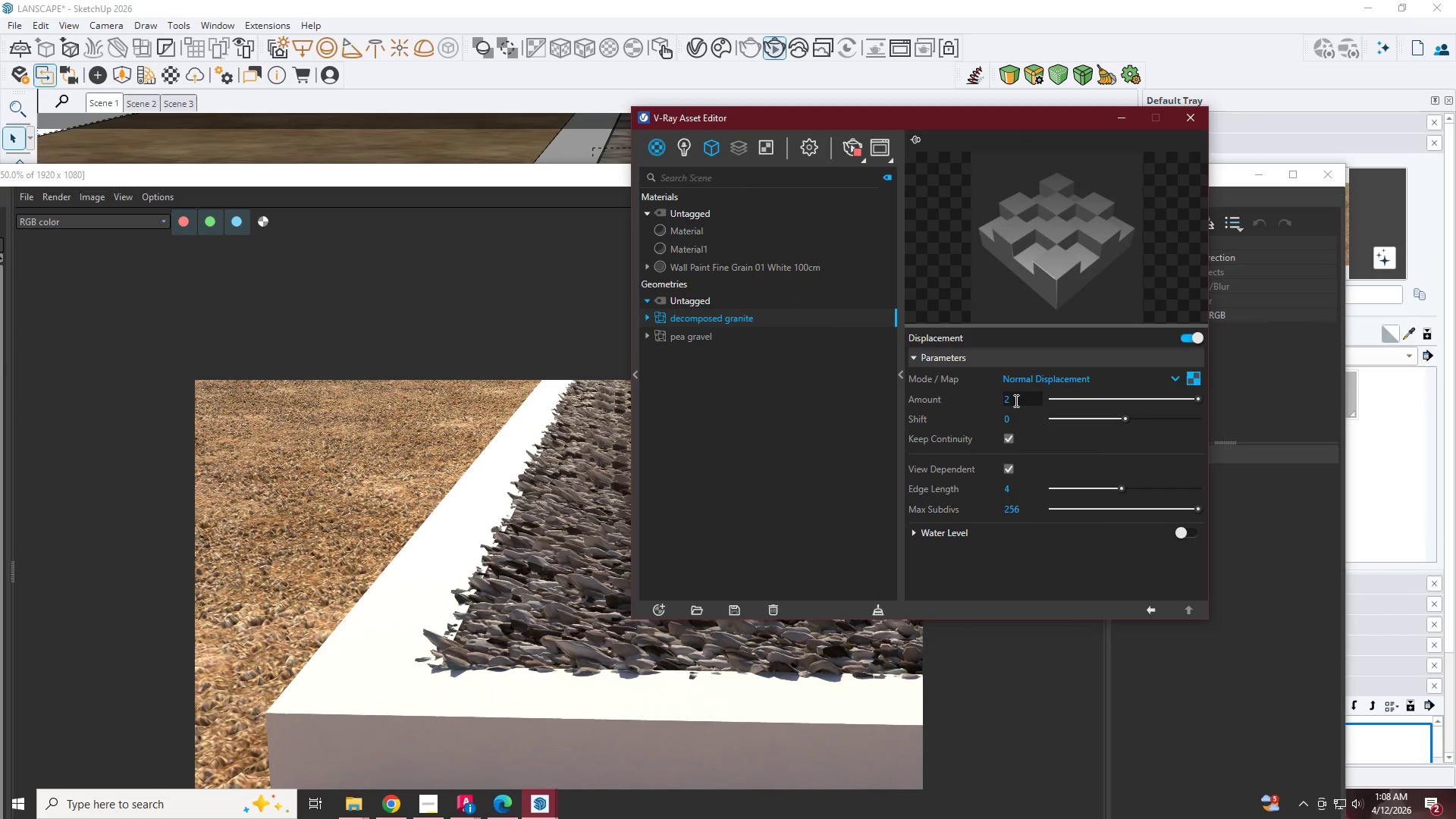 
left_click_drag(start_coordinate=[1015, 400], to_coordinate=[945, 400])
 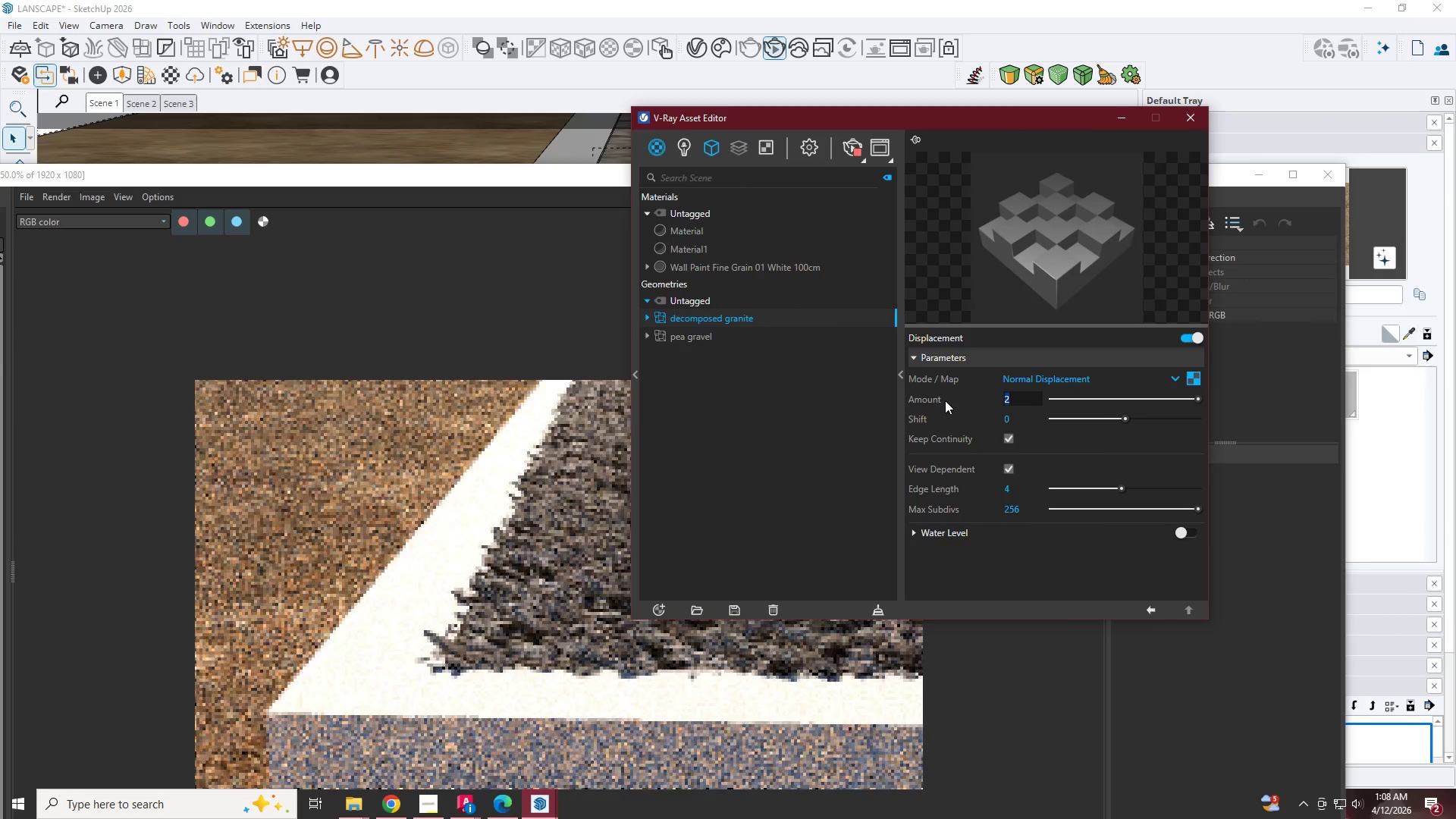 
key(Numpad1)
 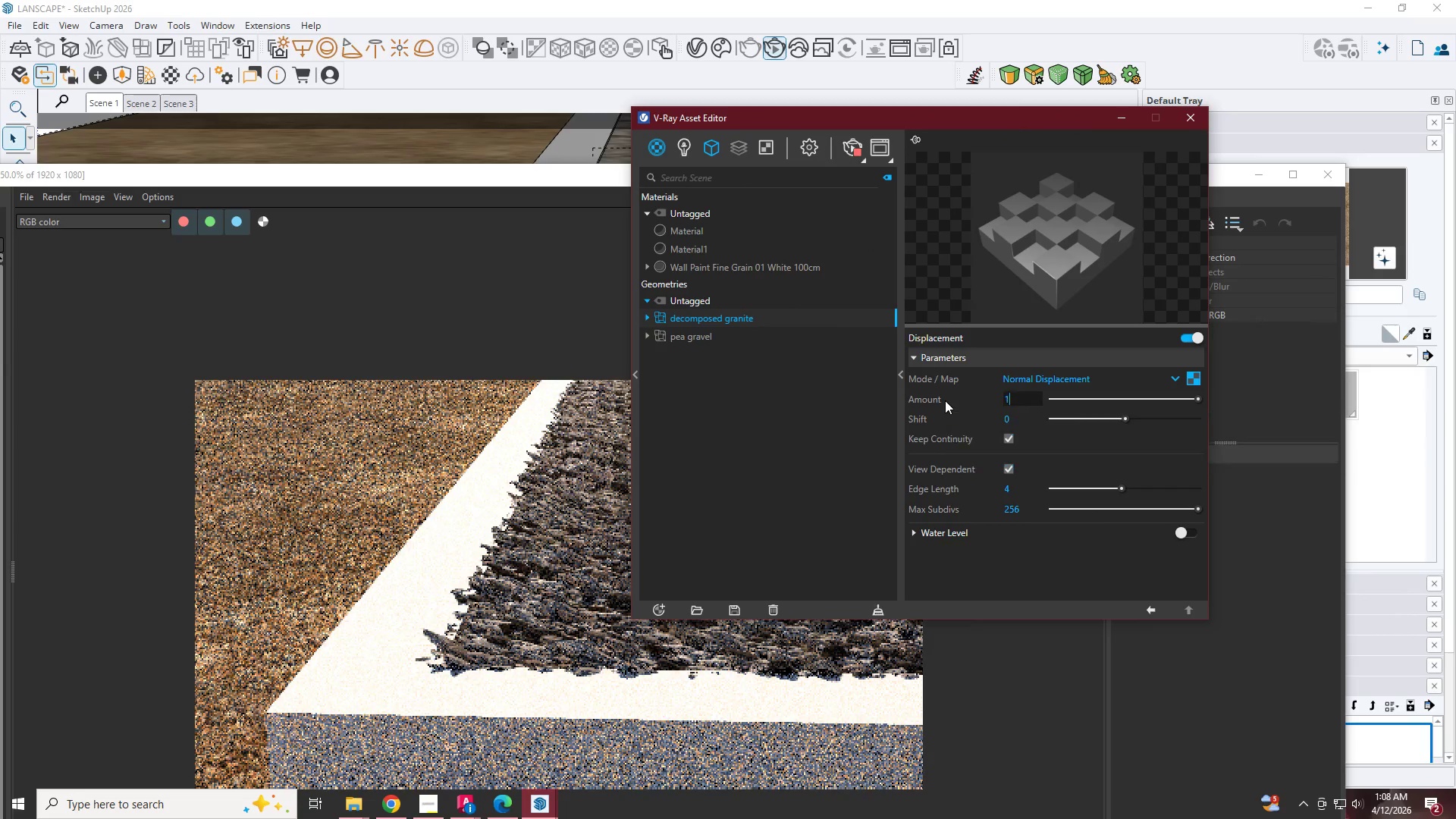 
key(NumpadEnter)
 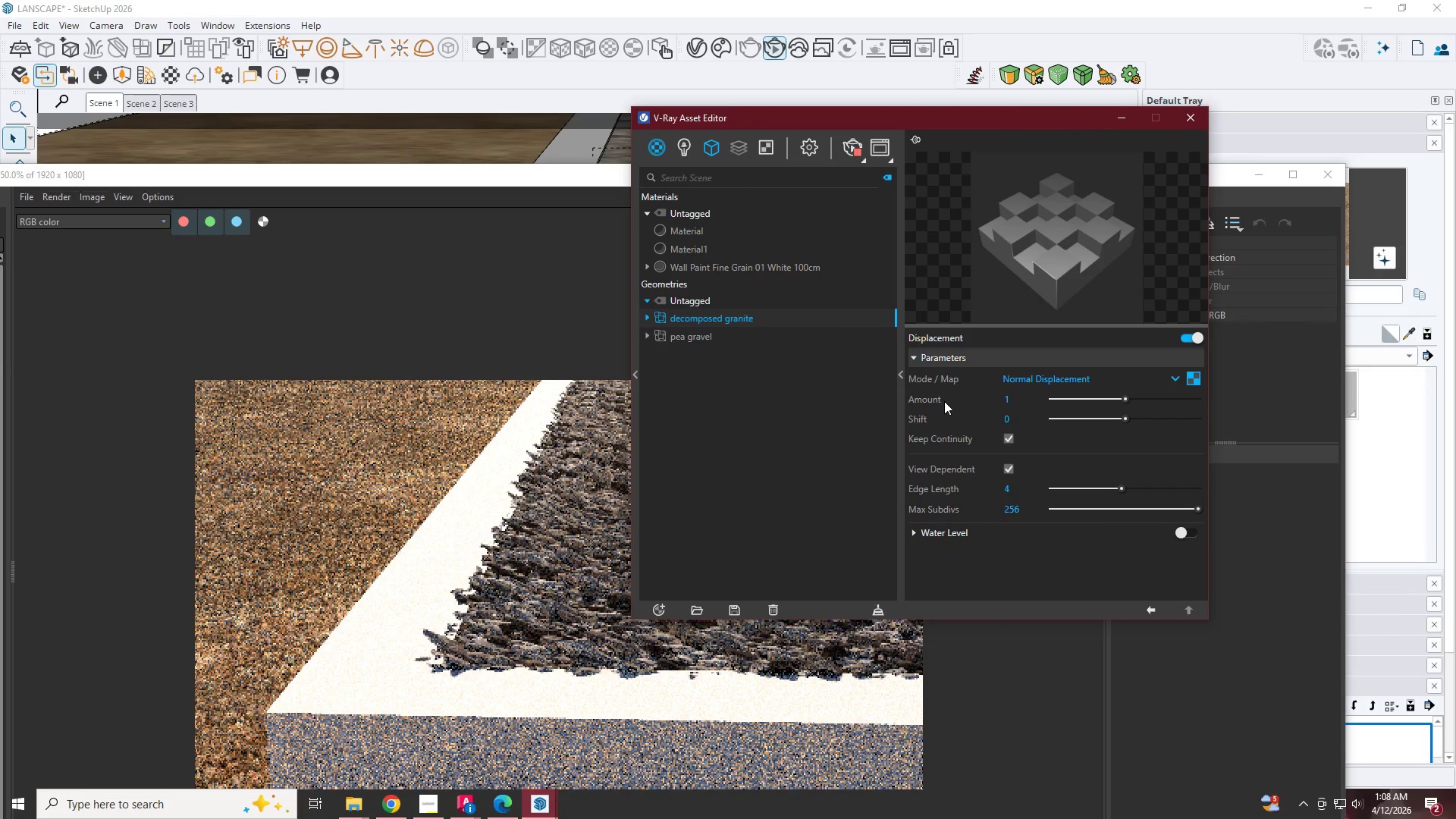 
left_click([1006, 575])
 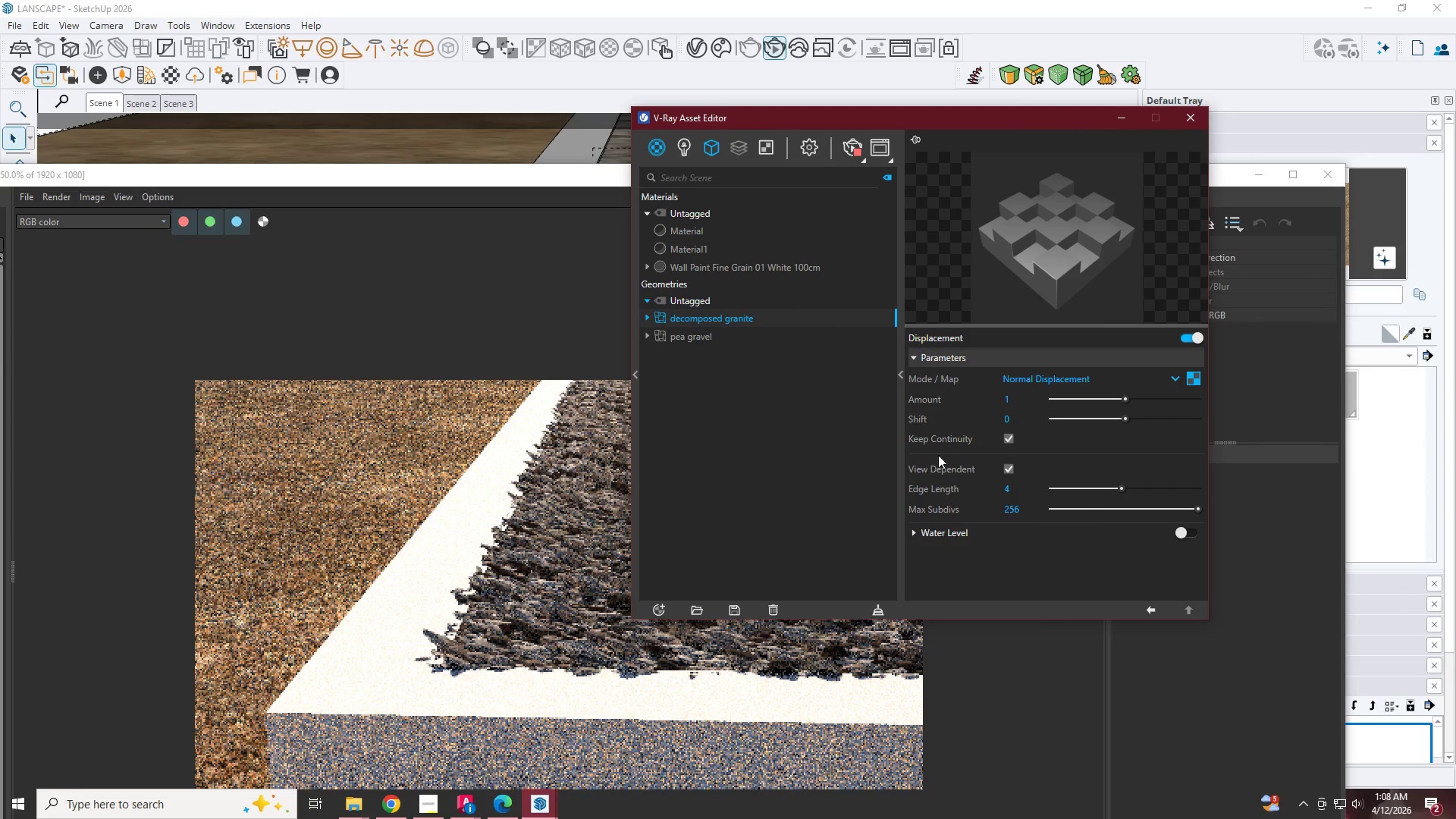 
left_click_drag(start_coordinate=[840, 113], to_coordinate=[1030, 36])
 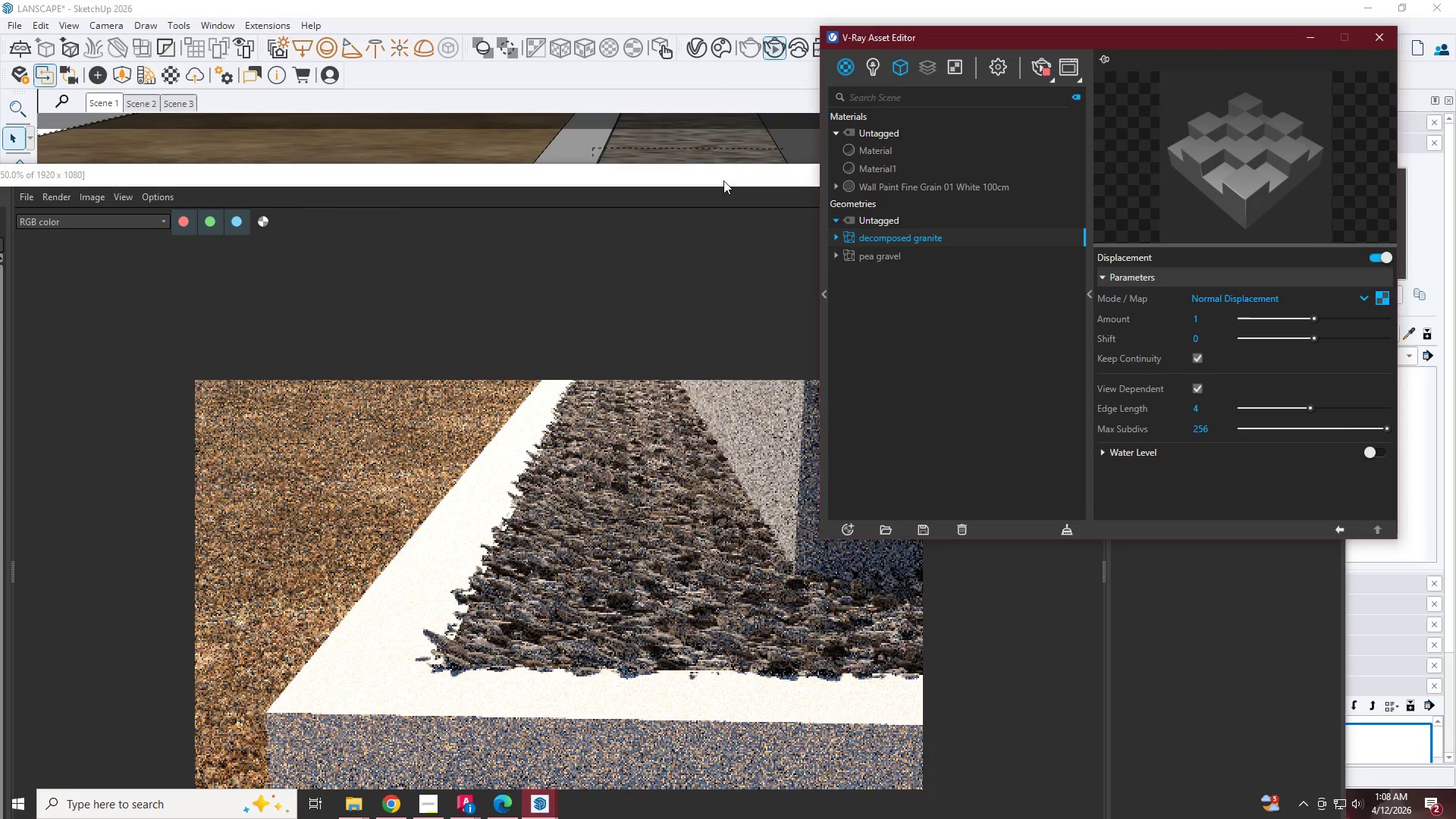 
left_click_drag(start_coordinate=[723, 180], to_coordinate=[705, 97])
 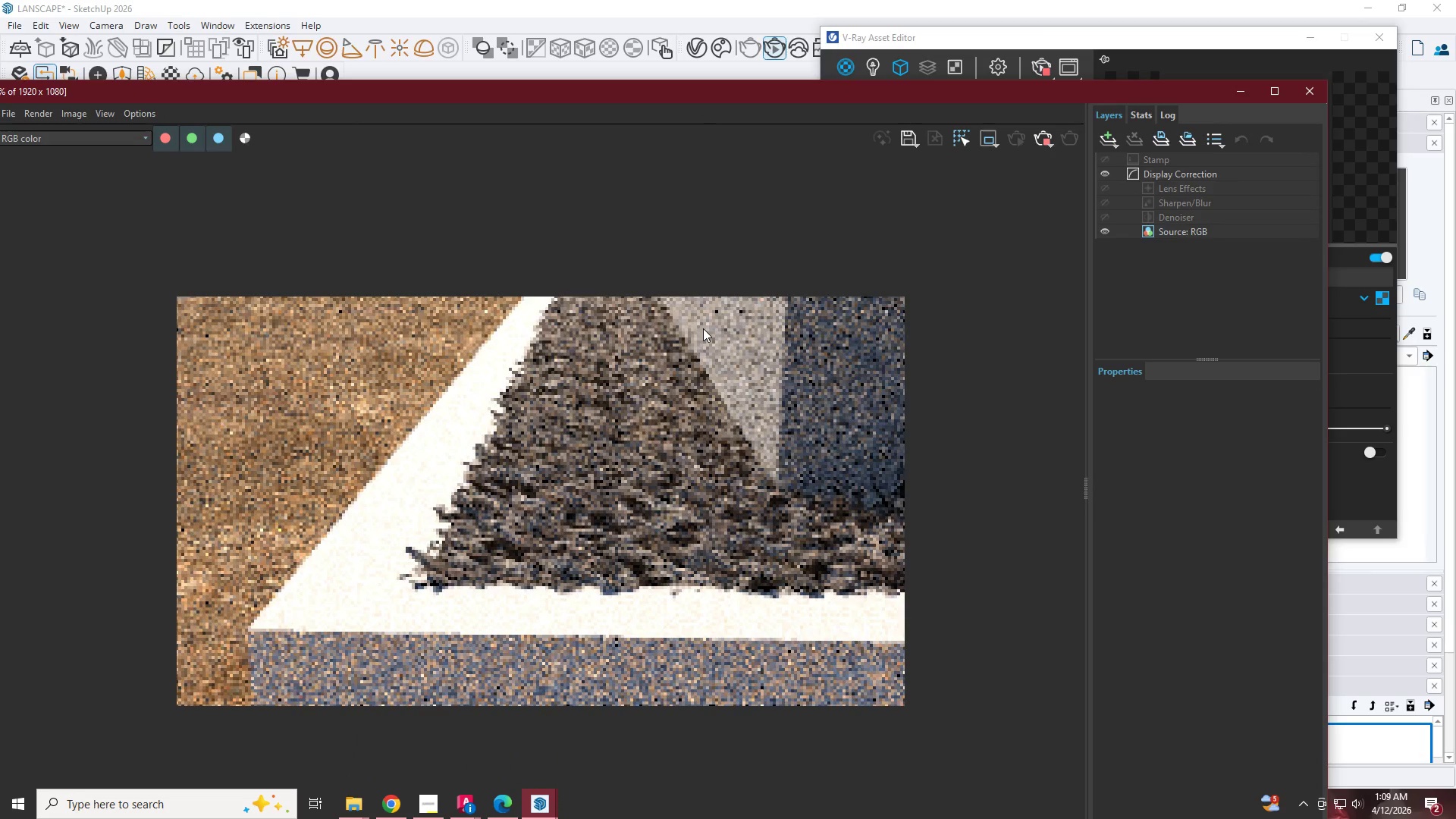 
wait(7.67)
 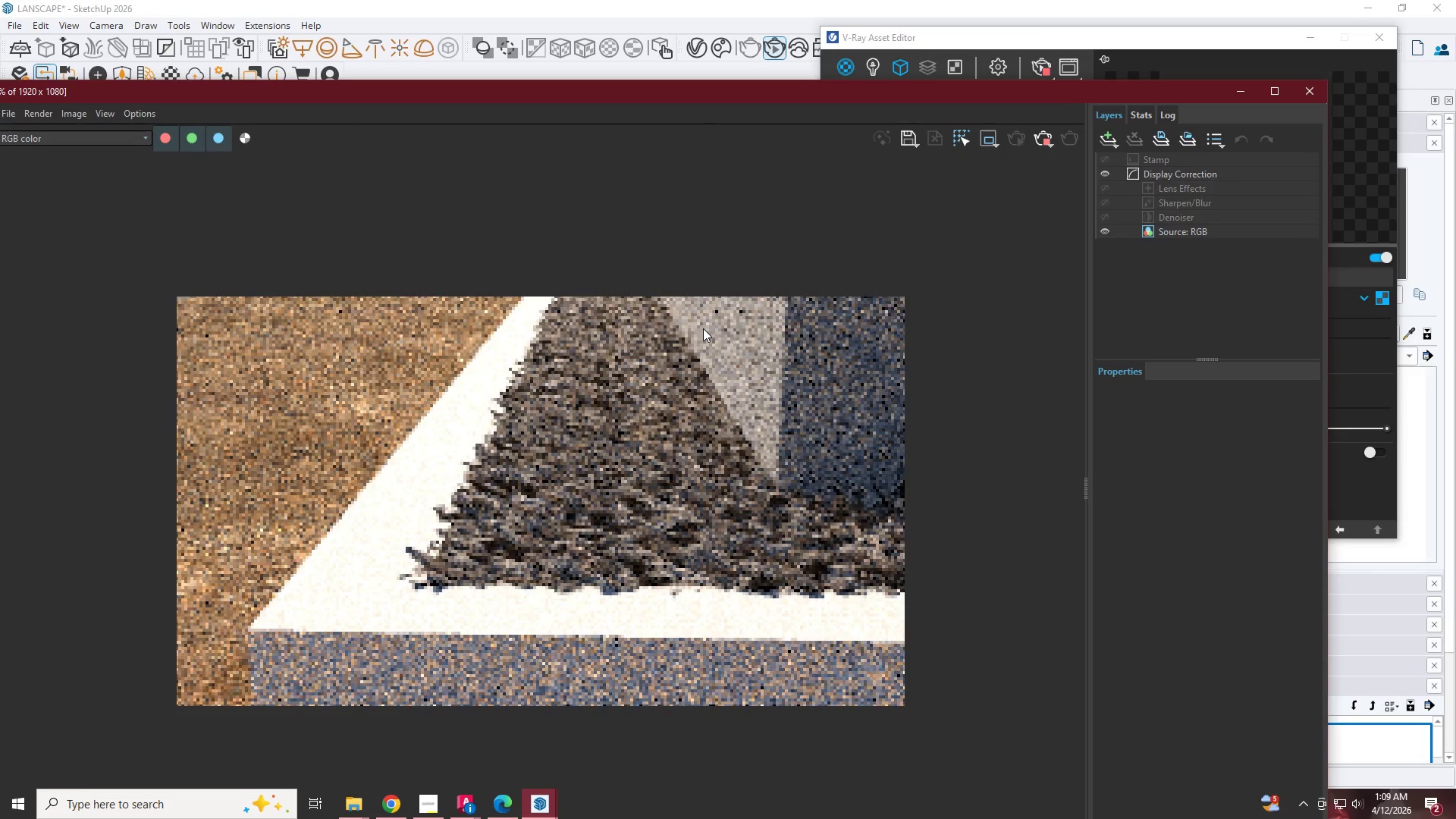 
left_click_drag(start_coordinate=[649, 94], to_coordinate=[698, 28])
 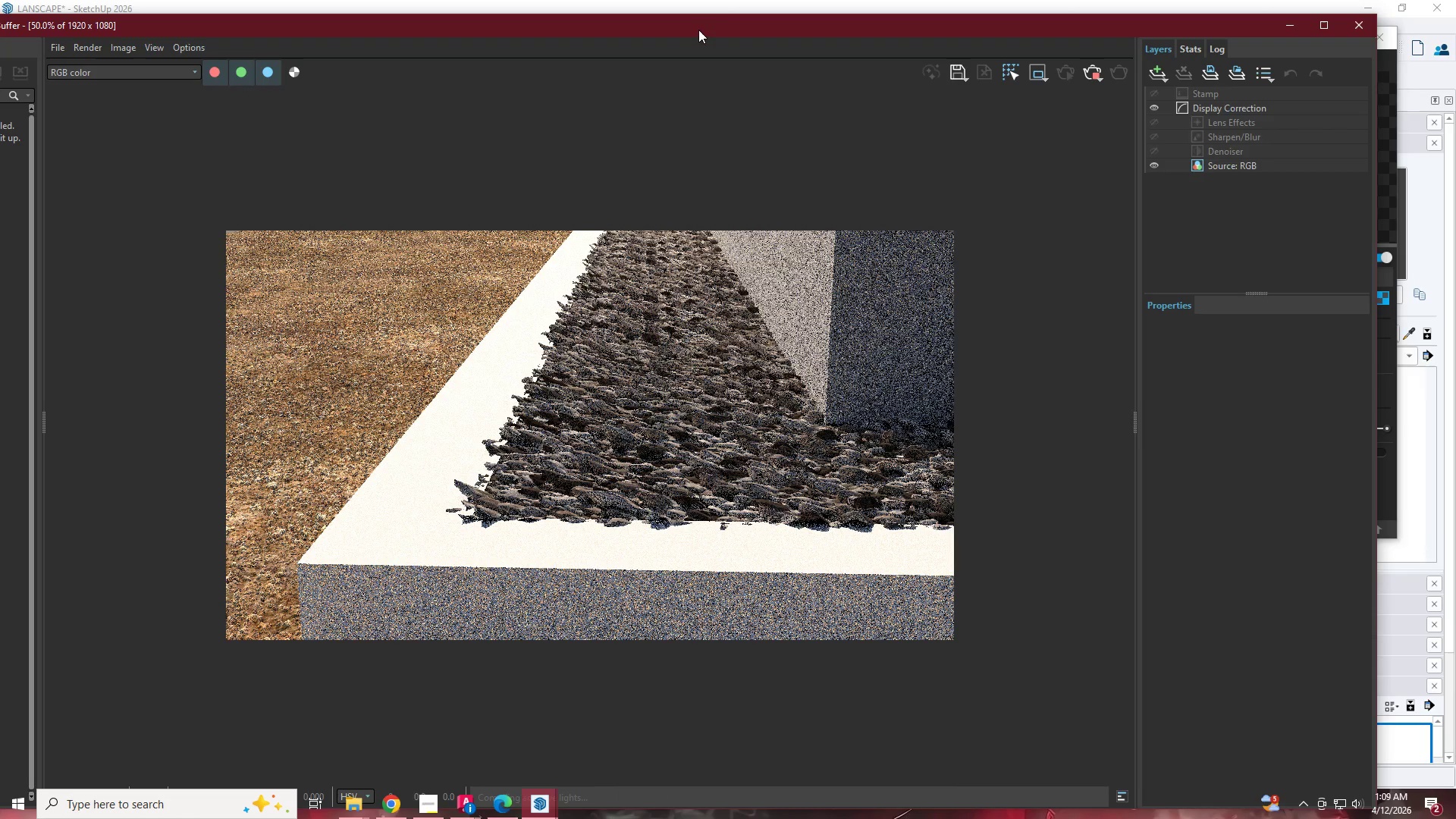 
wait(10.86)
 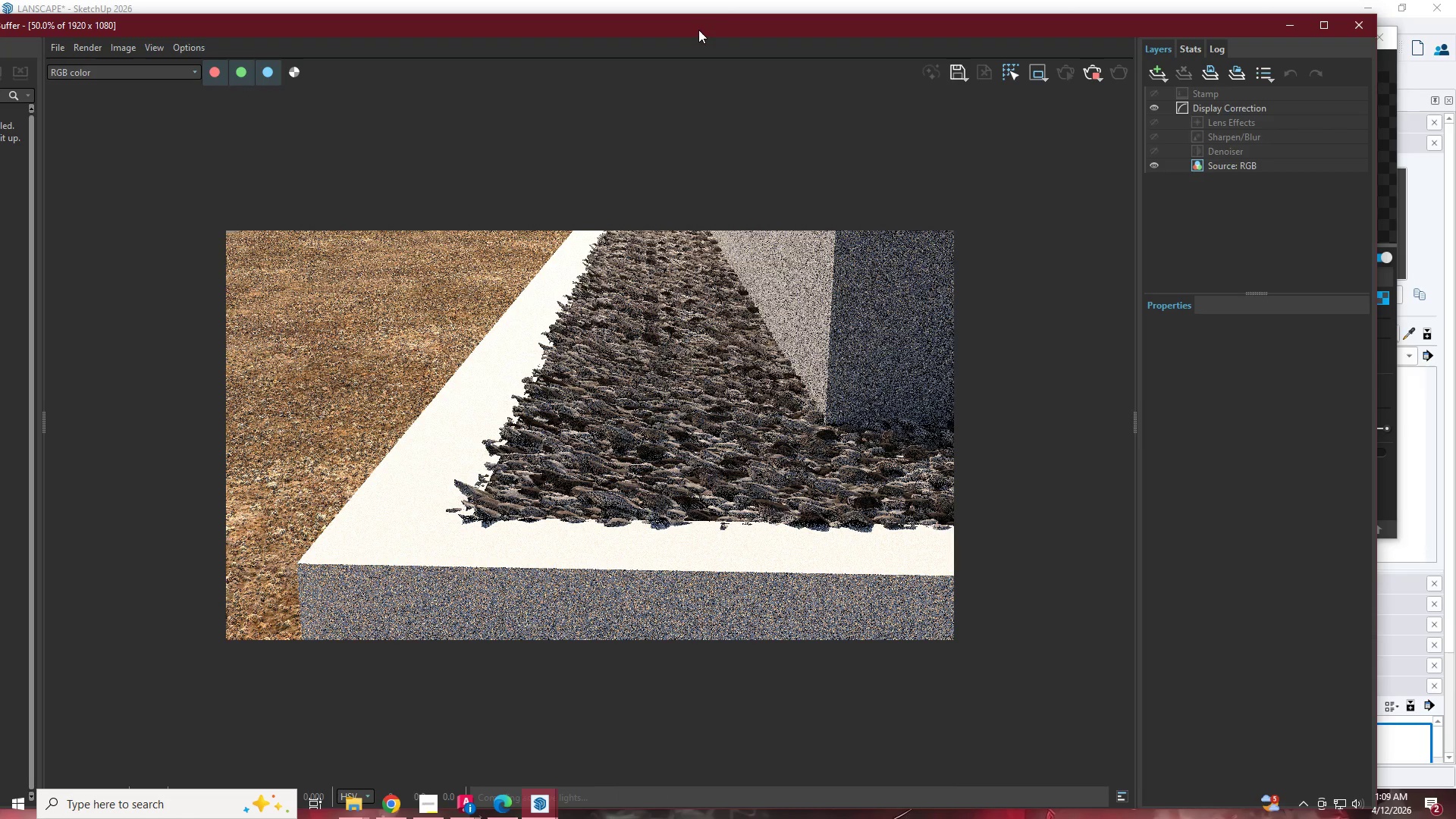 
left_click([1298, 26])
 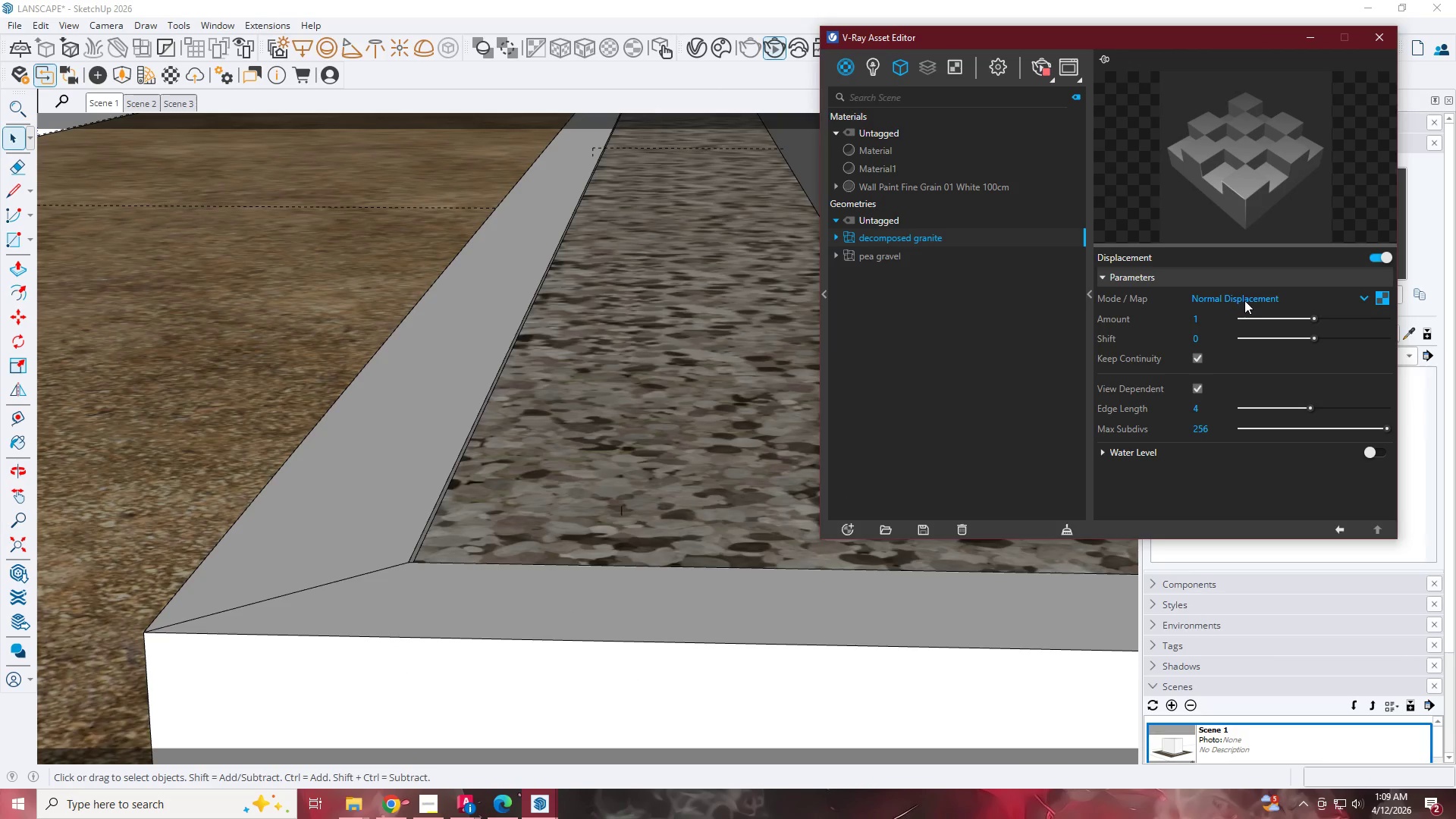 
double_click([1245, 337])
 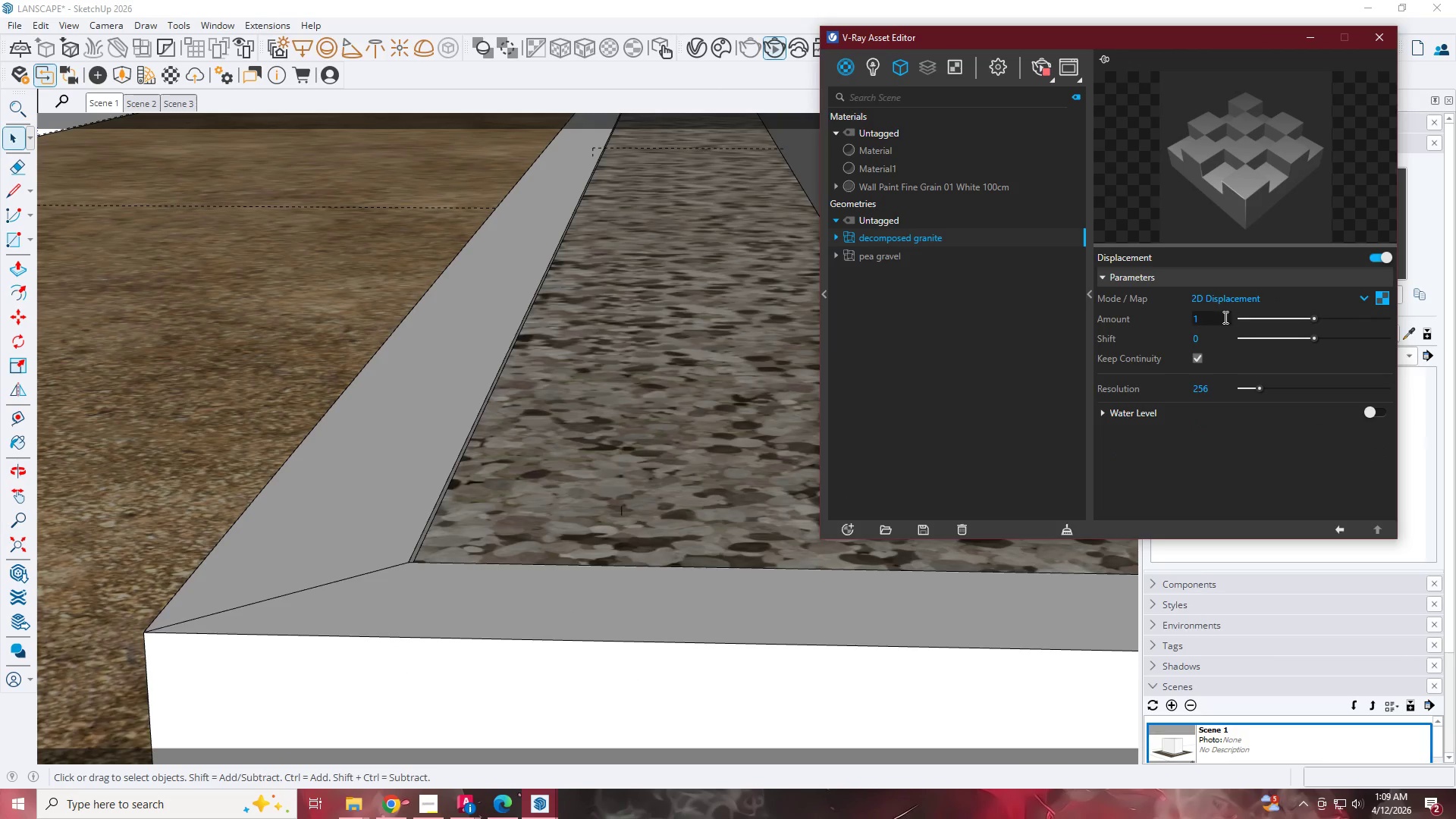 
triple_click([1218, 317])
 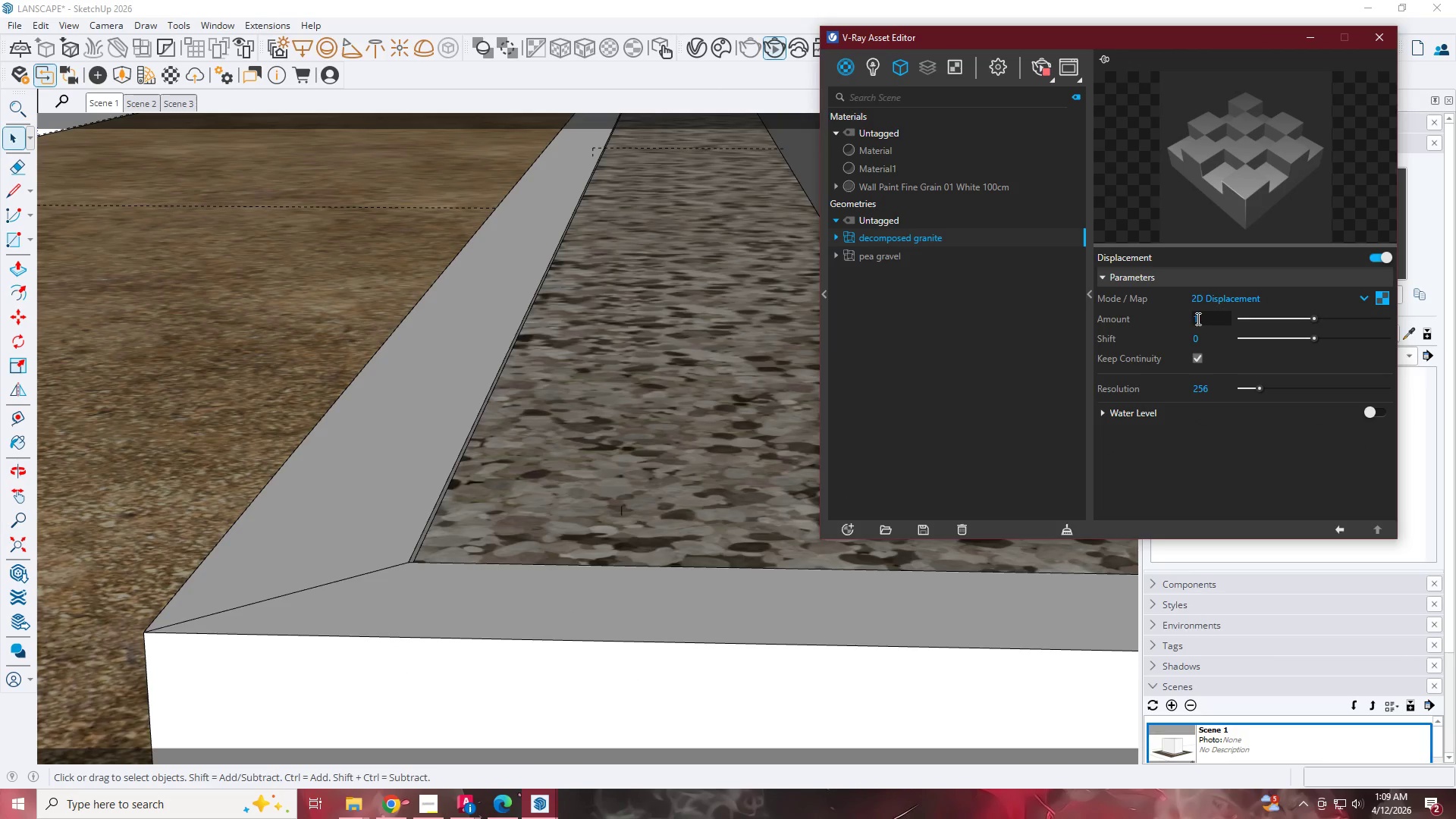 
left_click_drag(start_coordinate=[1197, 318], to_coordinate=[1179, 318])
 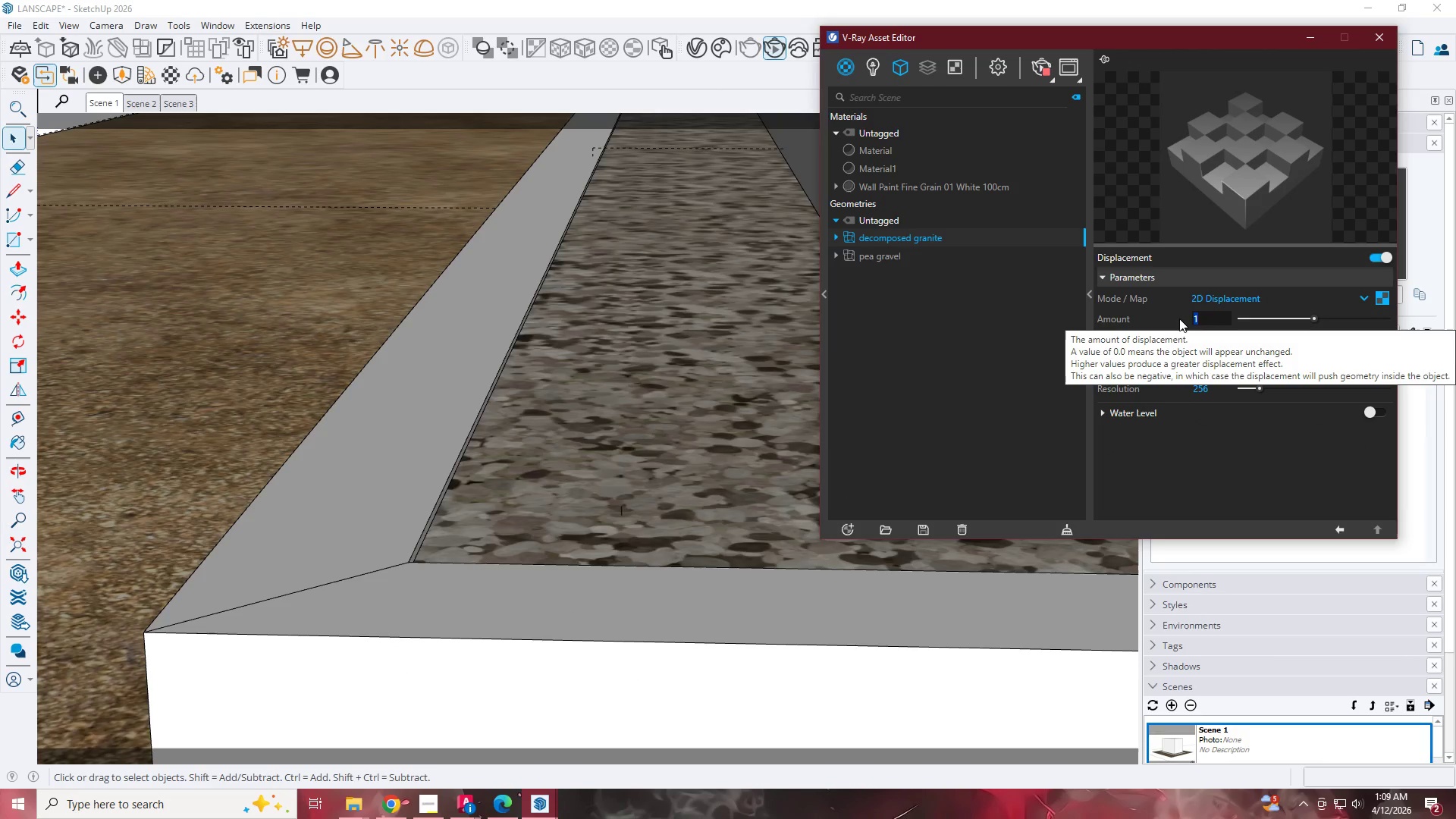 
key(NumpadDecimal)
 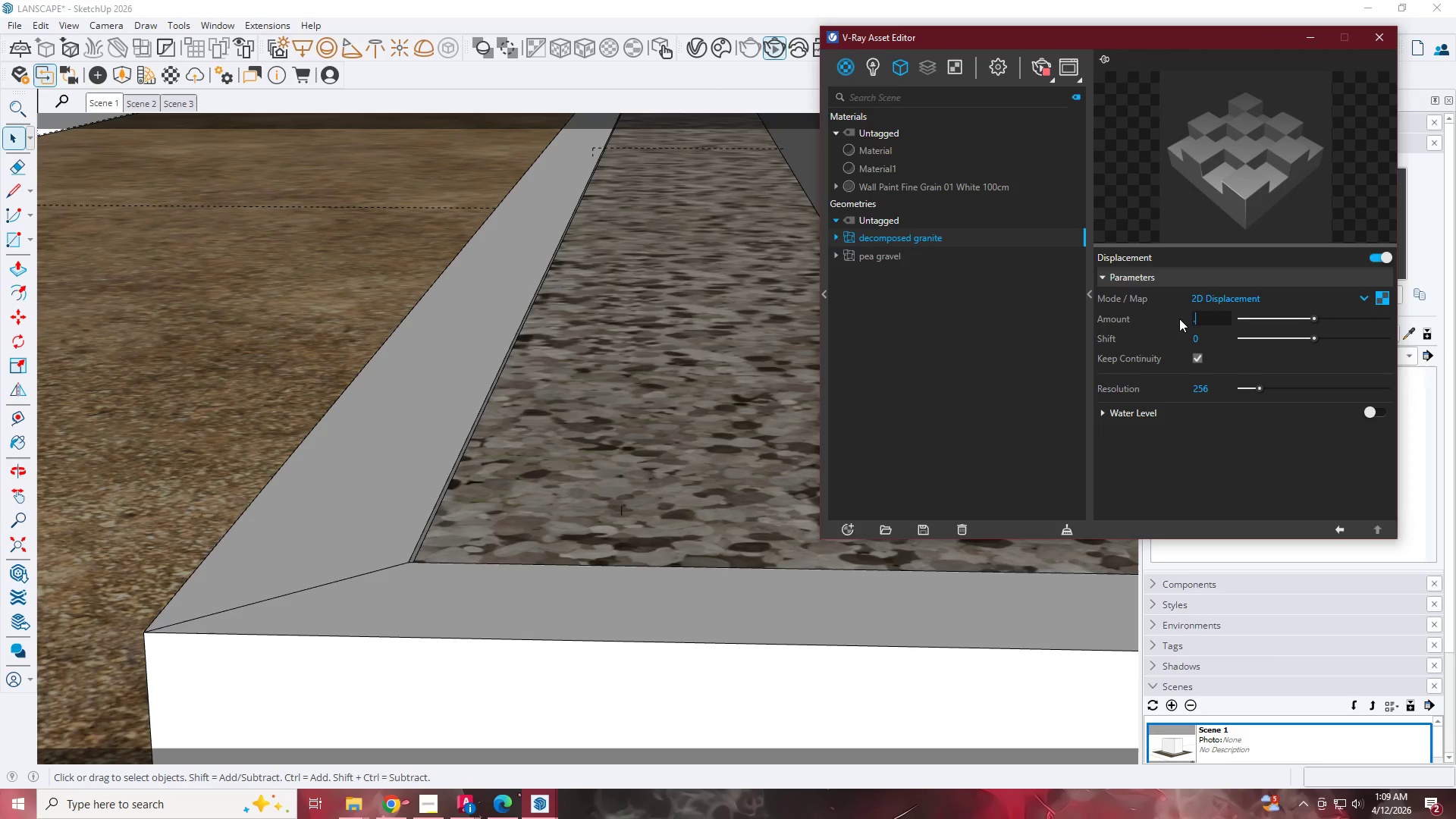 
key(Numpad5)
 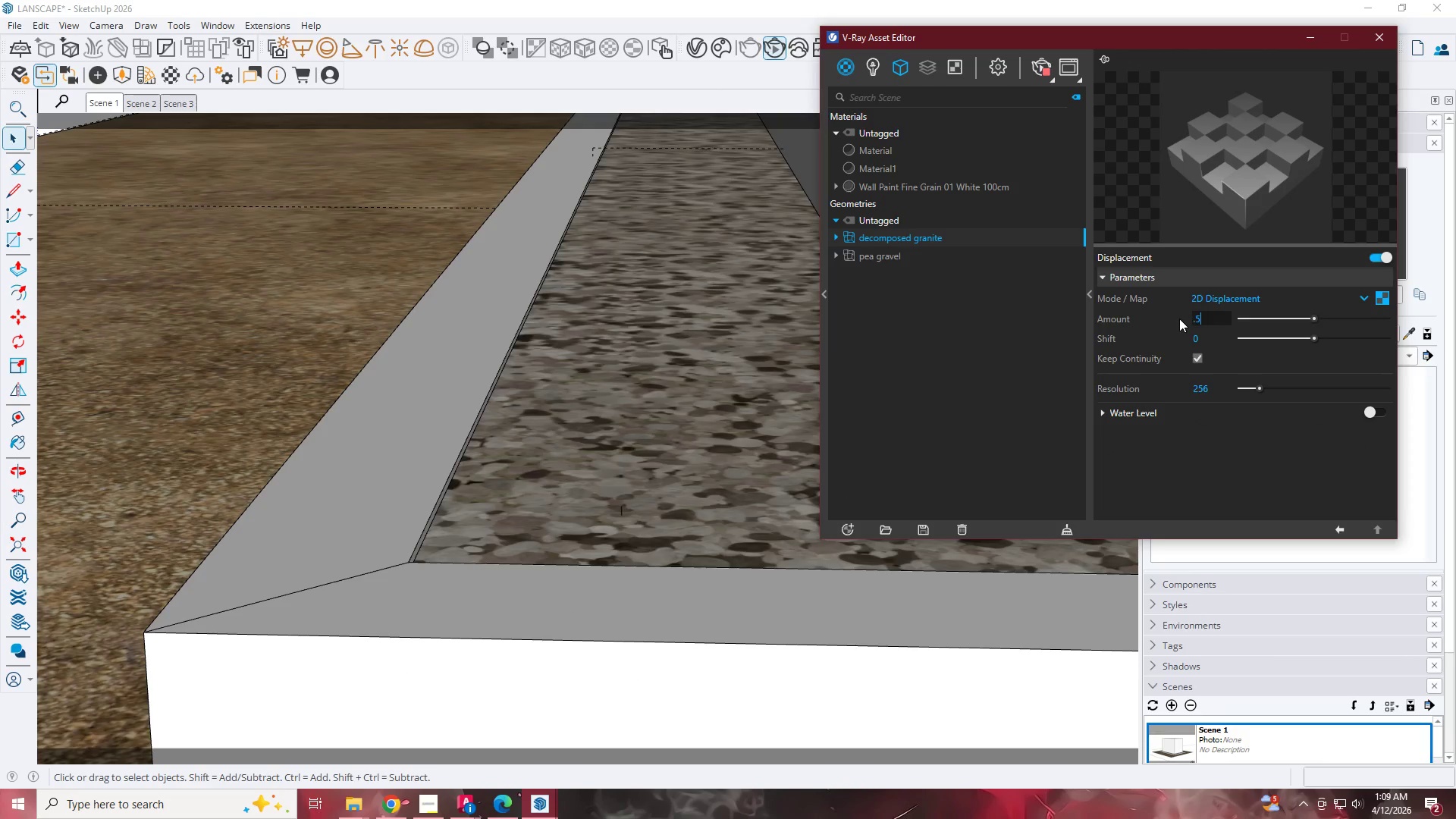 
key(NumpadEnter)
 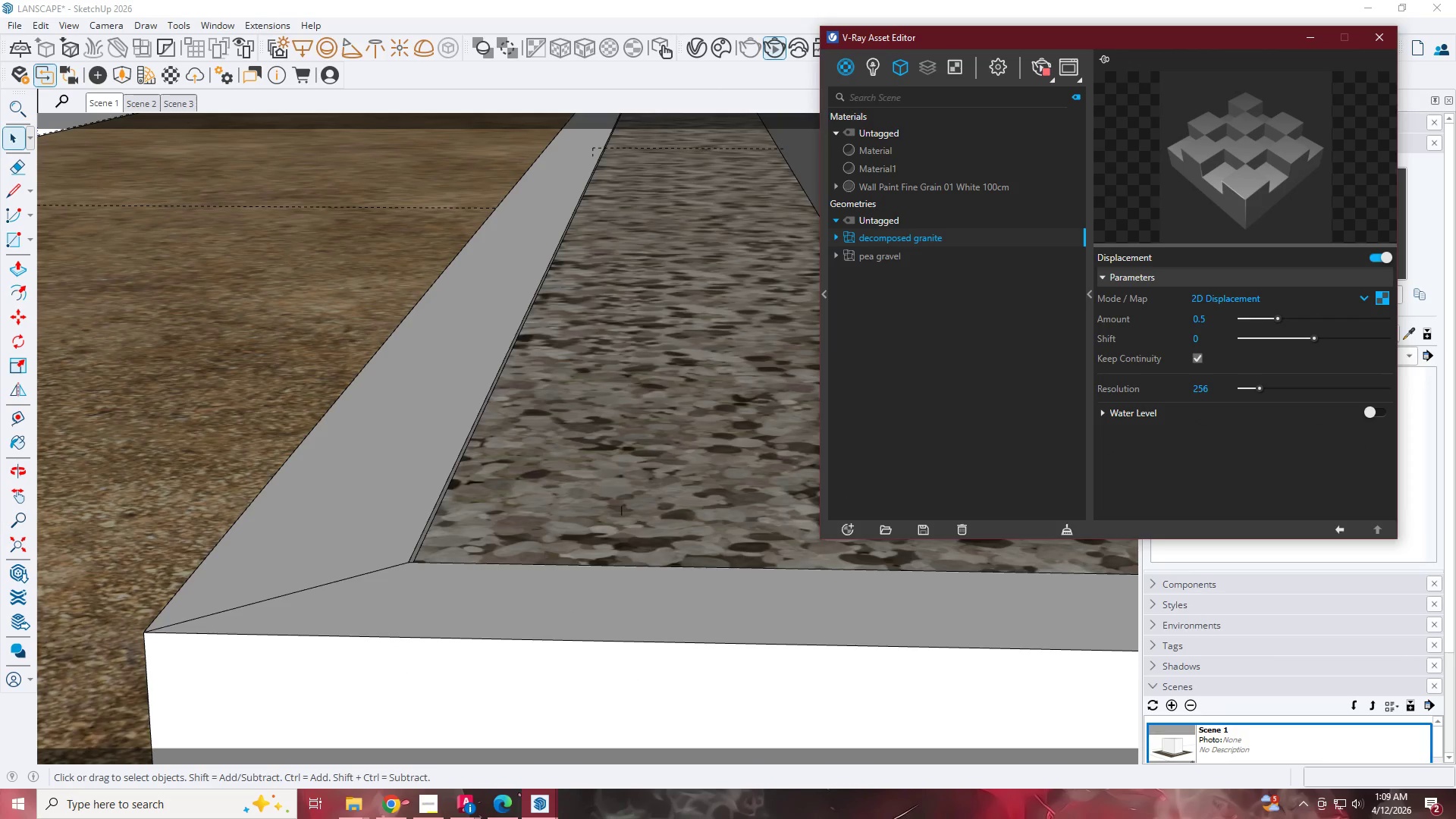 
left_click([544, 806])
 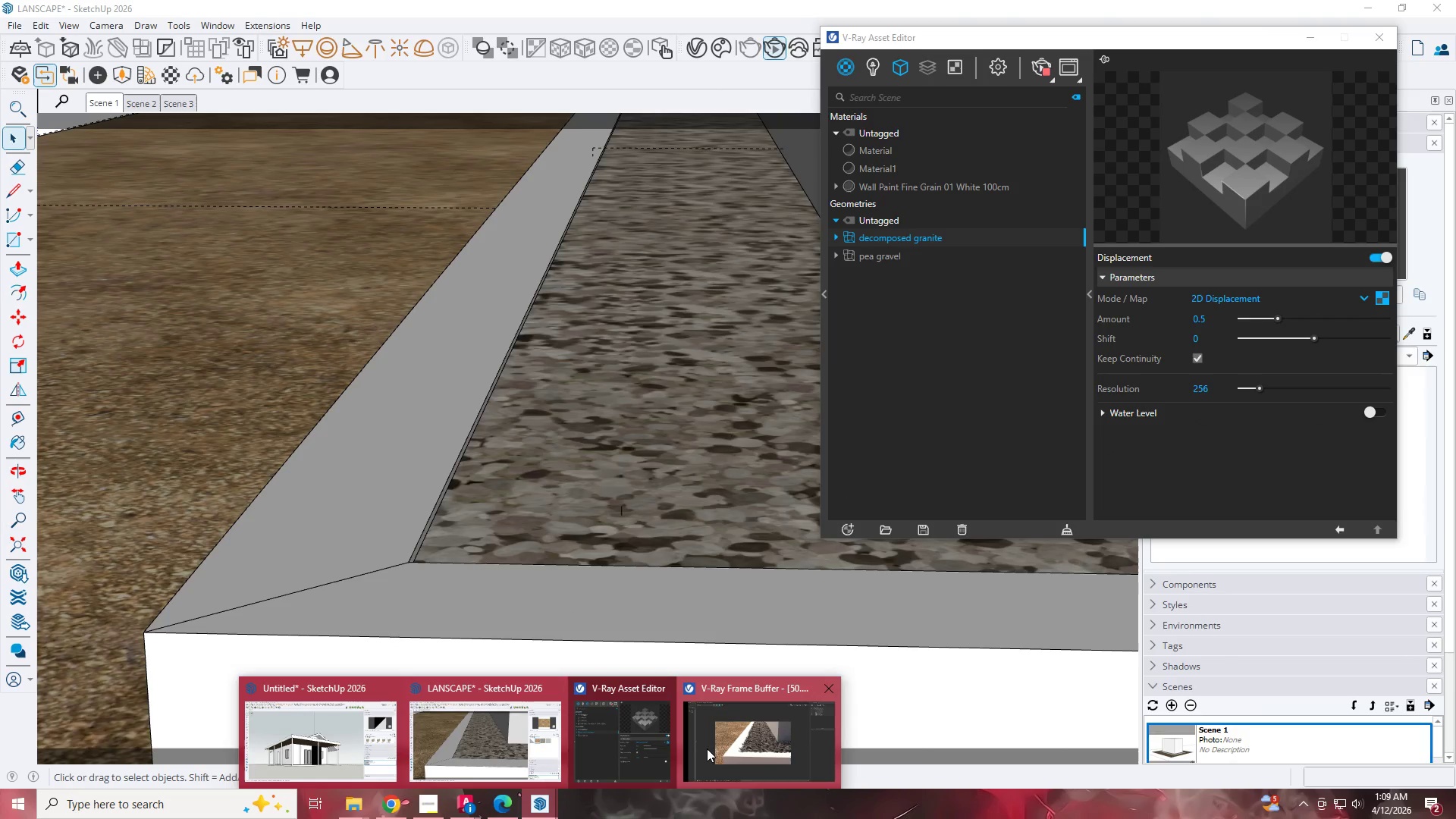 
left_click([760, 740])
 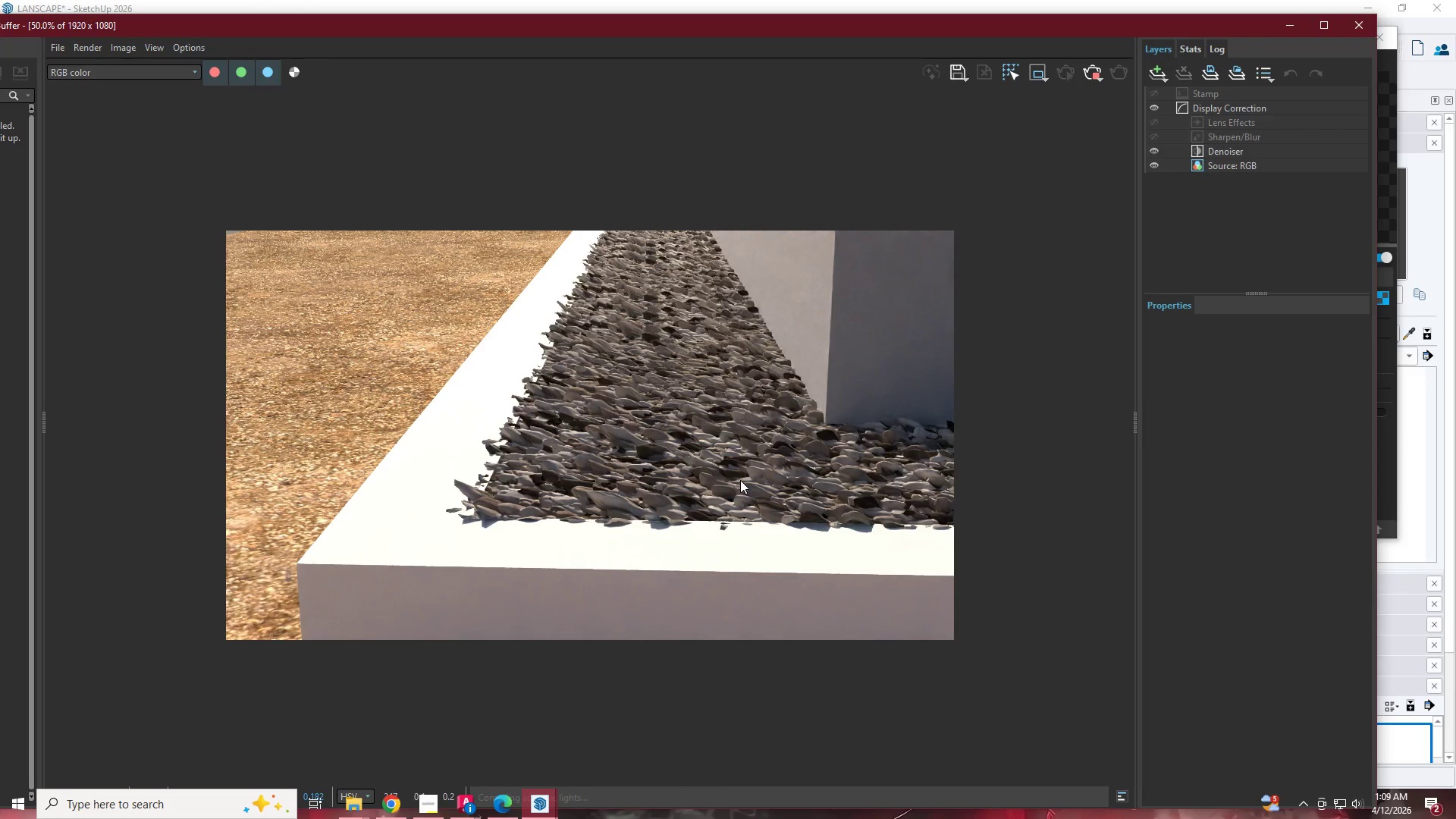 
wait(7.47)
 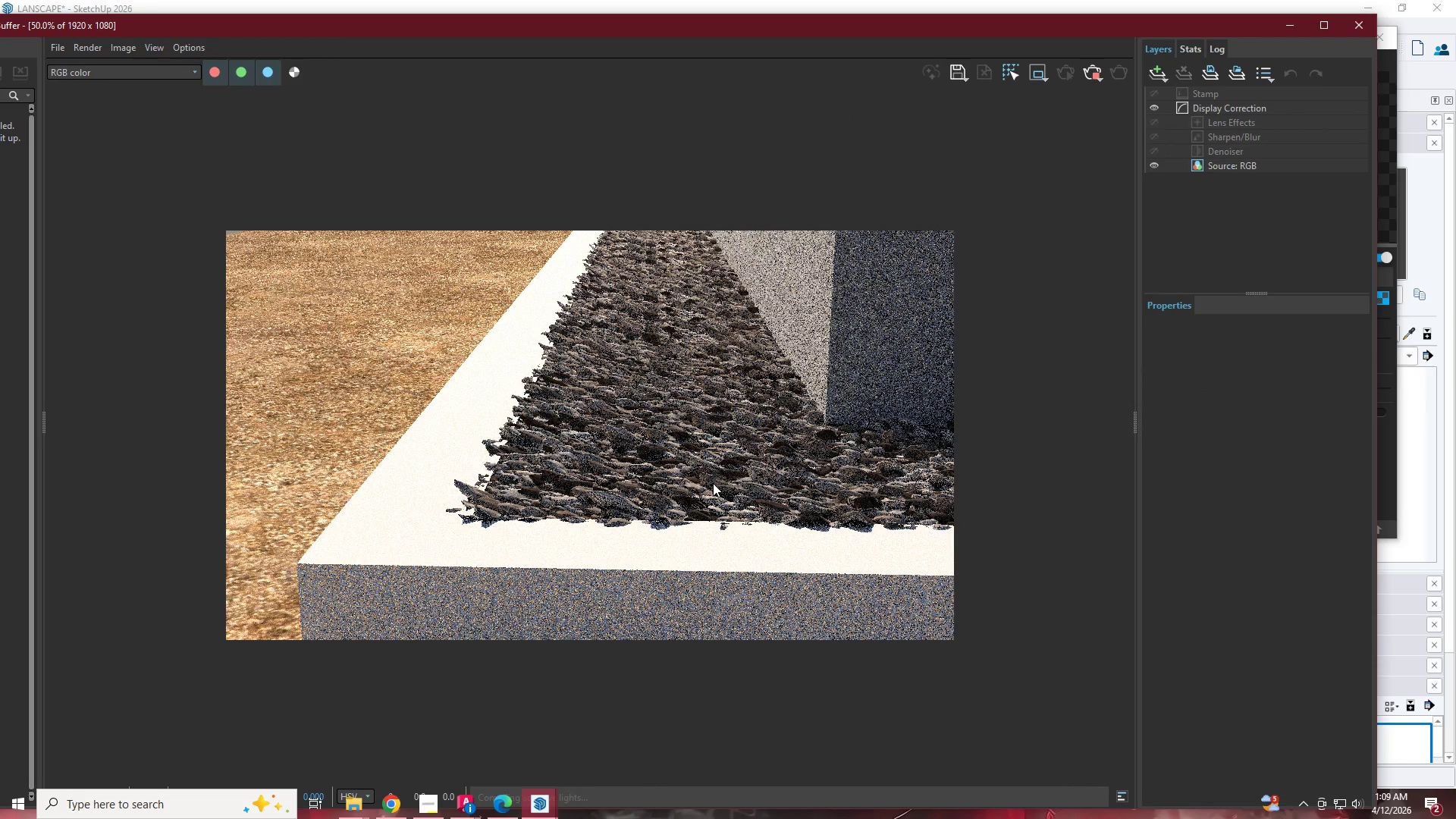 
scroll: coordinate [686, 428], scroll_direction: up, amount: 1.0
 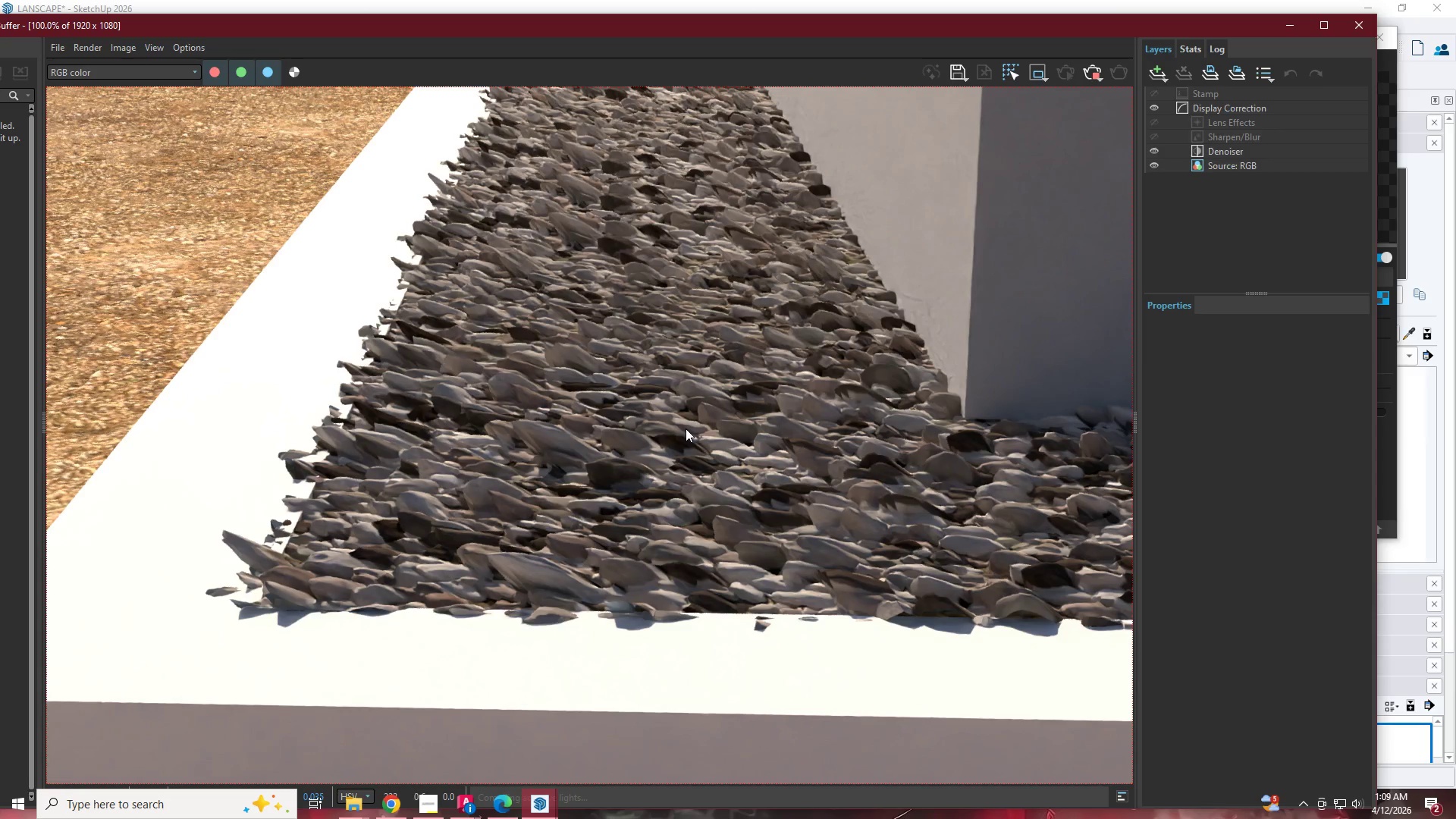 
scroll: coordinate [686, 428], scroll_direction: down, amount: 1.0
 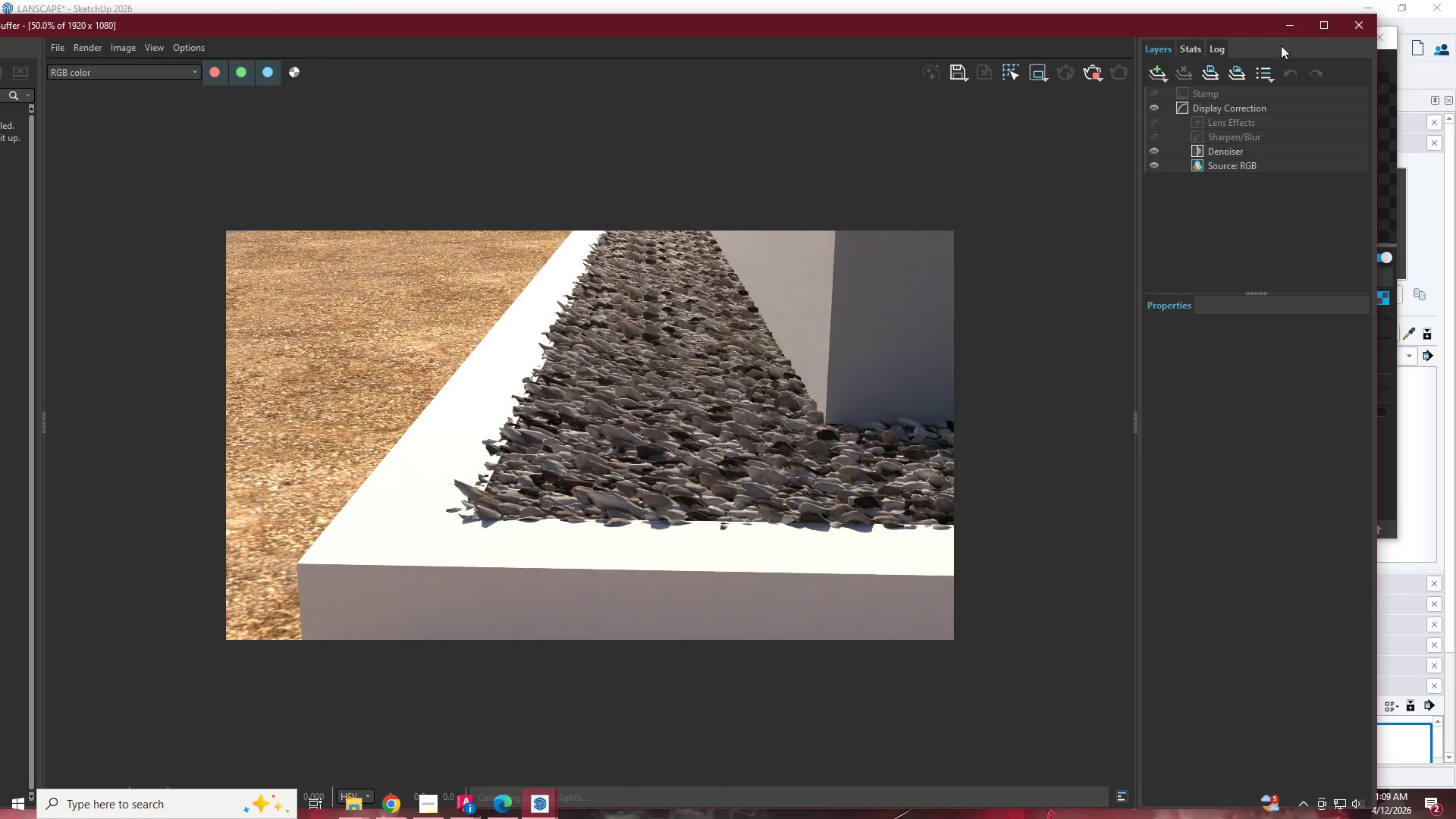 
left_click([1295, 27])
 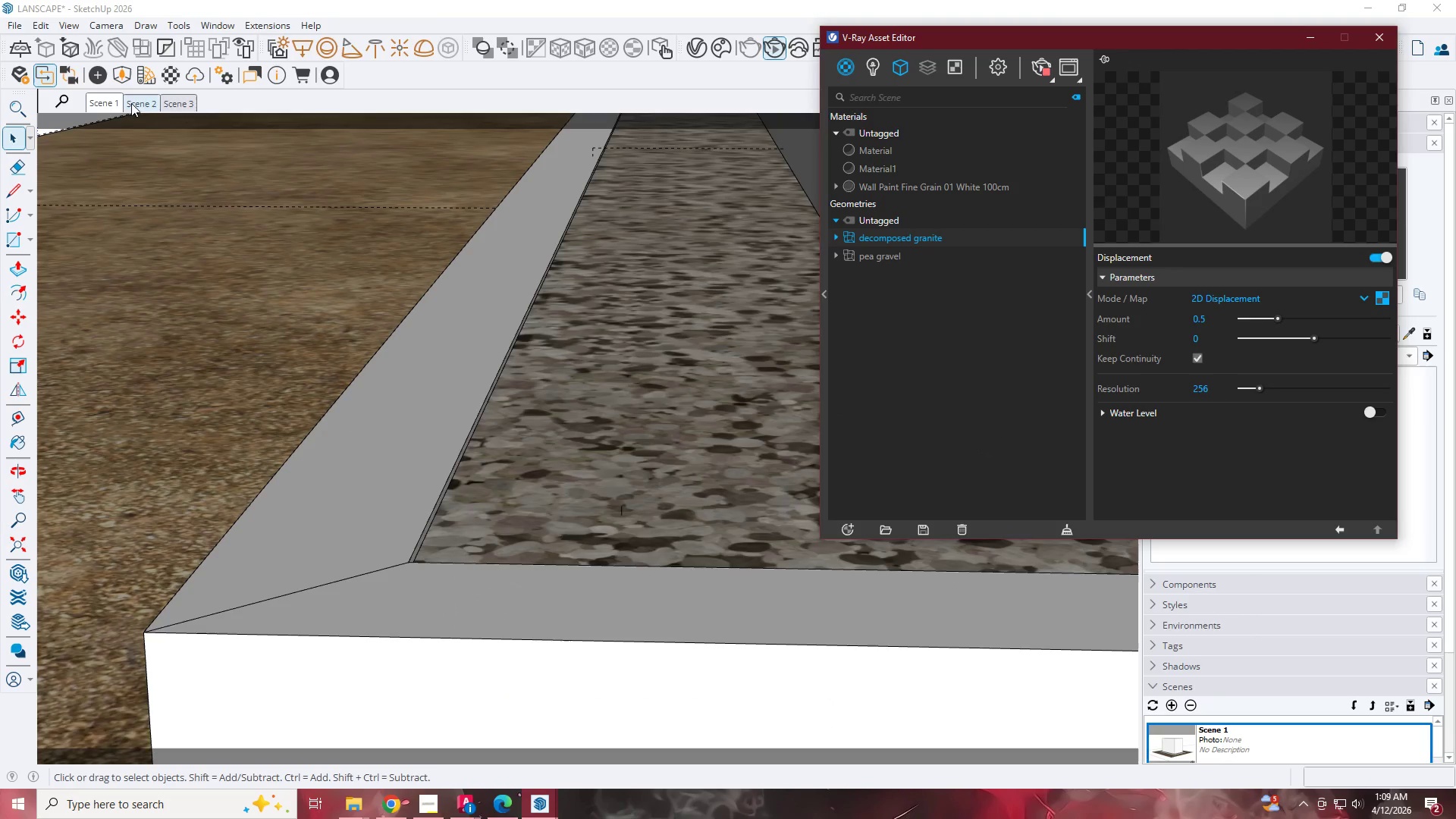 
left_click([115, 100])
 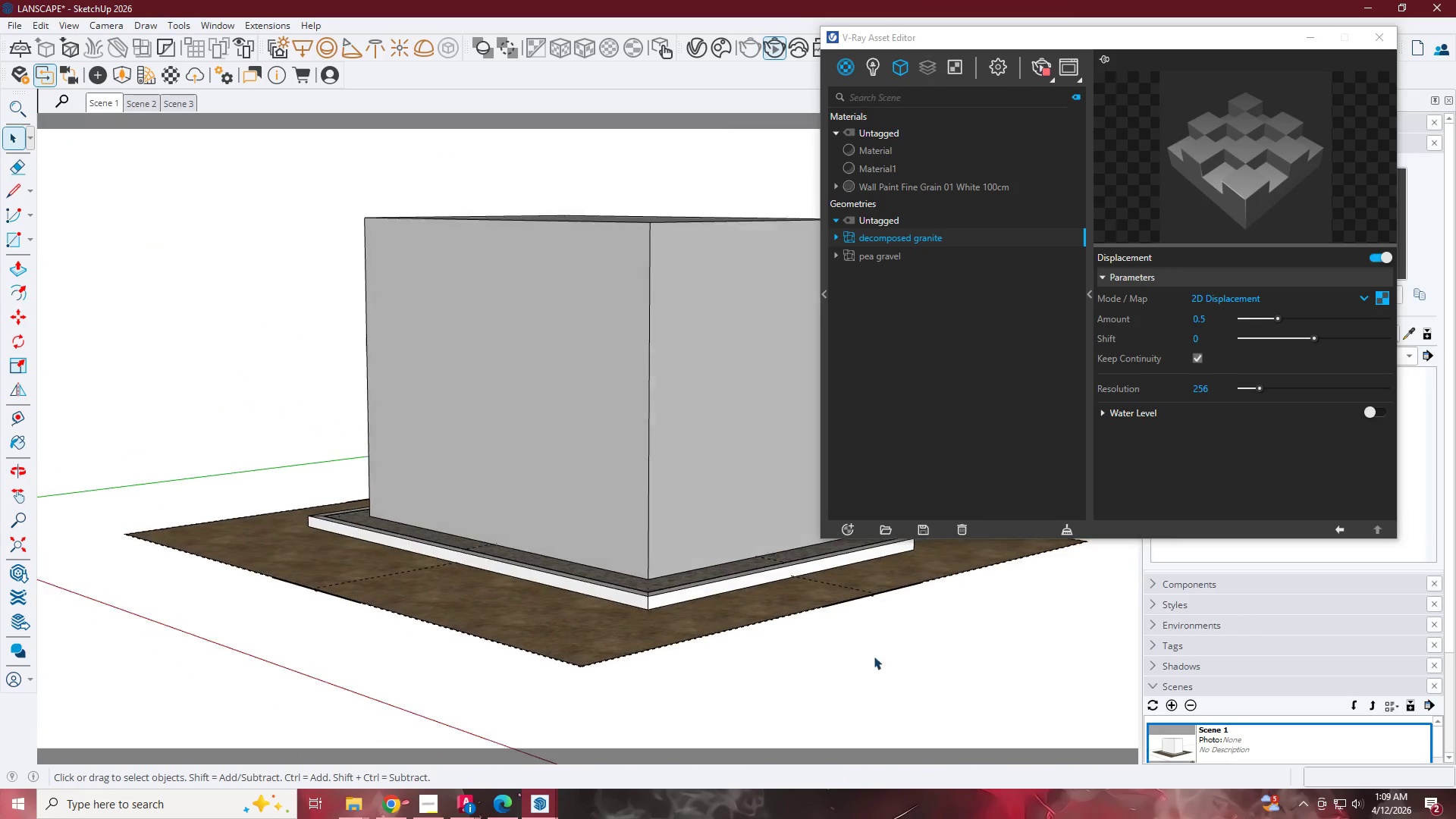 
left_click([537, 802])
 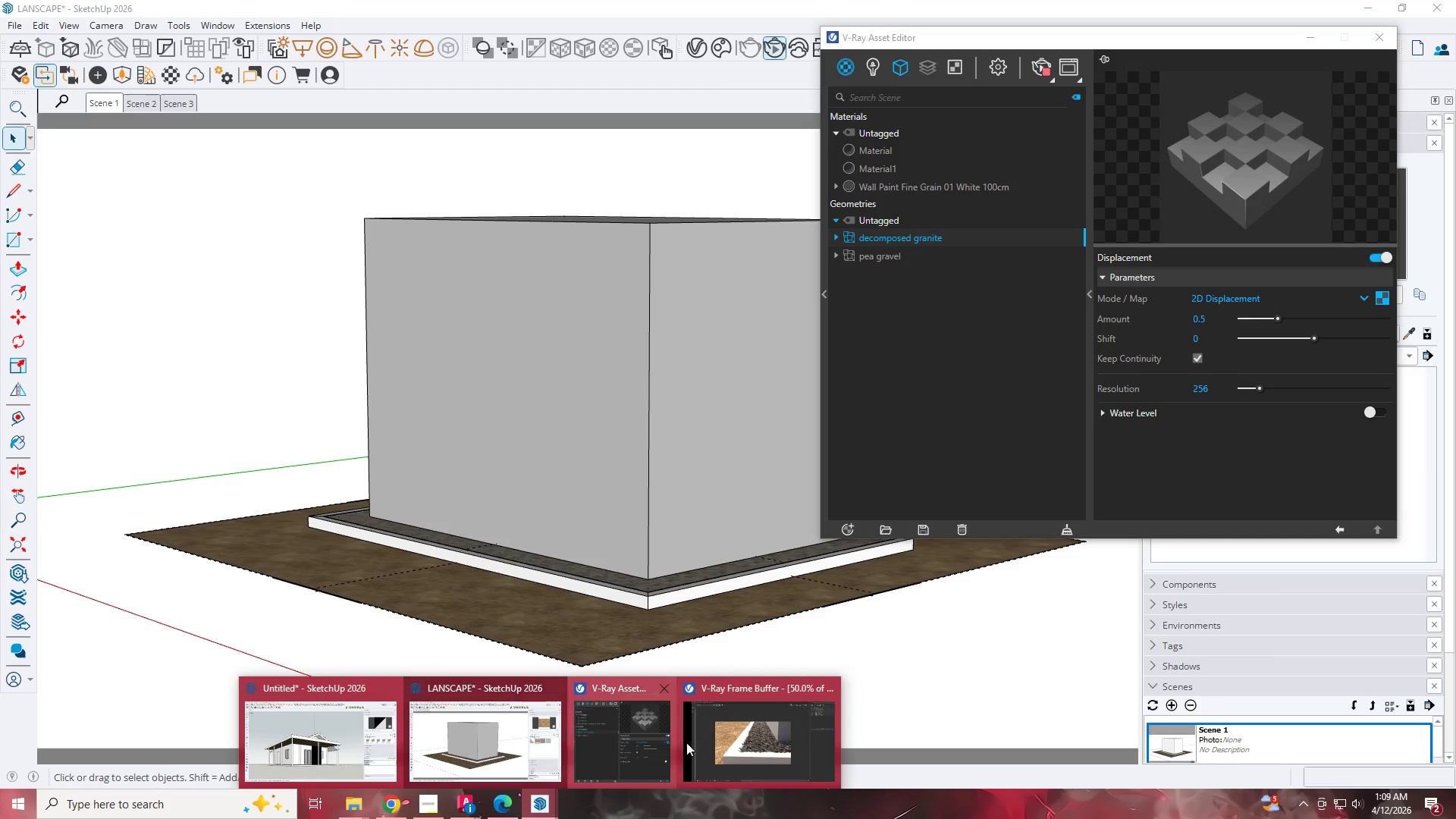 
left_click([736, 733])
 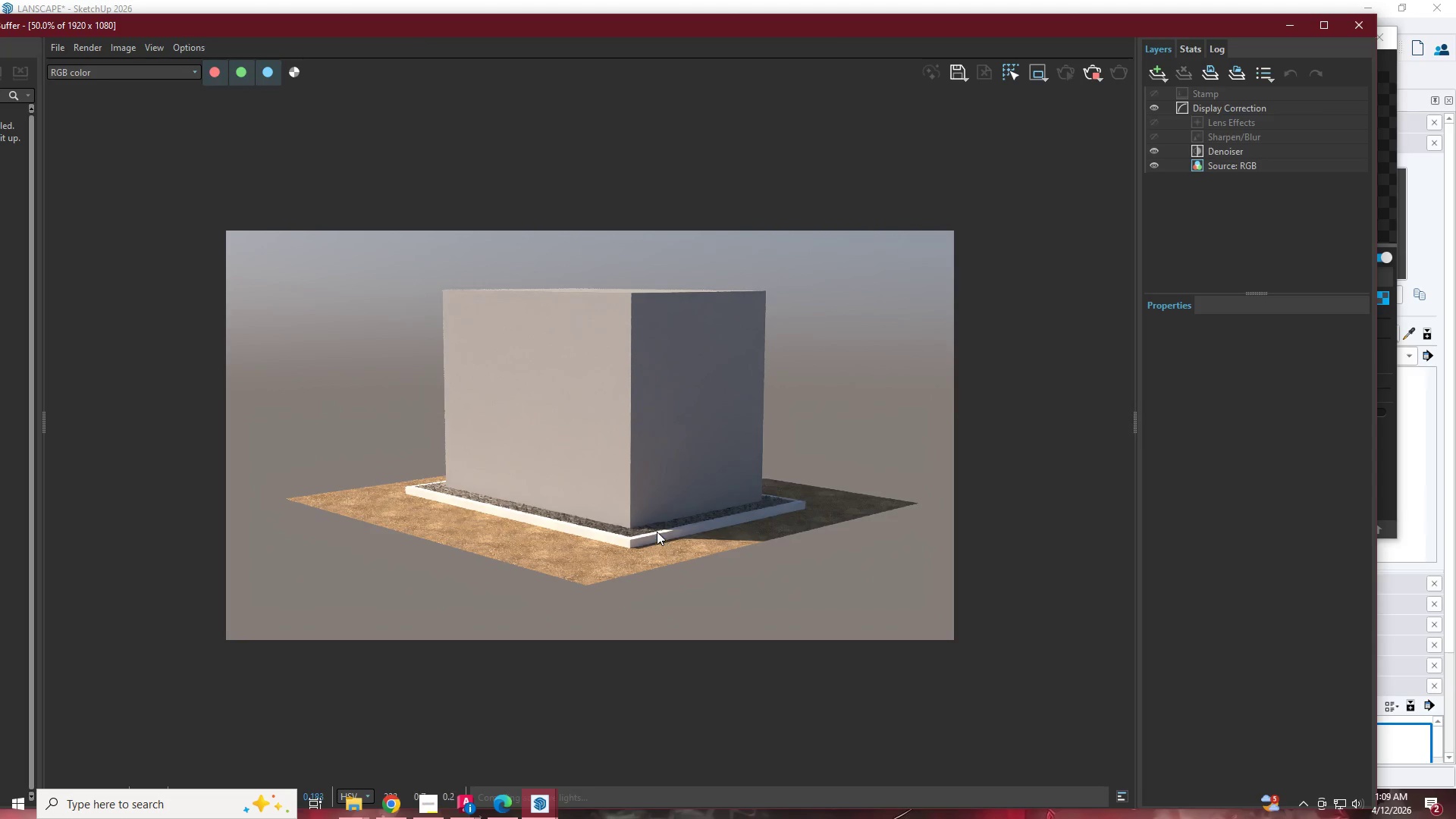 
scroll: coordinate [576, 525], scroll_direction: up, amount: 1.0
 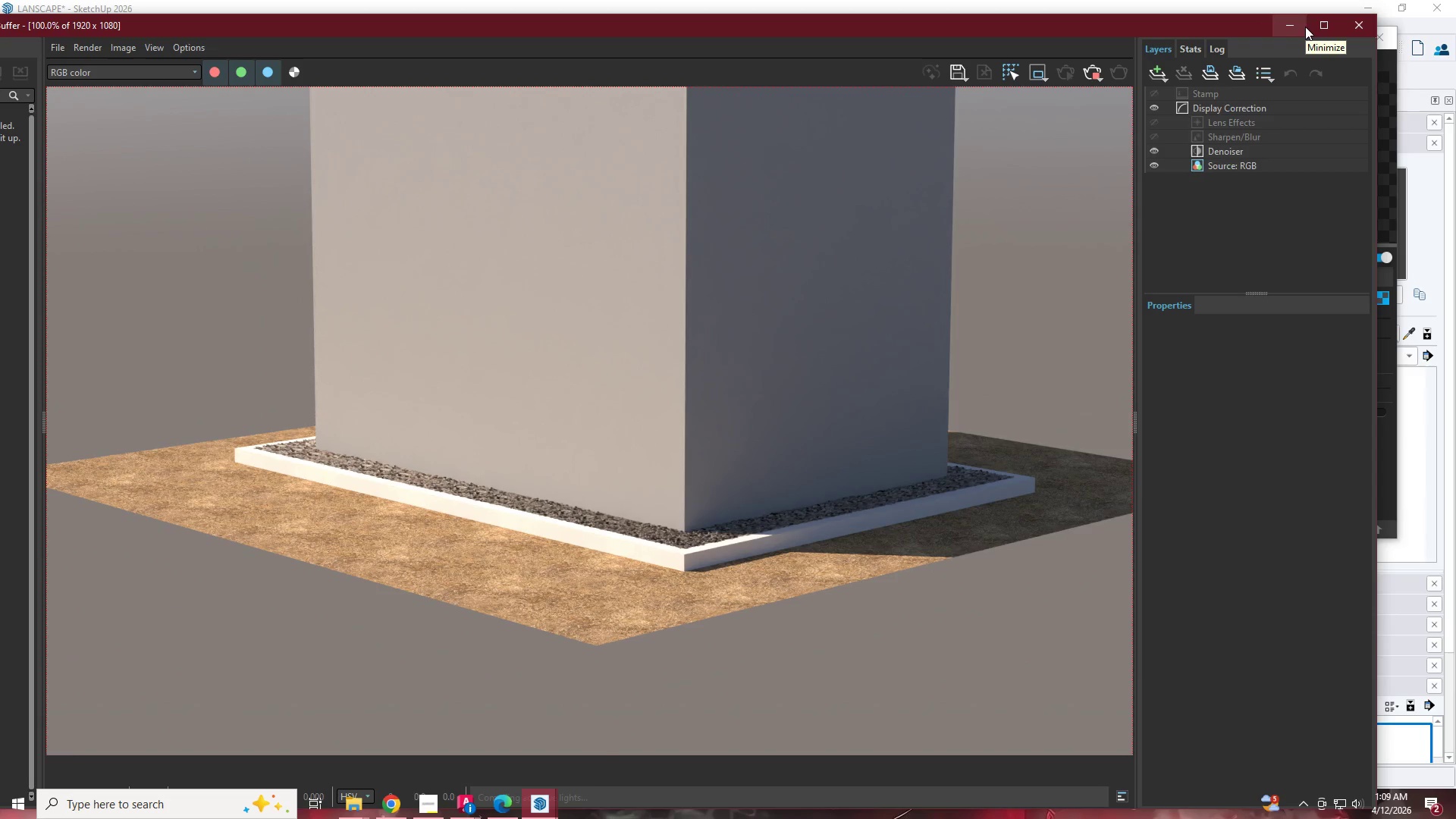 
wait(6.68)
 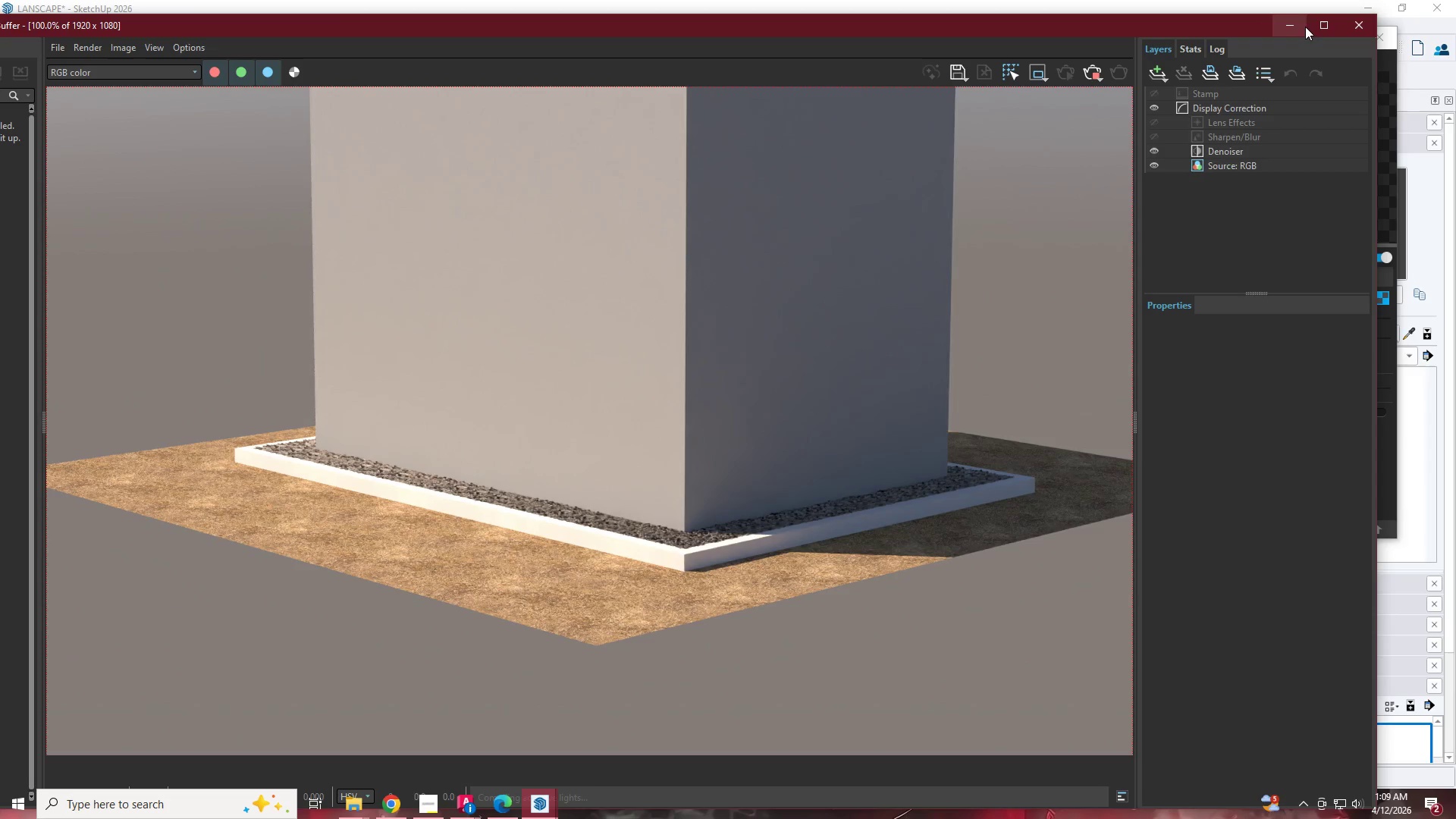 
left_click([1305, 27])
 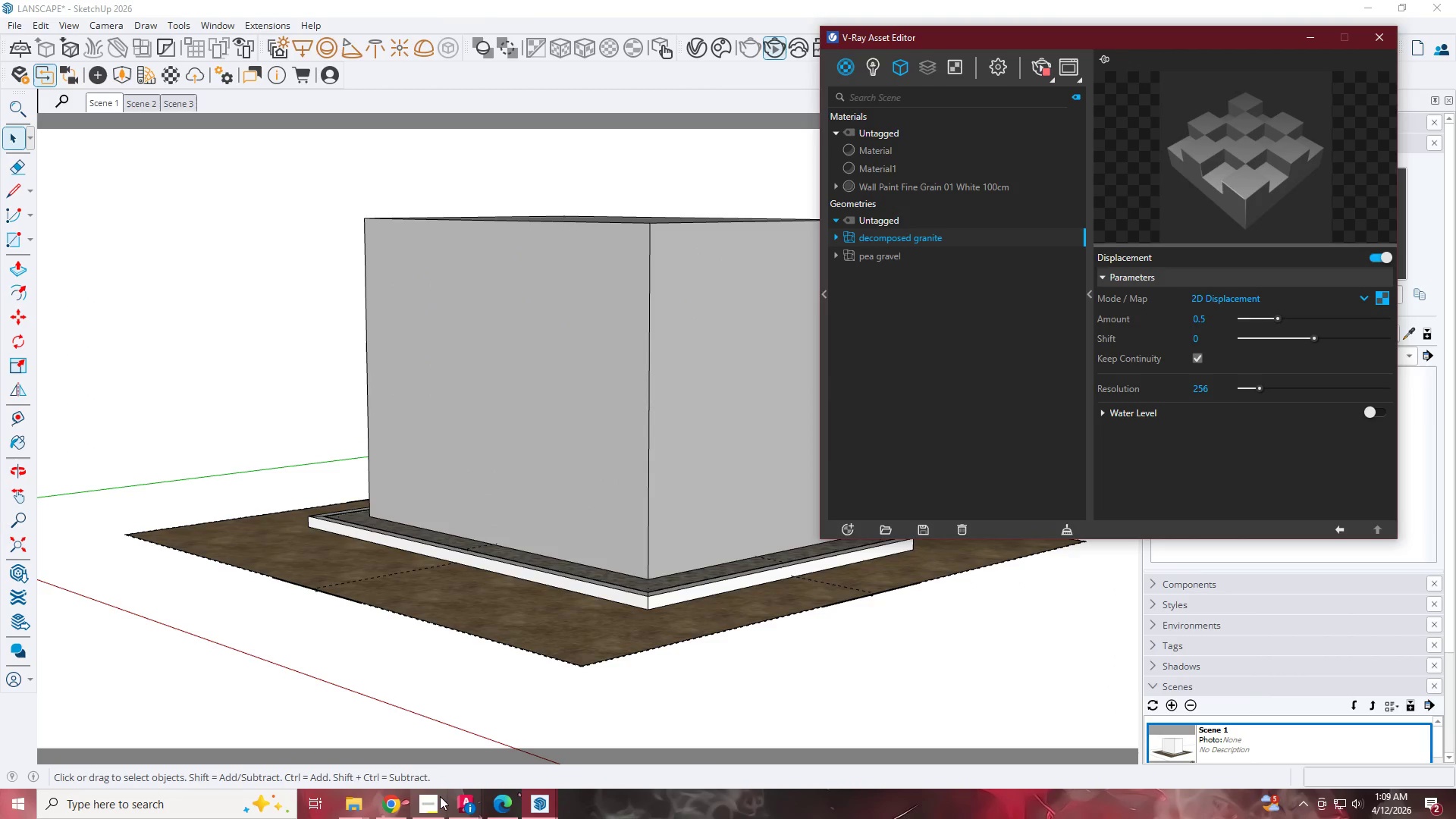 
left_click([397, 796])
 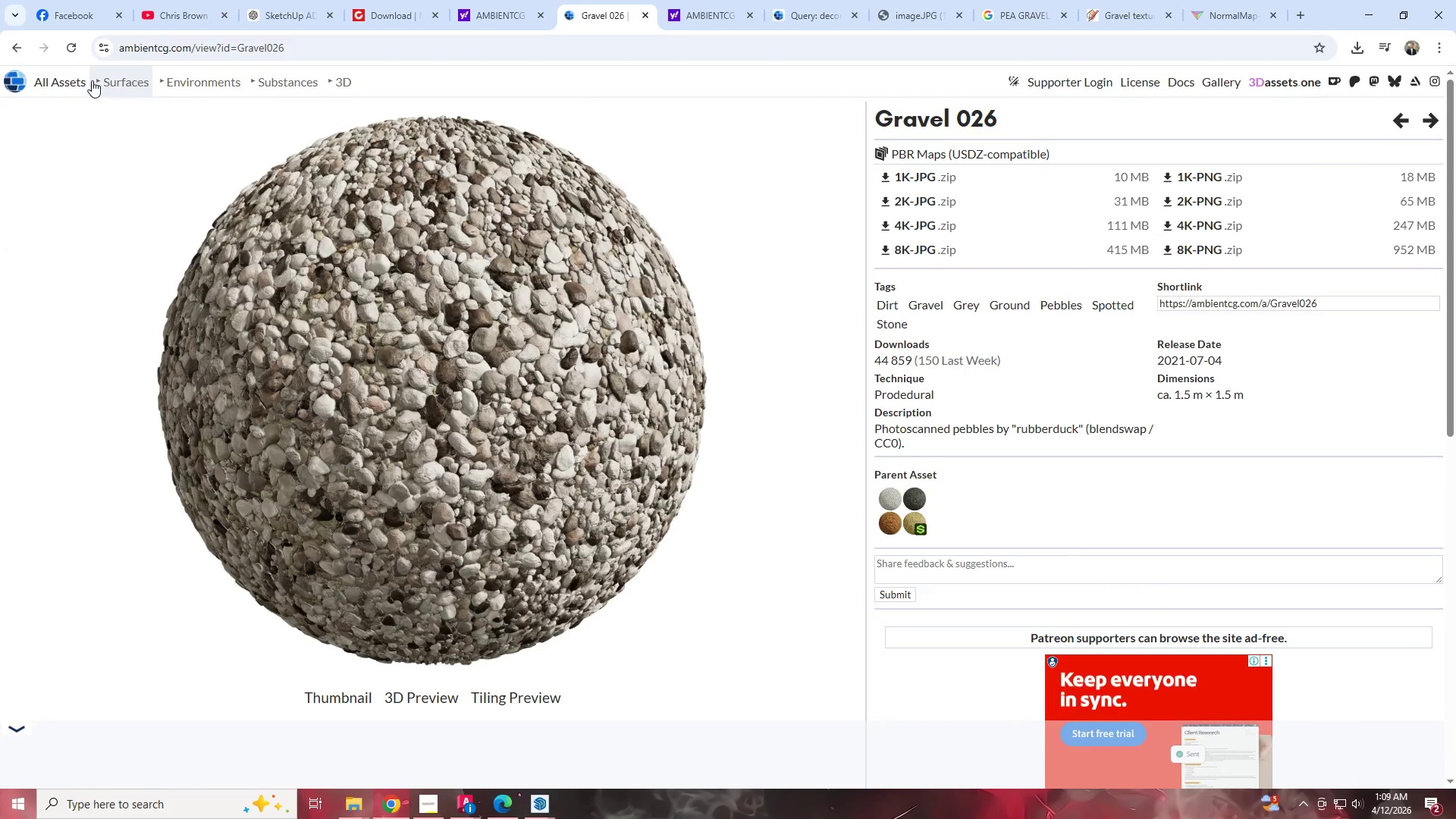 
left_click([23, 48])
 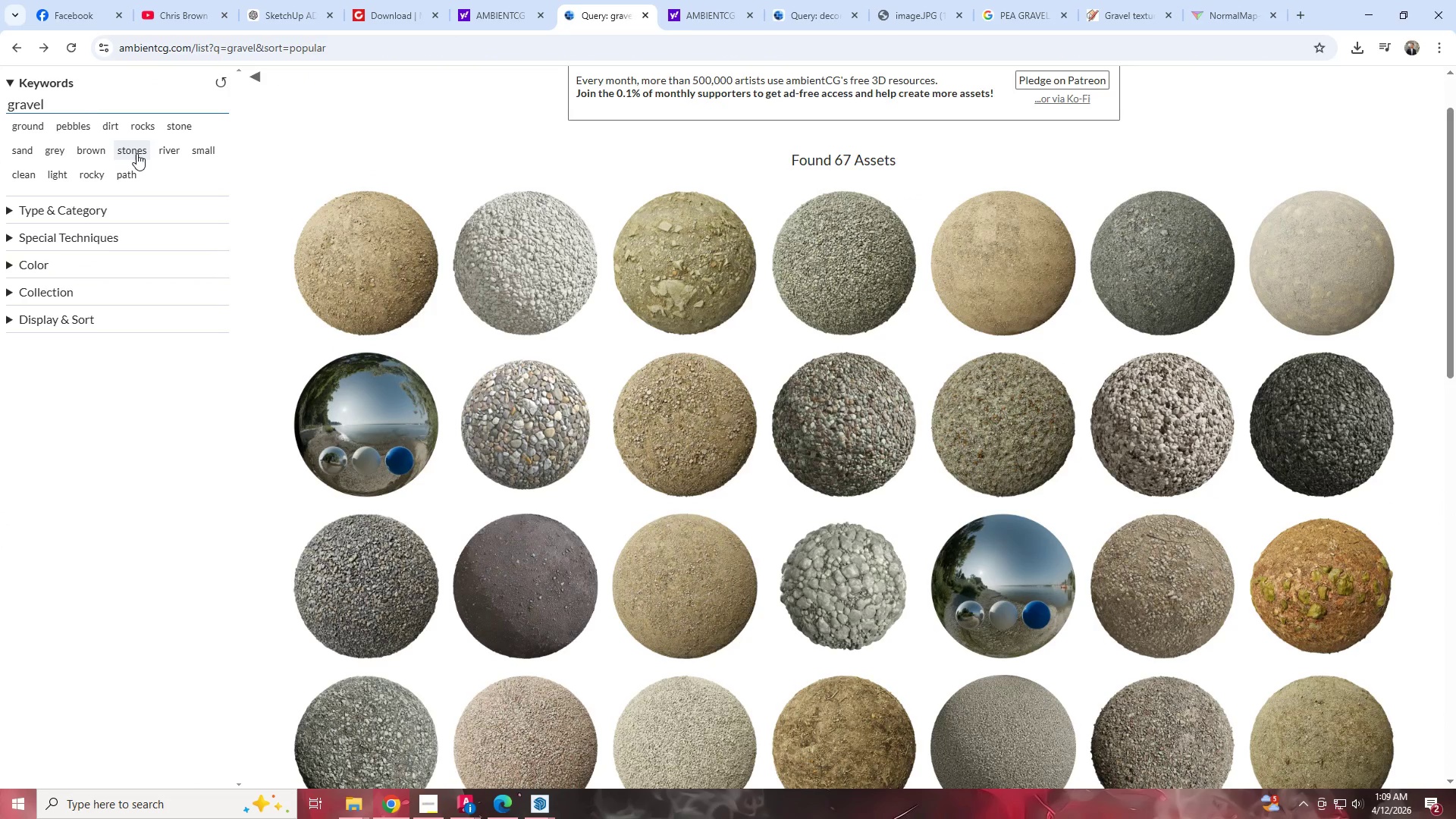 
left_click_drag(start_coordinate=[77, 105], to_coordinate=[0, 93])
 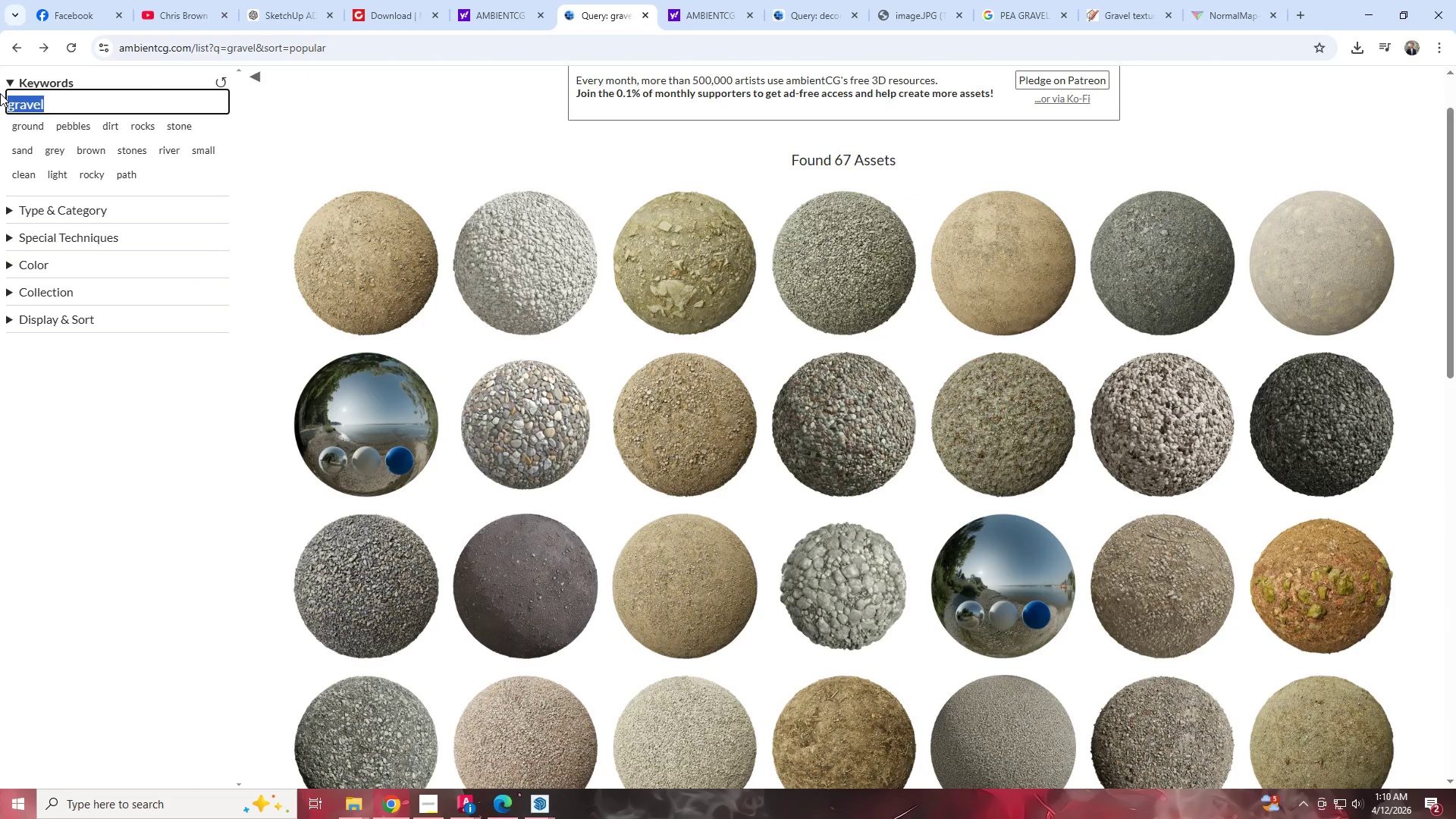 
type(SOIL)
 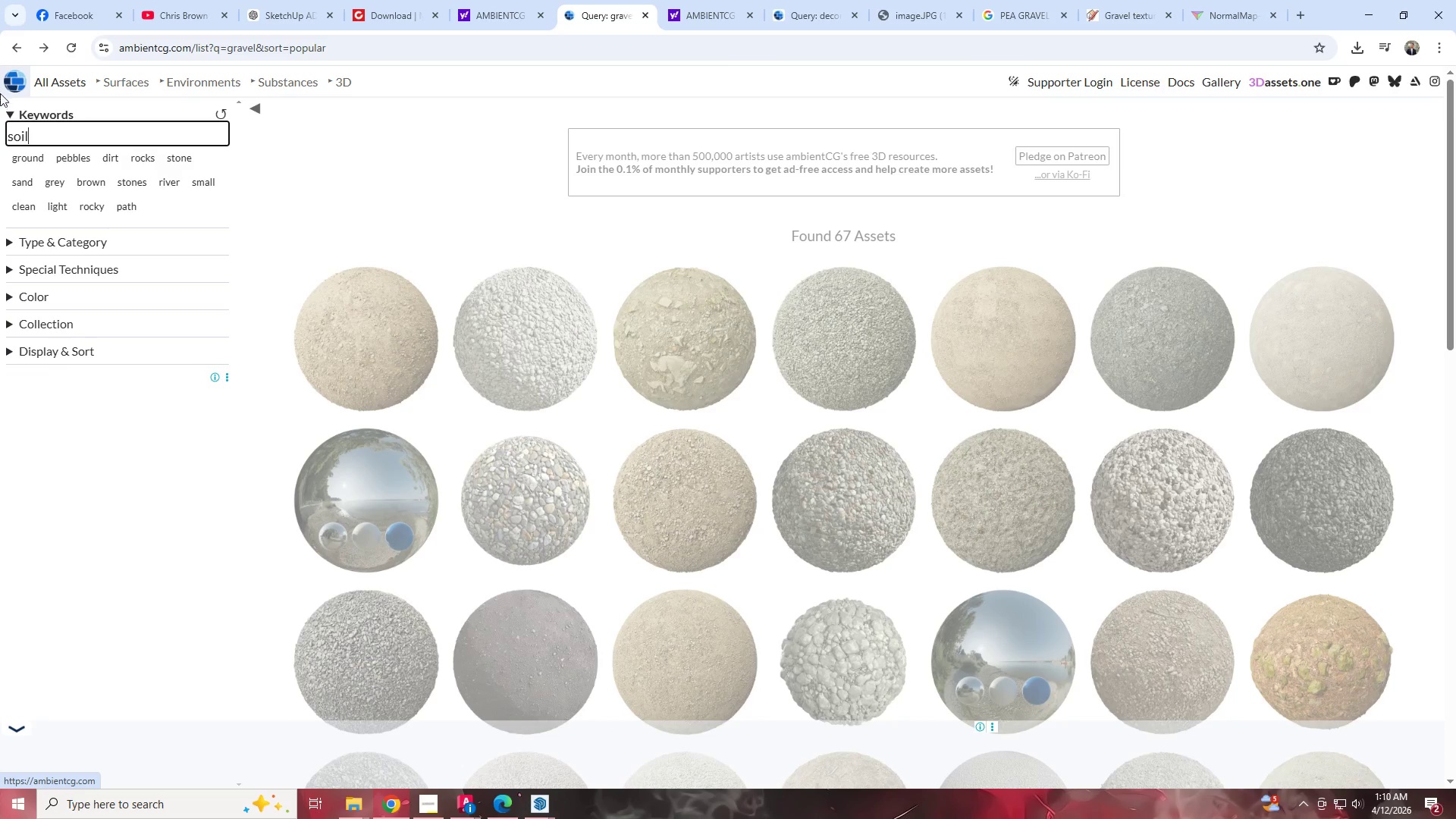 
key(Enter)
 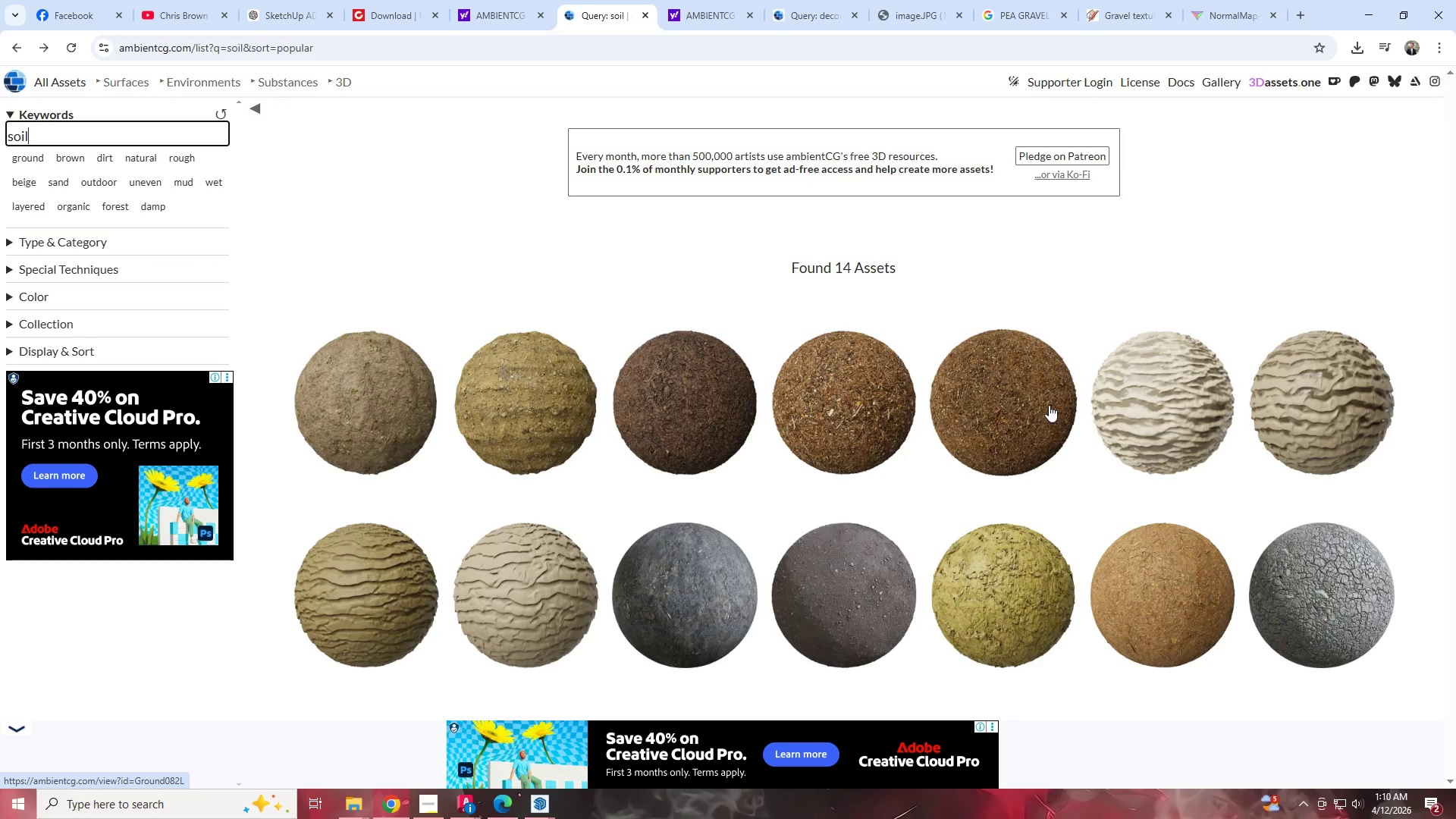 
wait(5.97)
 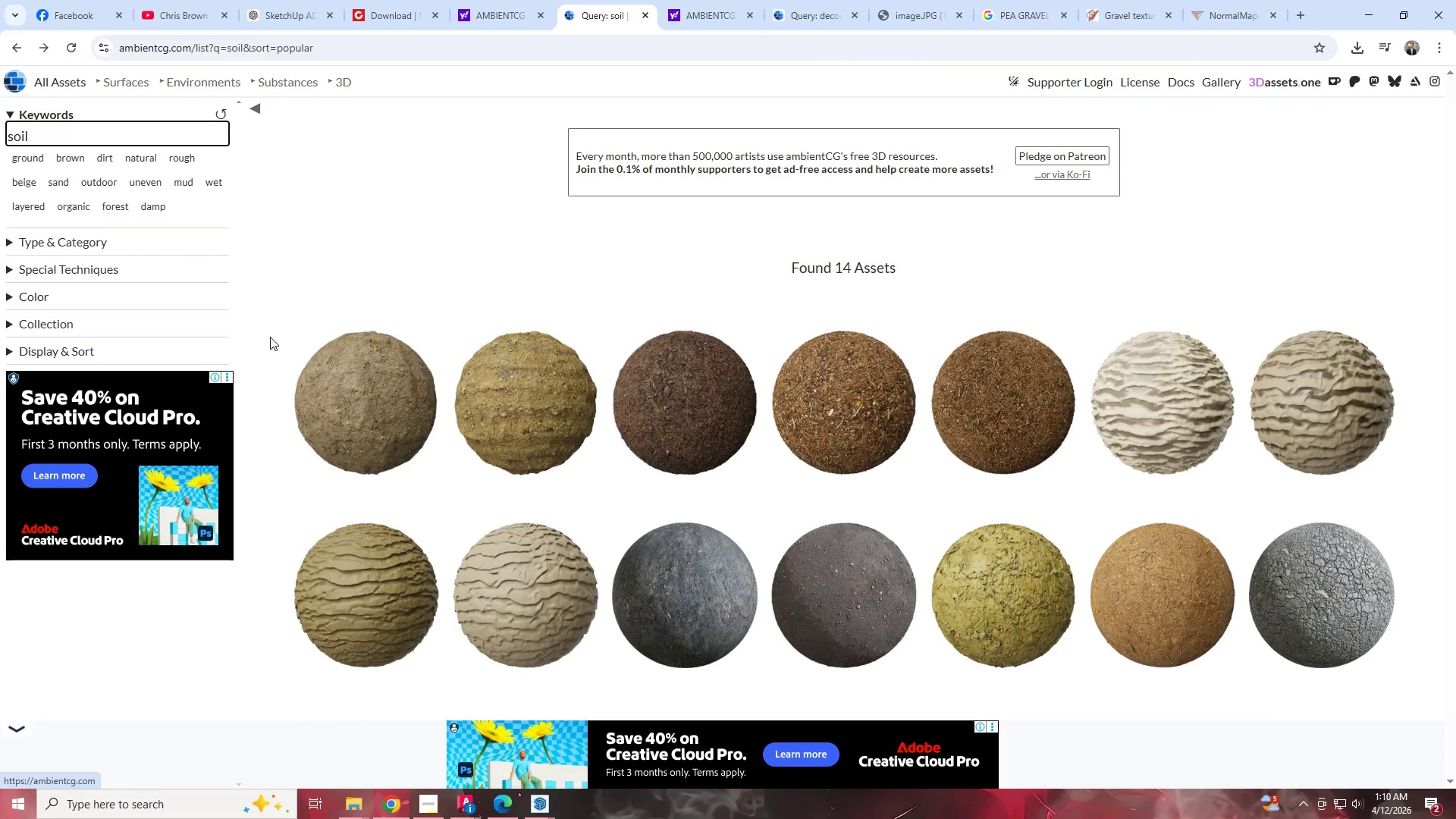 
scroll: coordinate [855, 504], scroll_direction: down, amount: 6.0
 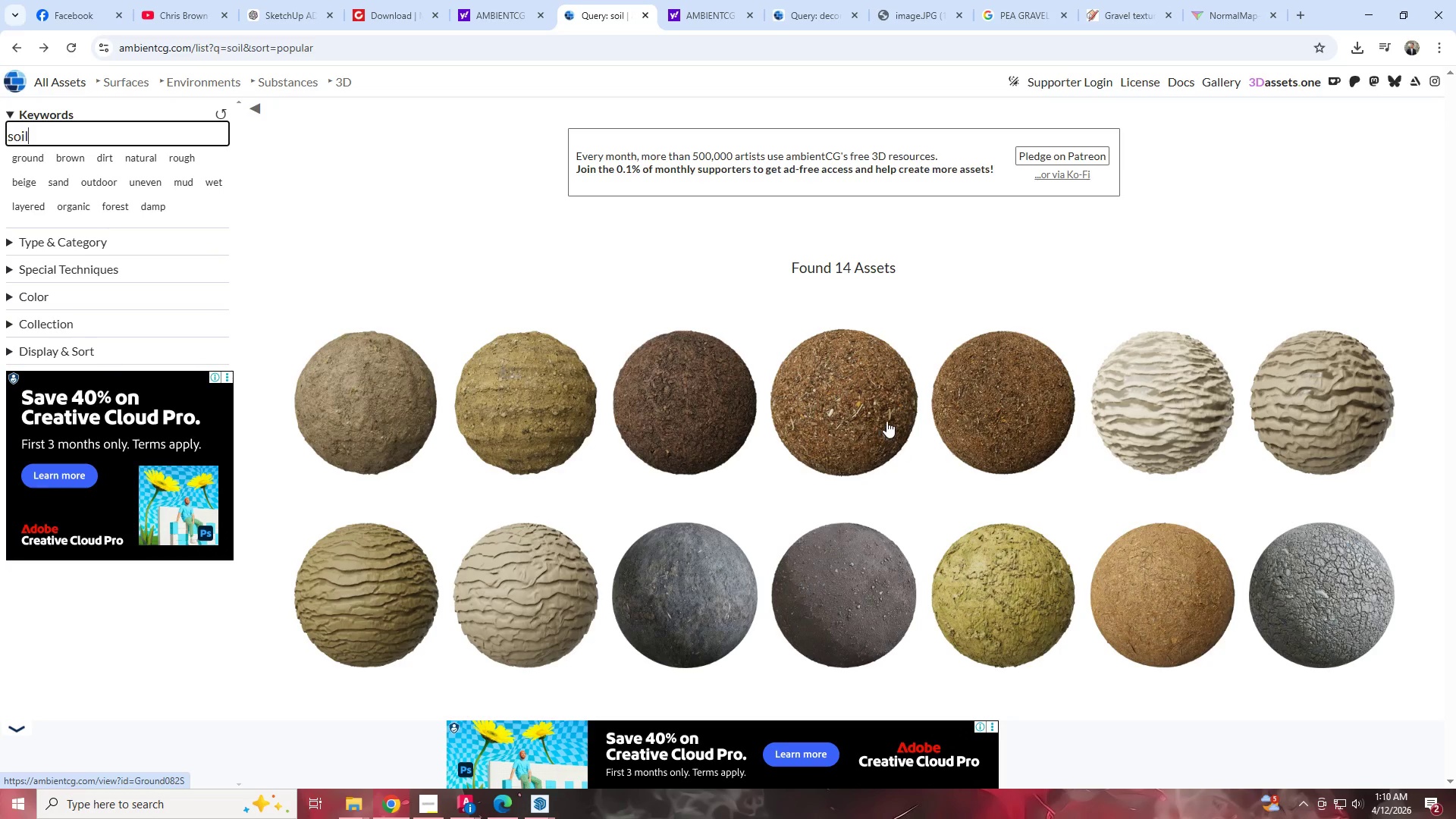 
left_click([974, 406])
 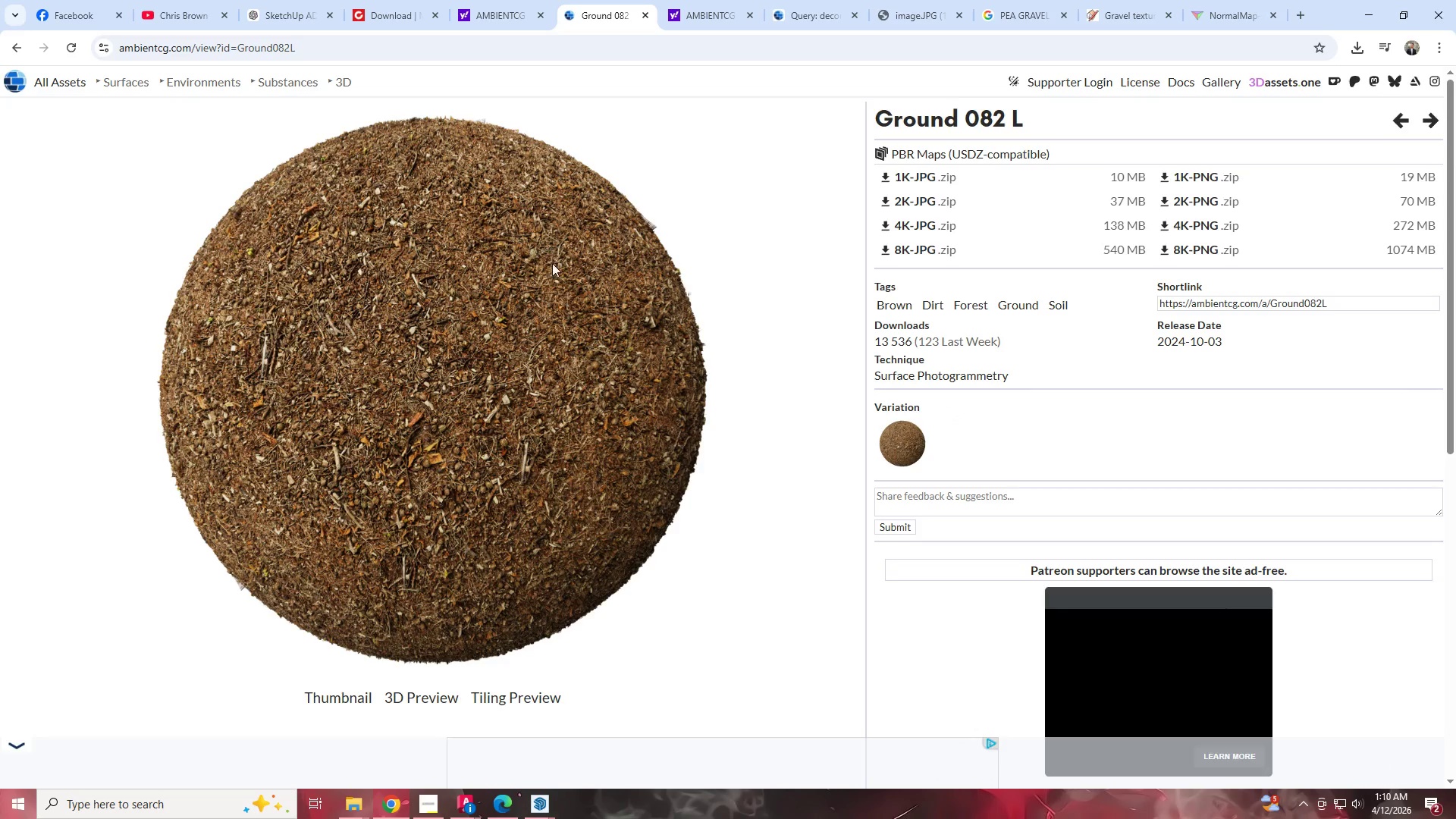 
left_click([24, 47])
 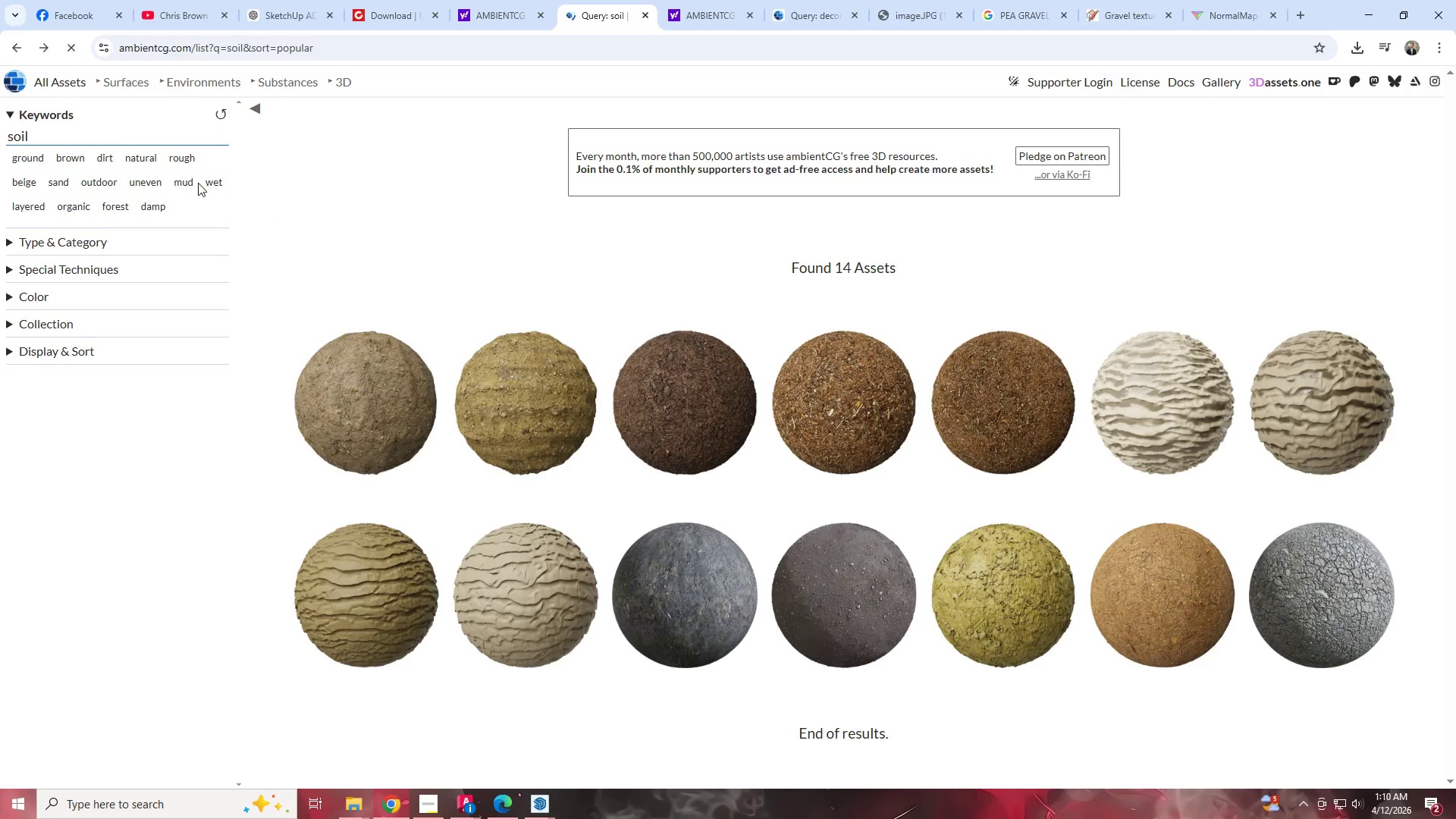 
left_click_drag(start_coordinate=[127, 144], to_coordinate=[0, 138])
 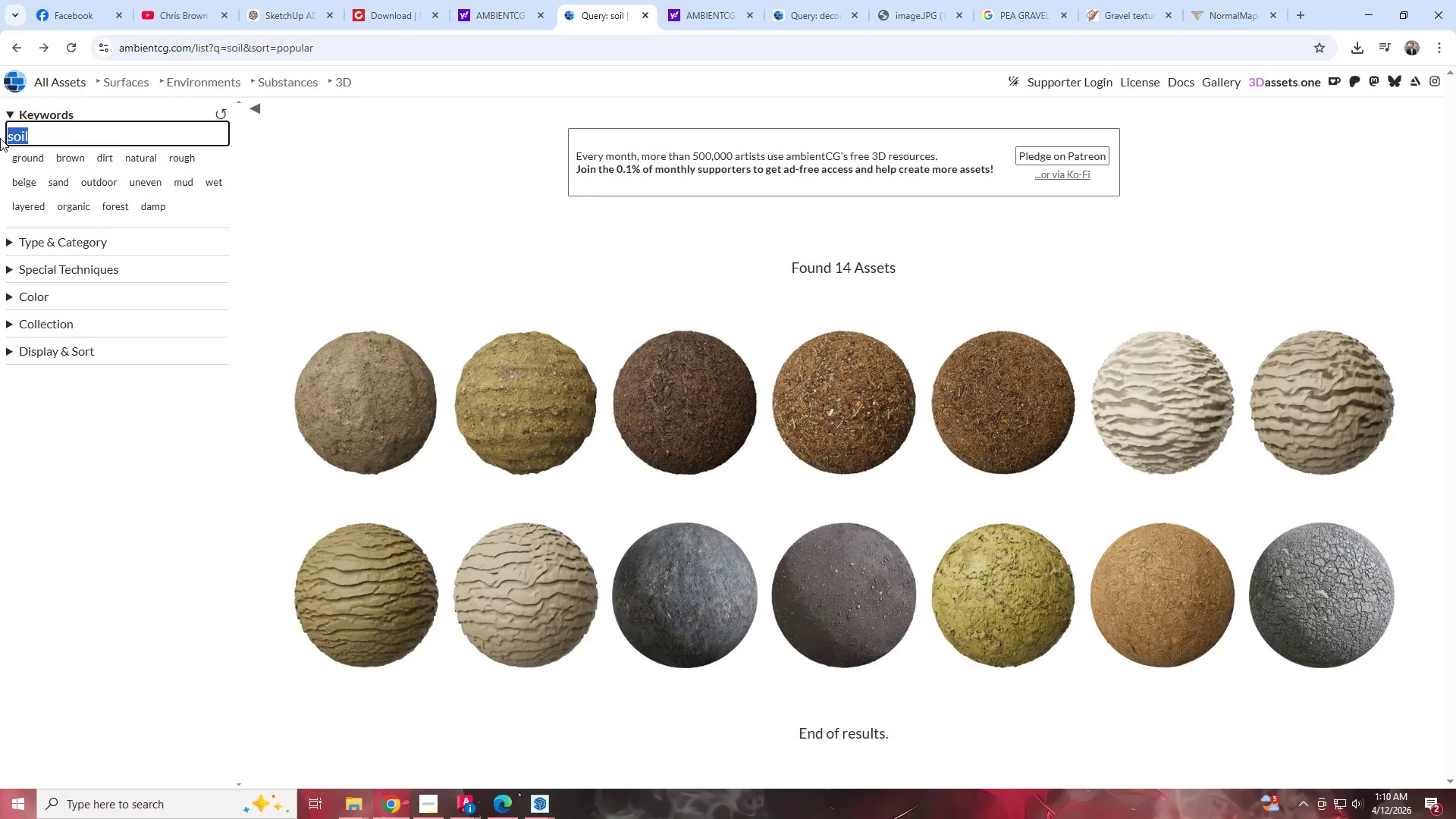 
type(GROUND)
 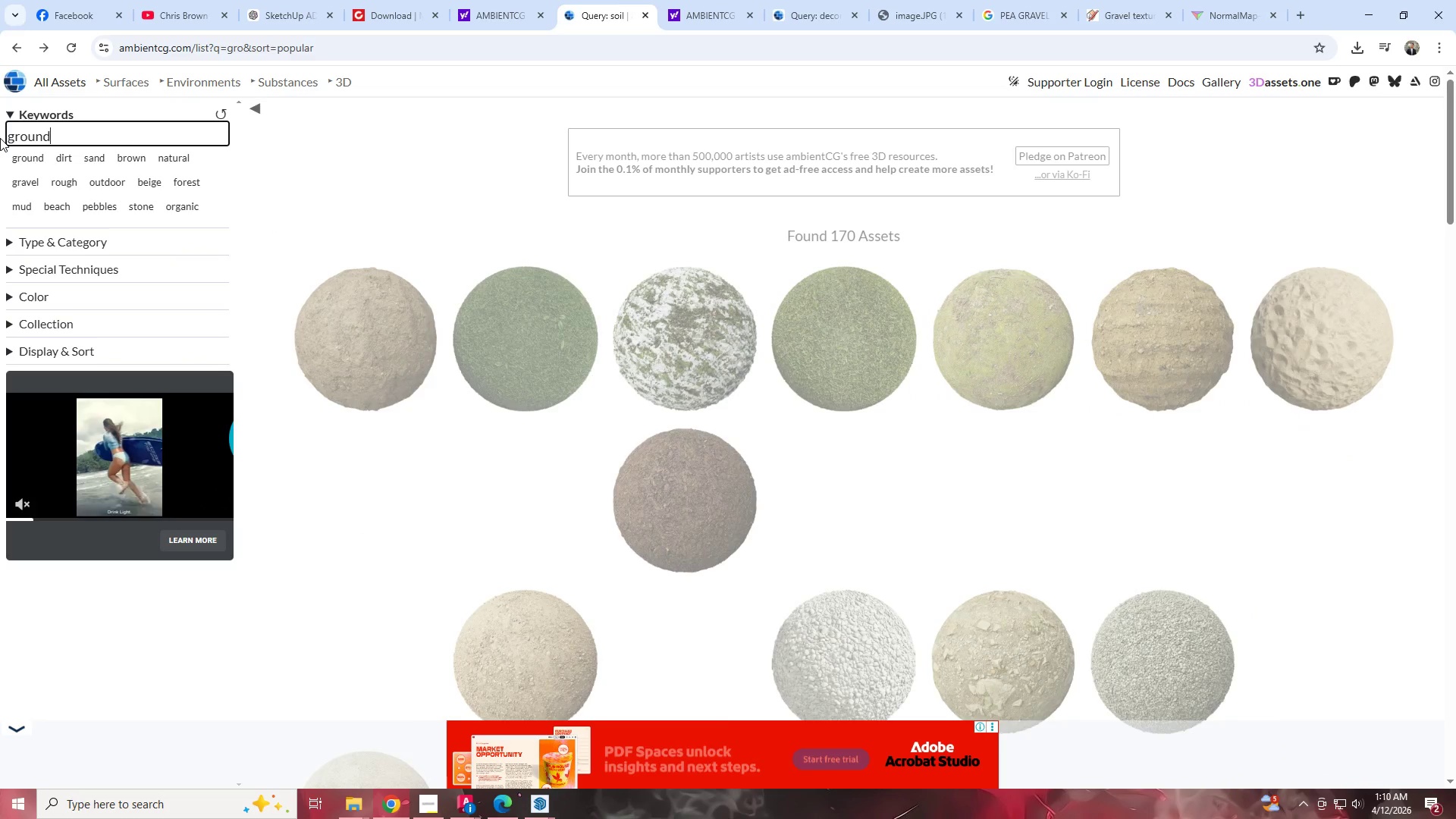 
key(Enter)
 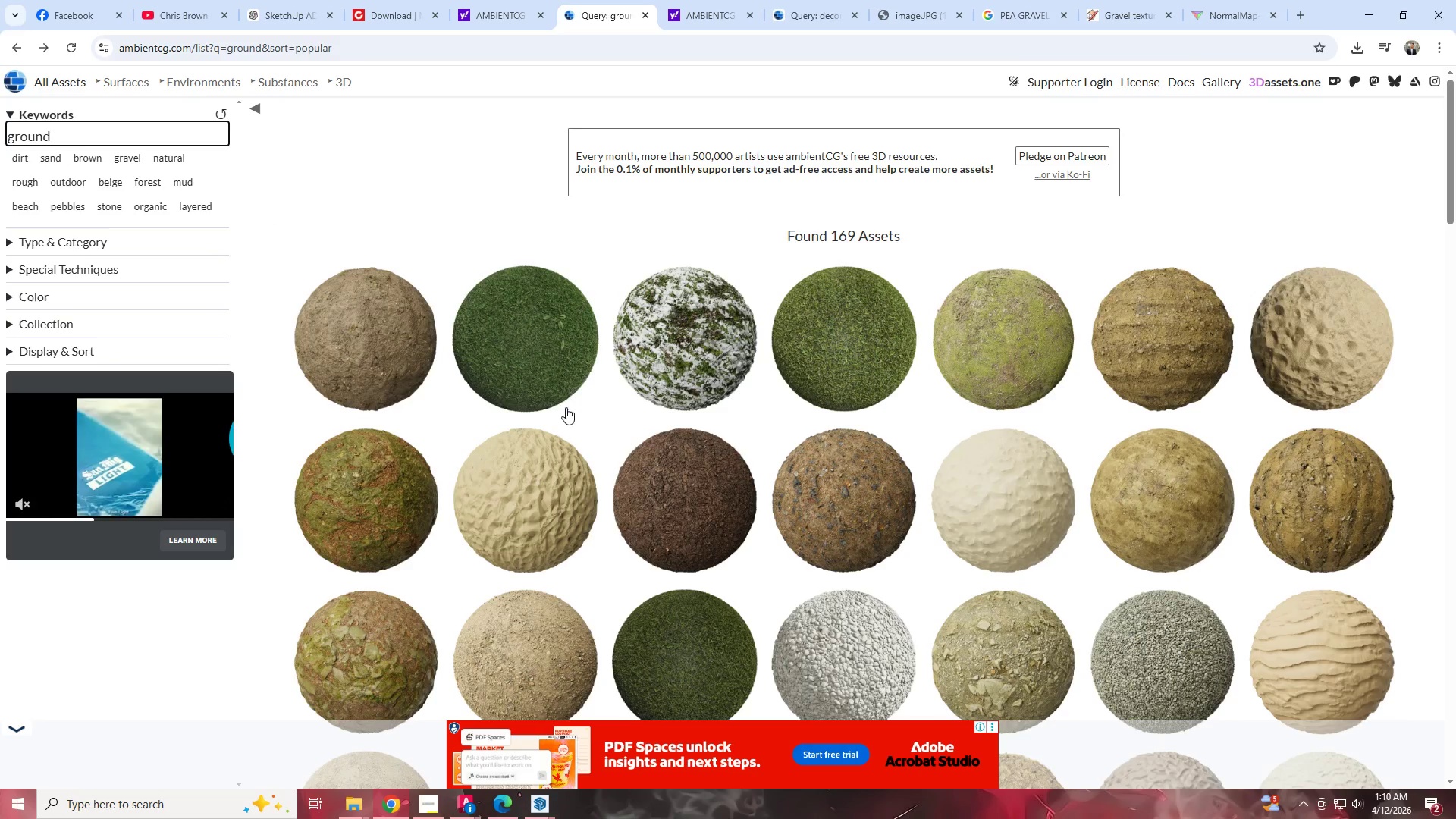 
scroll: coordinate [1079, 335], scroll_direction: down, amount: 7.0
 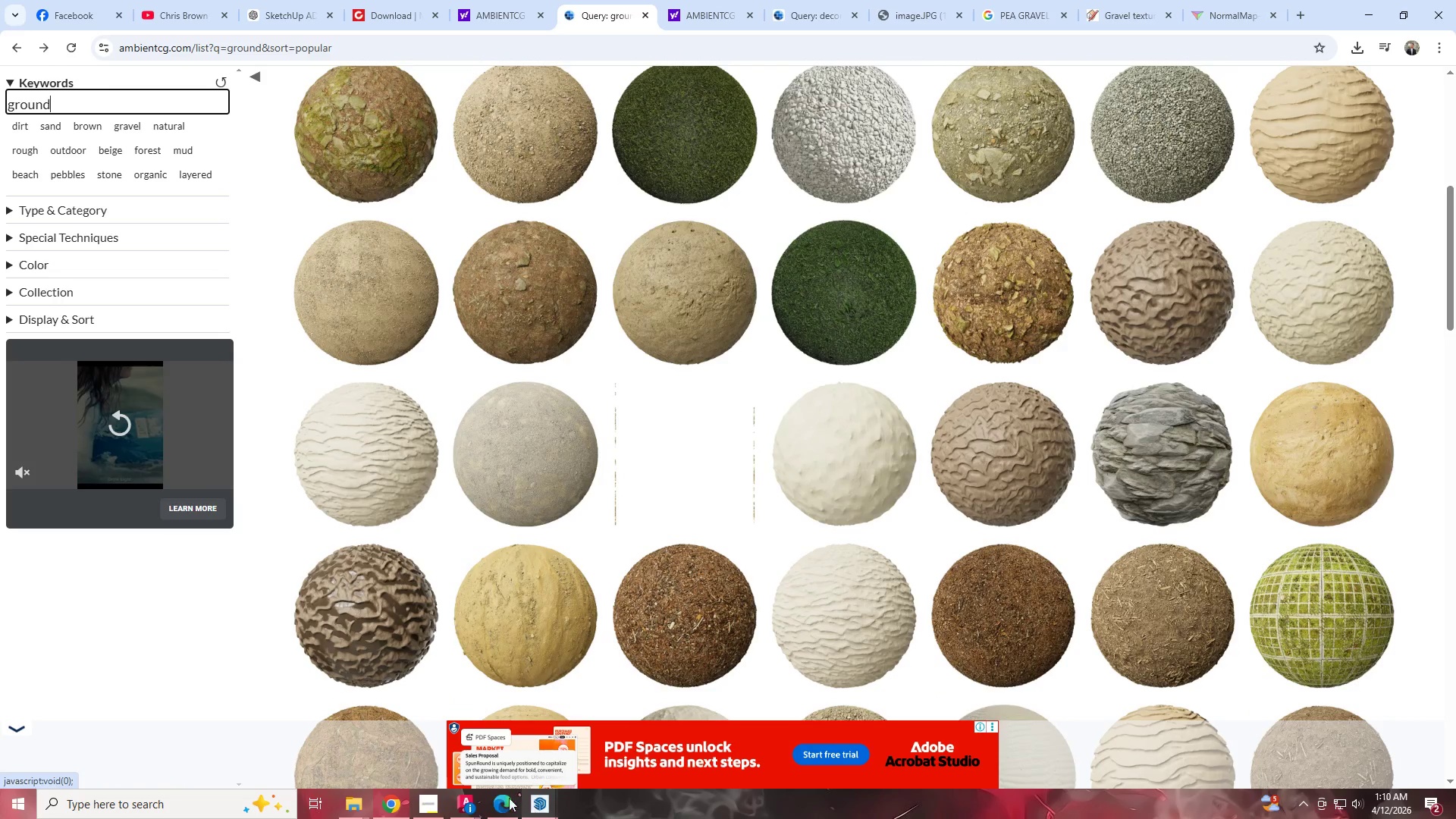 
left_click([353, 796])
 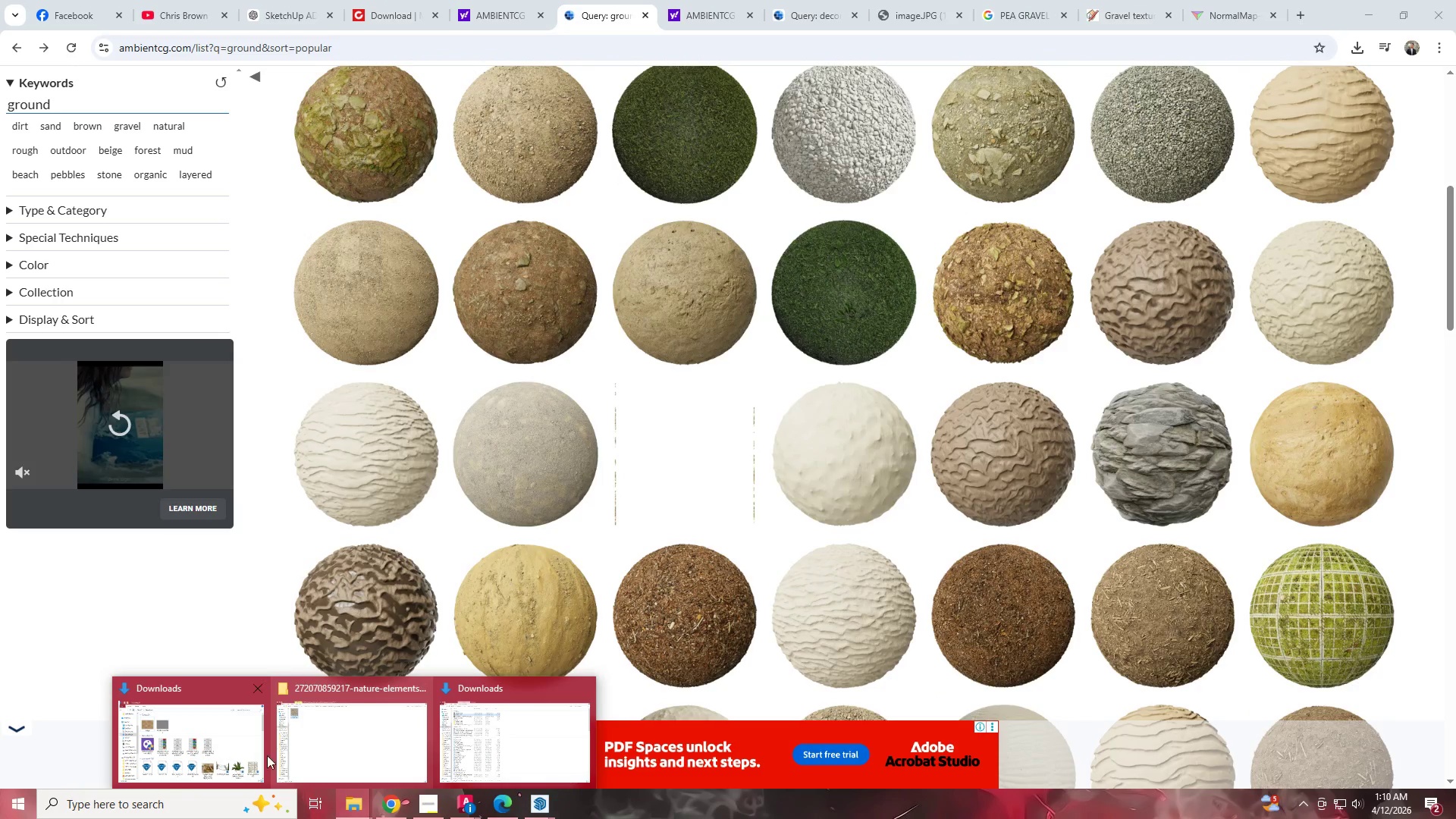 
left_click([199, 756])
 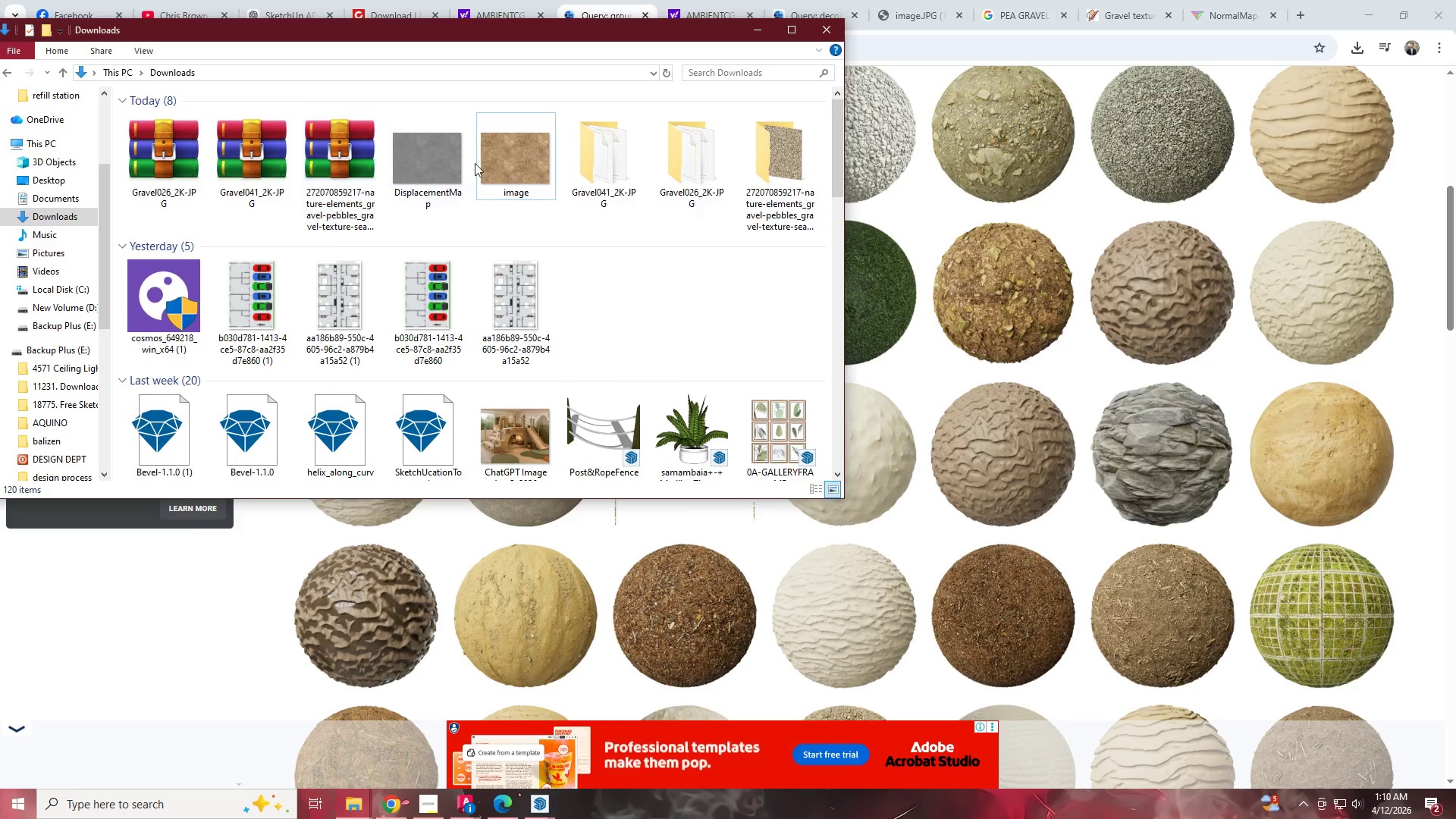 
double_click([499, 162])
 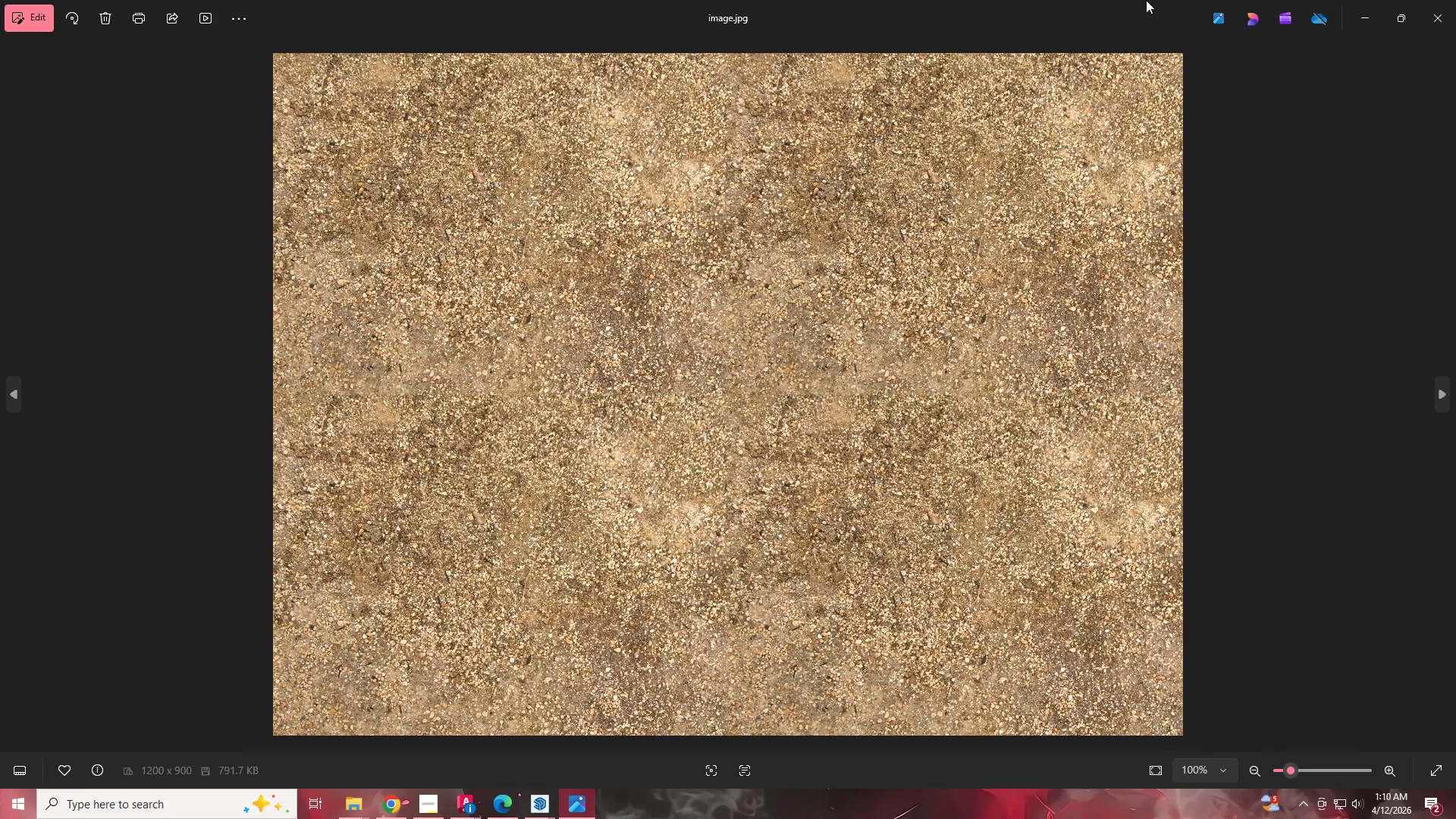 
left_click([1355, 13])
 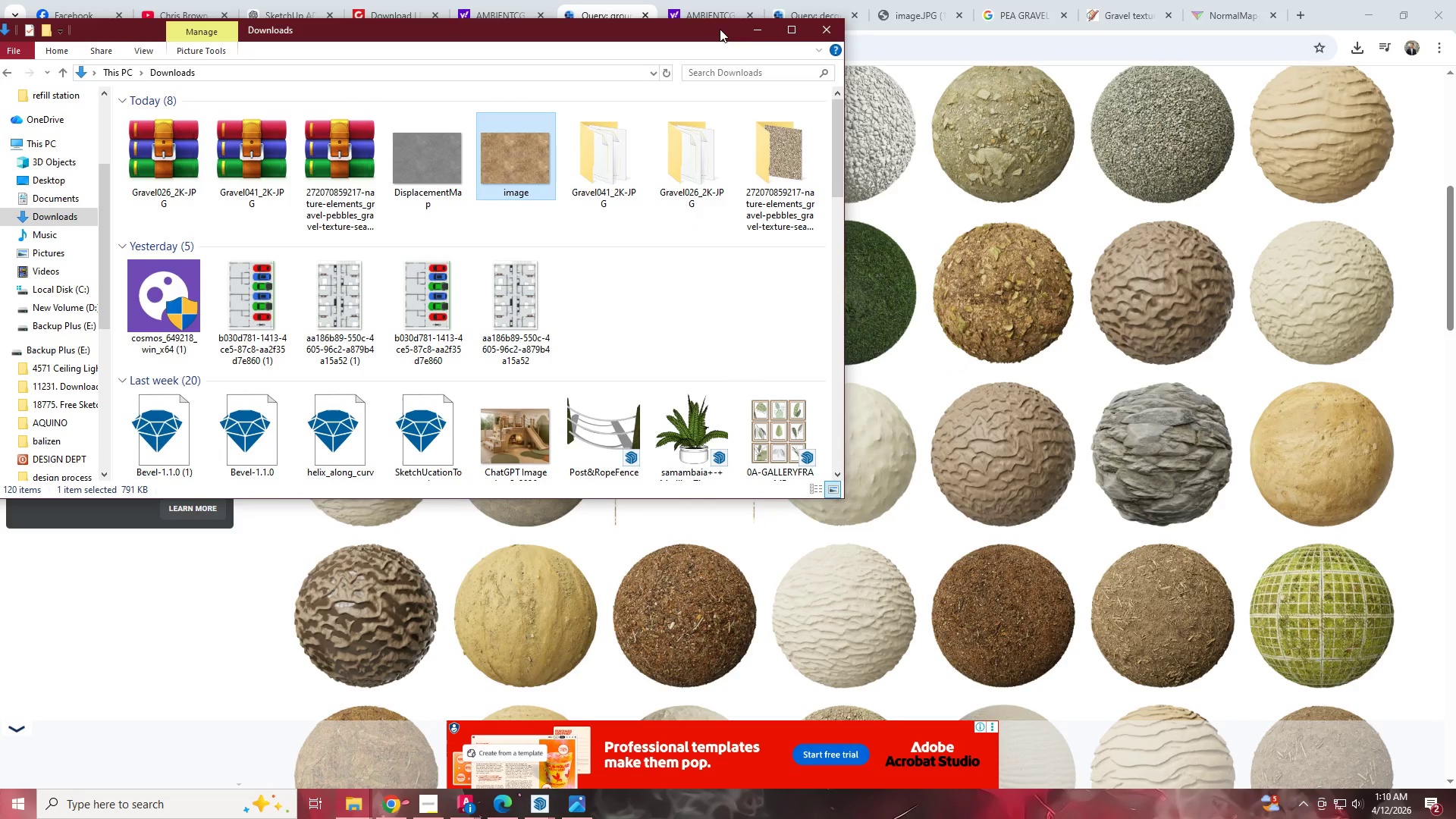 
left_click([752, 33])
 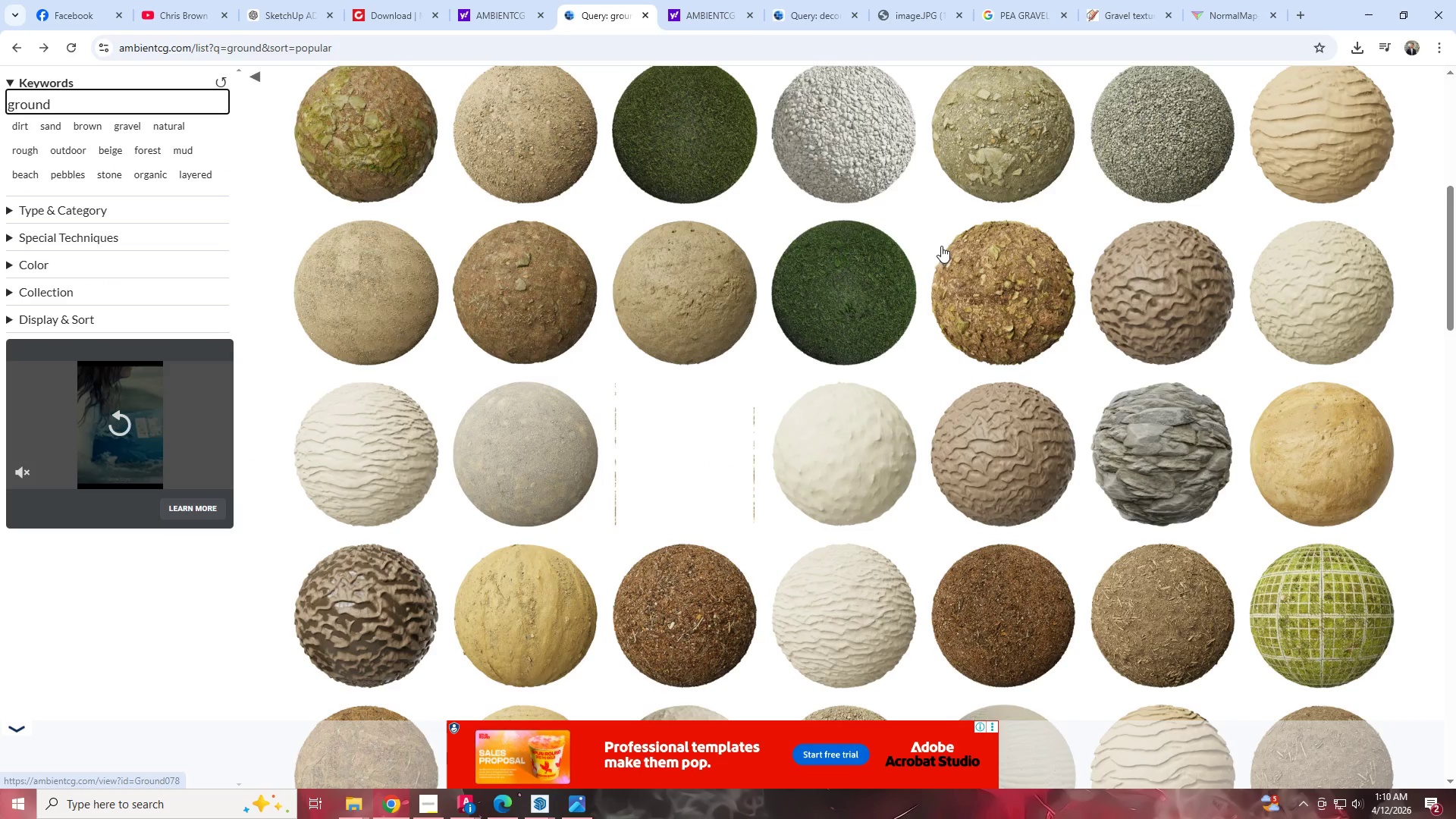 
scroll: coordinate [927, 256], scroll_direction: down, amount: 2.0
 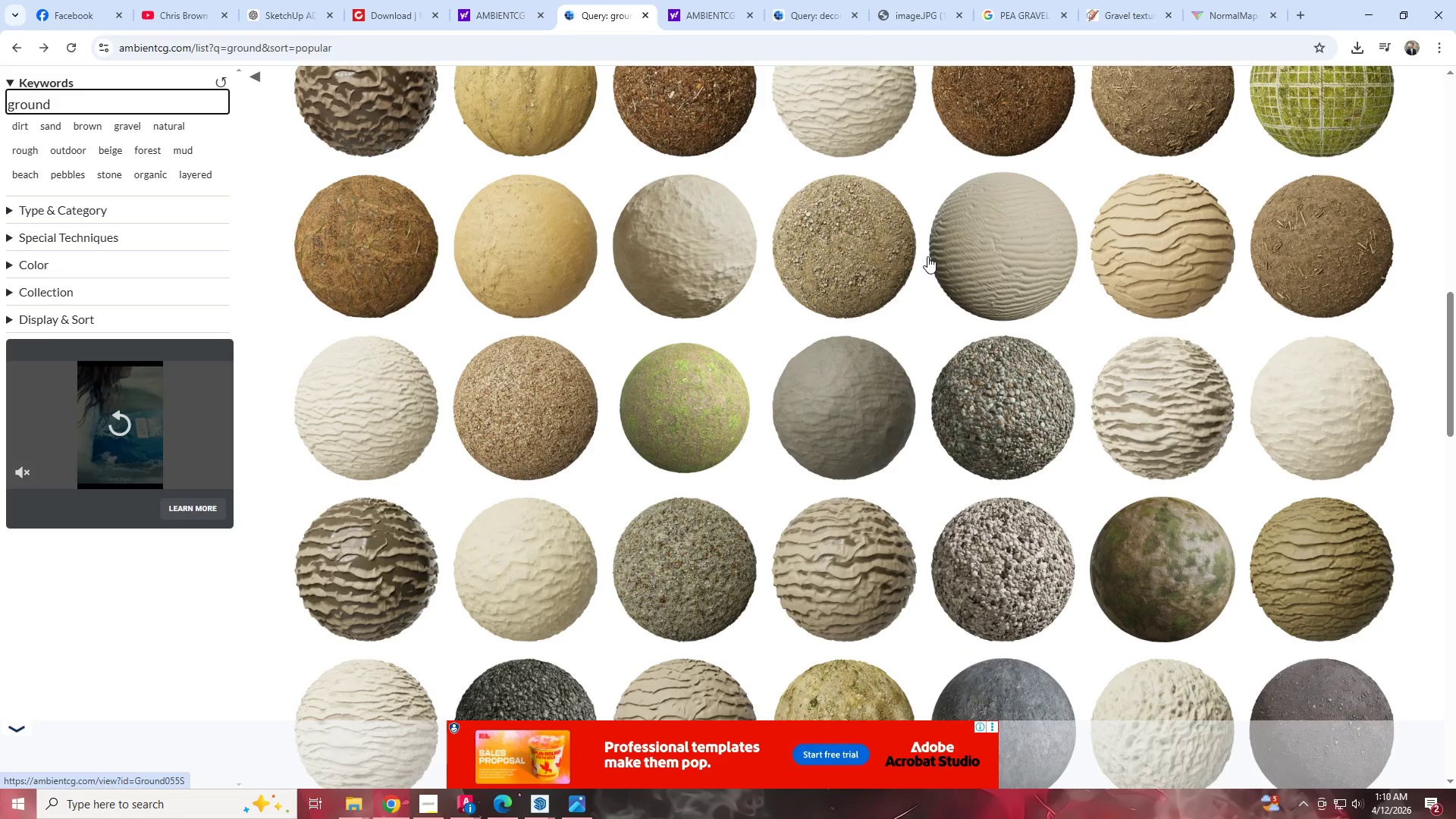 
left_click([566, 394])
 